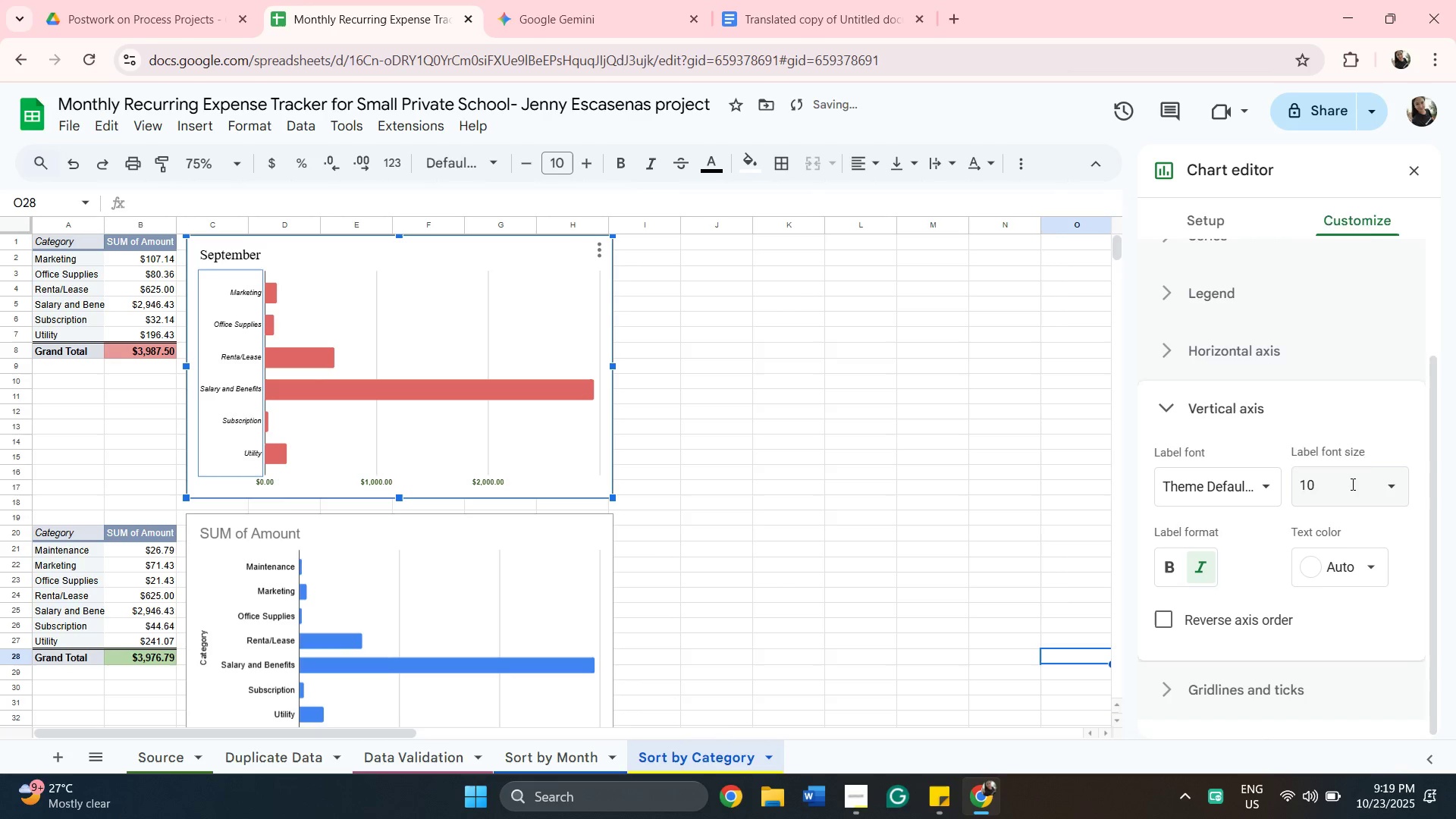 
left_click([1351, 484])
 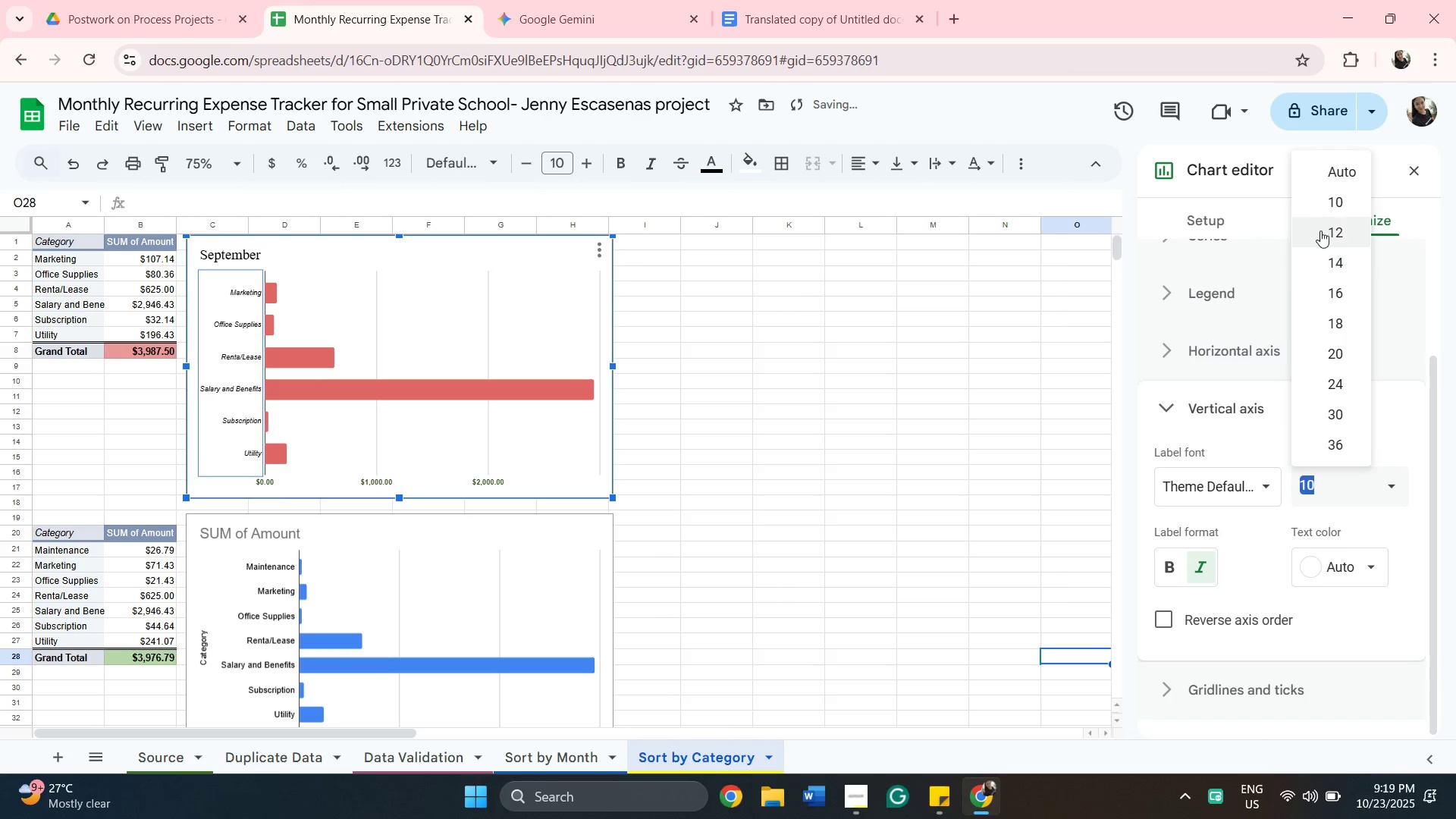 
left_click([1323, 226])
 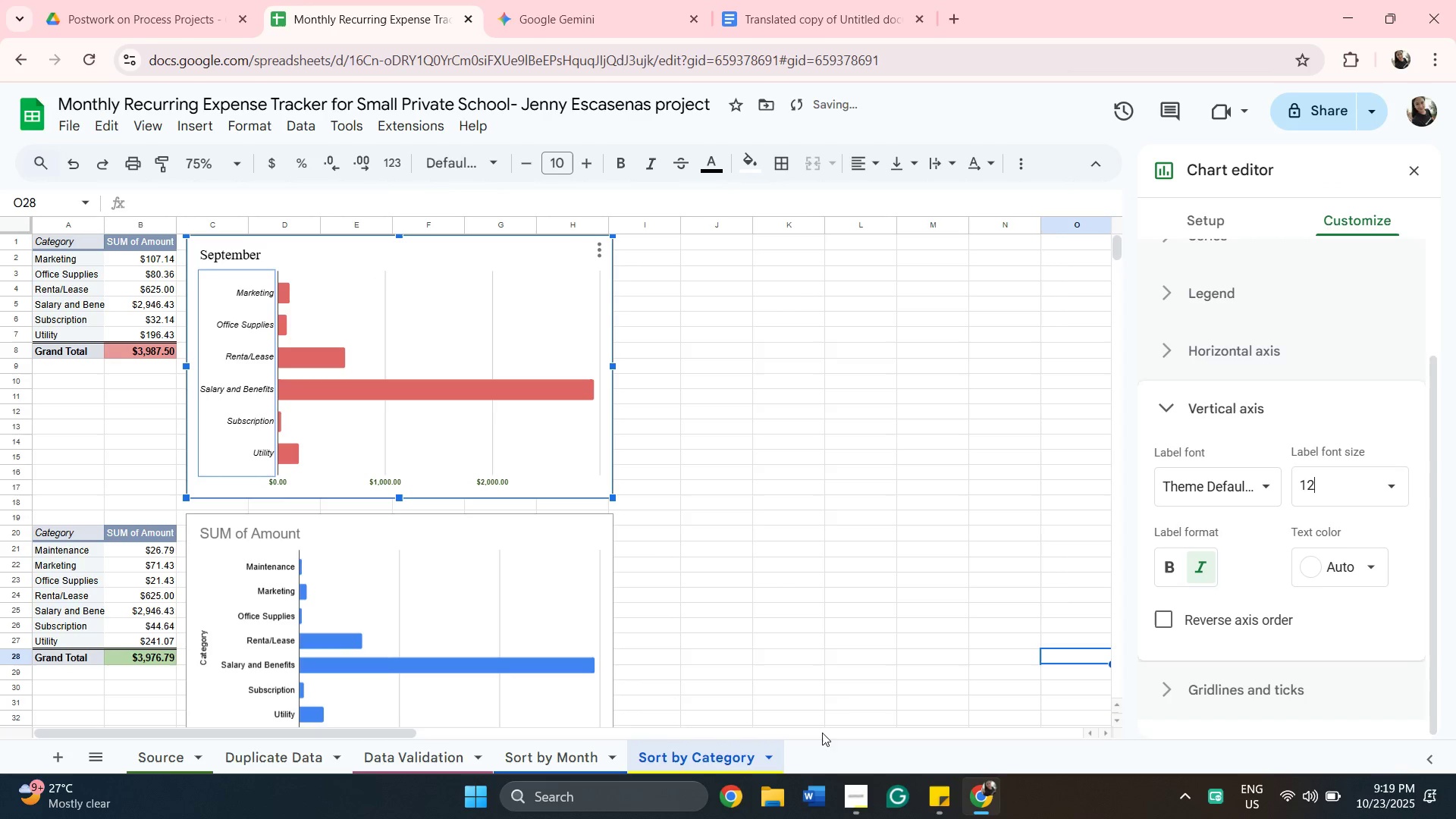 
scroll: coordinate [845, 682], scroll_direction: down, amount: 2.0
 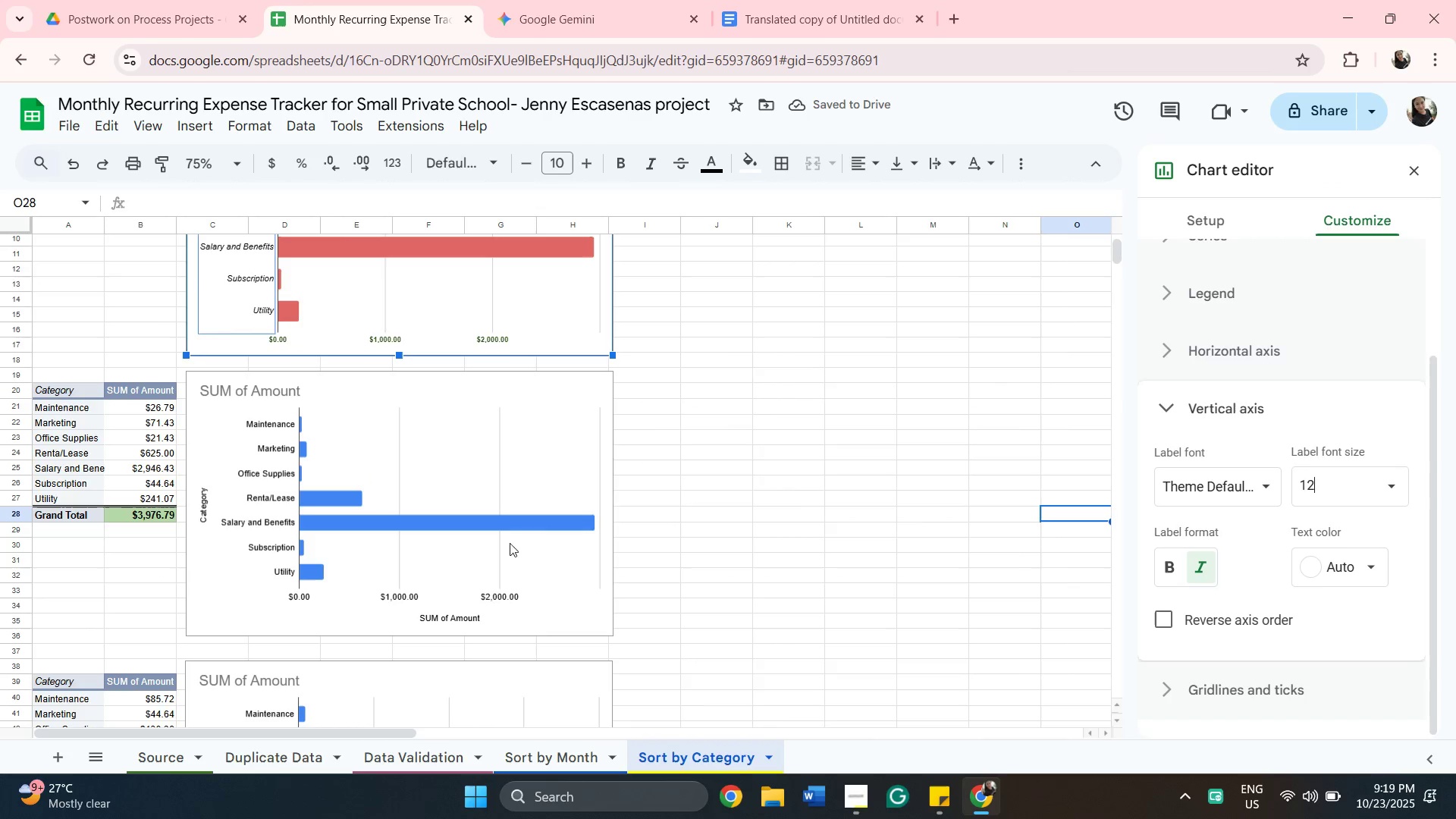 
scroll: coordinate [532, 568], scroll_direction: up, amount: 2.0
 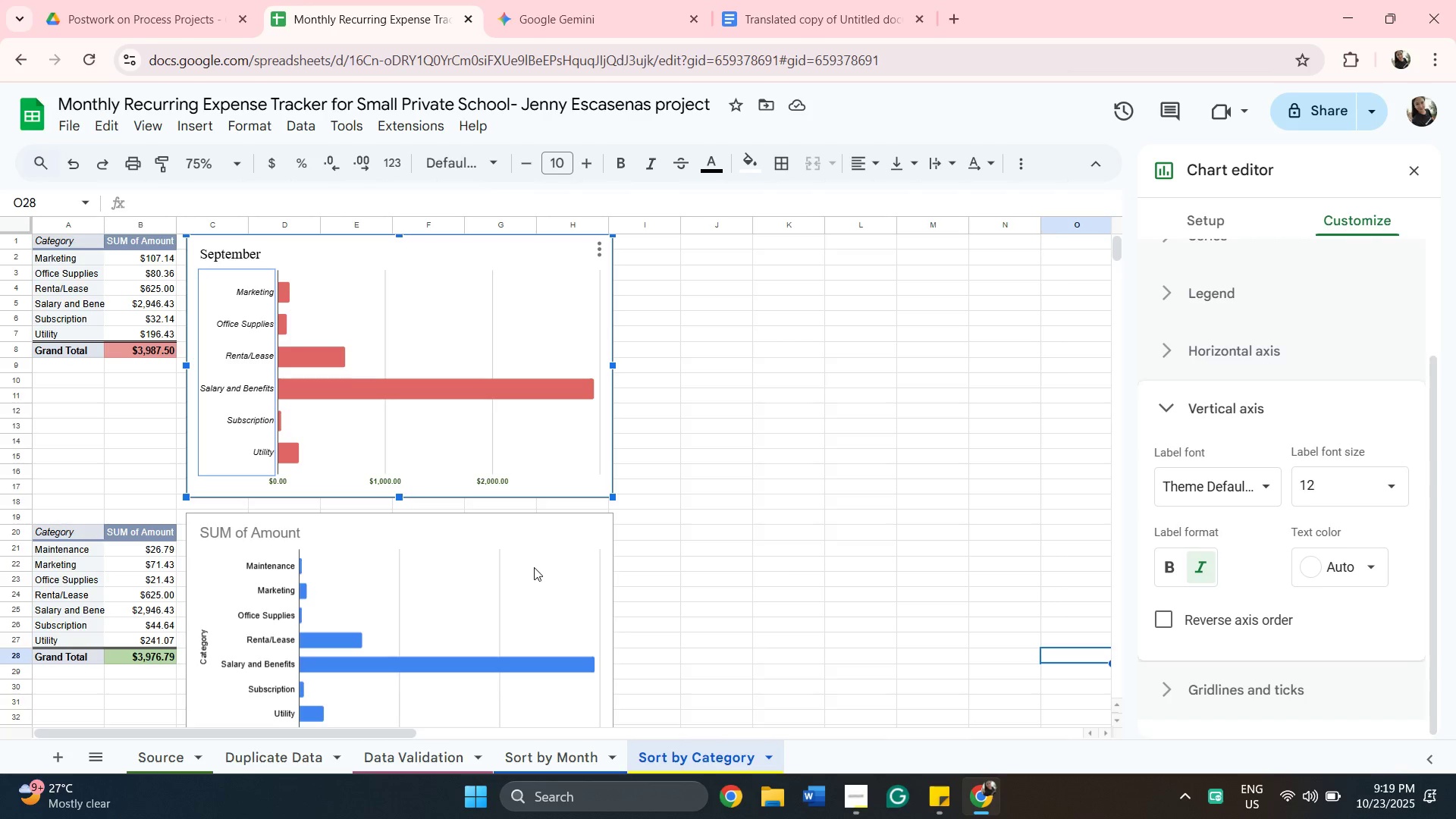 
wait(10.81)
 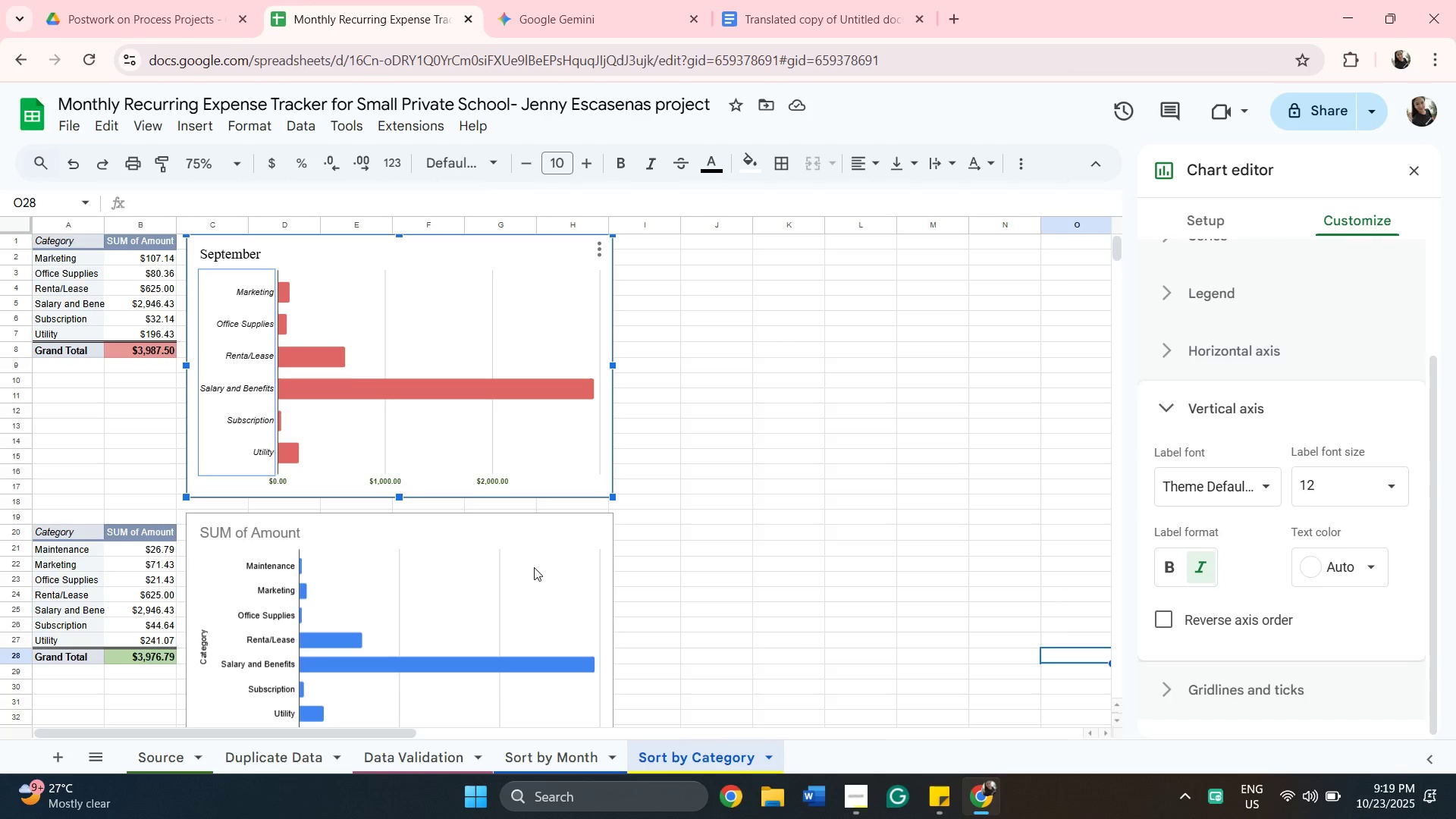 
left_click([290, 251])
 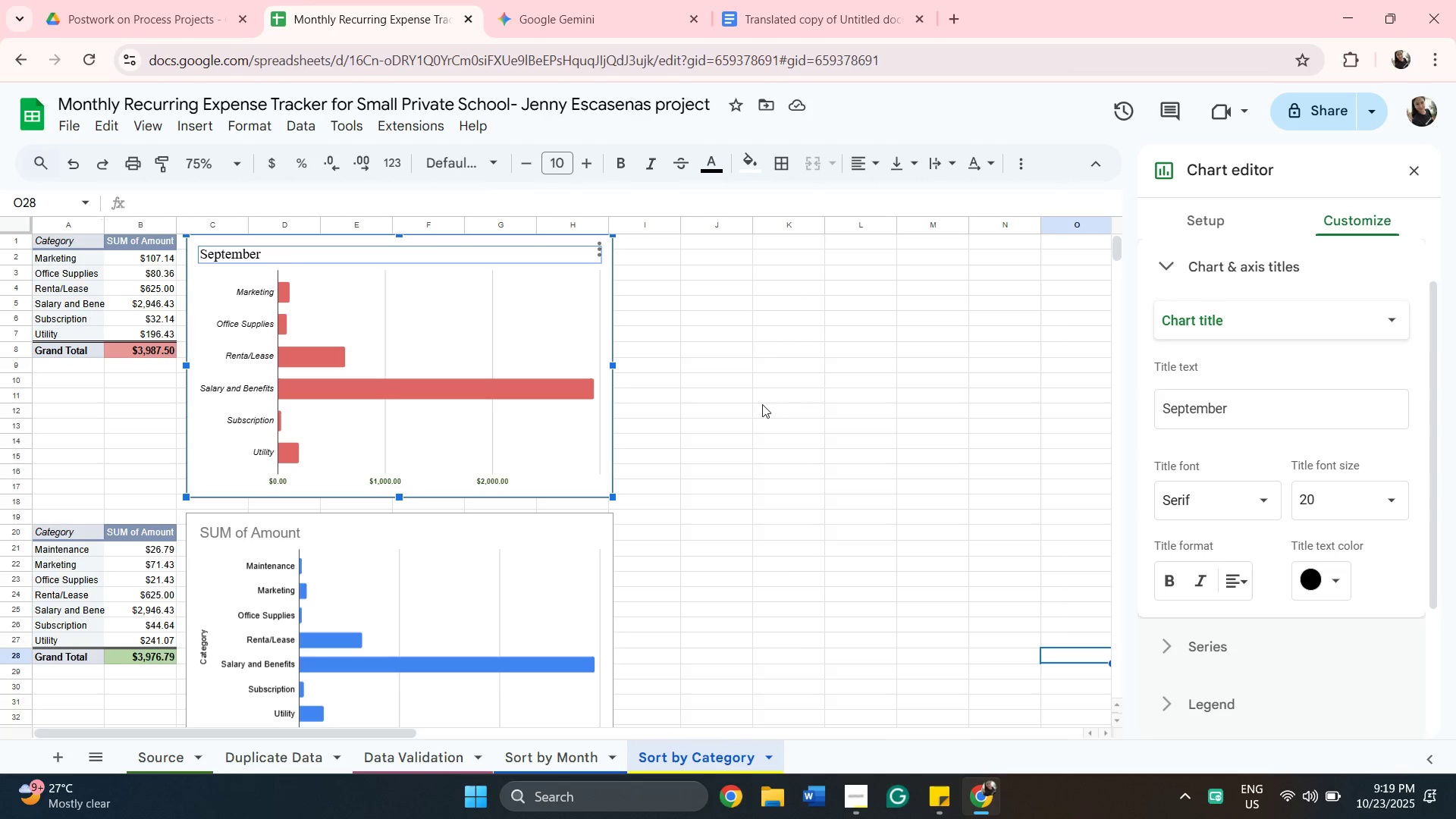 
wait(6.26)
 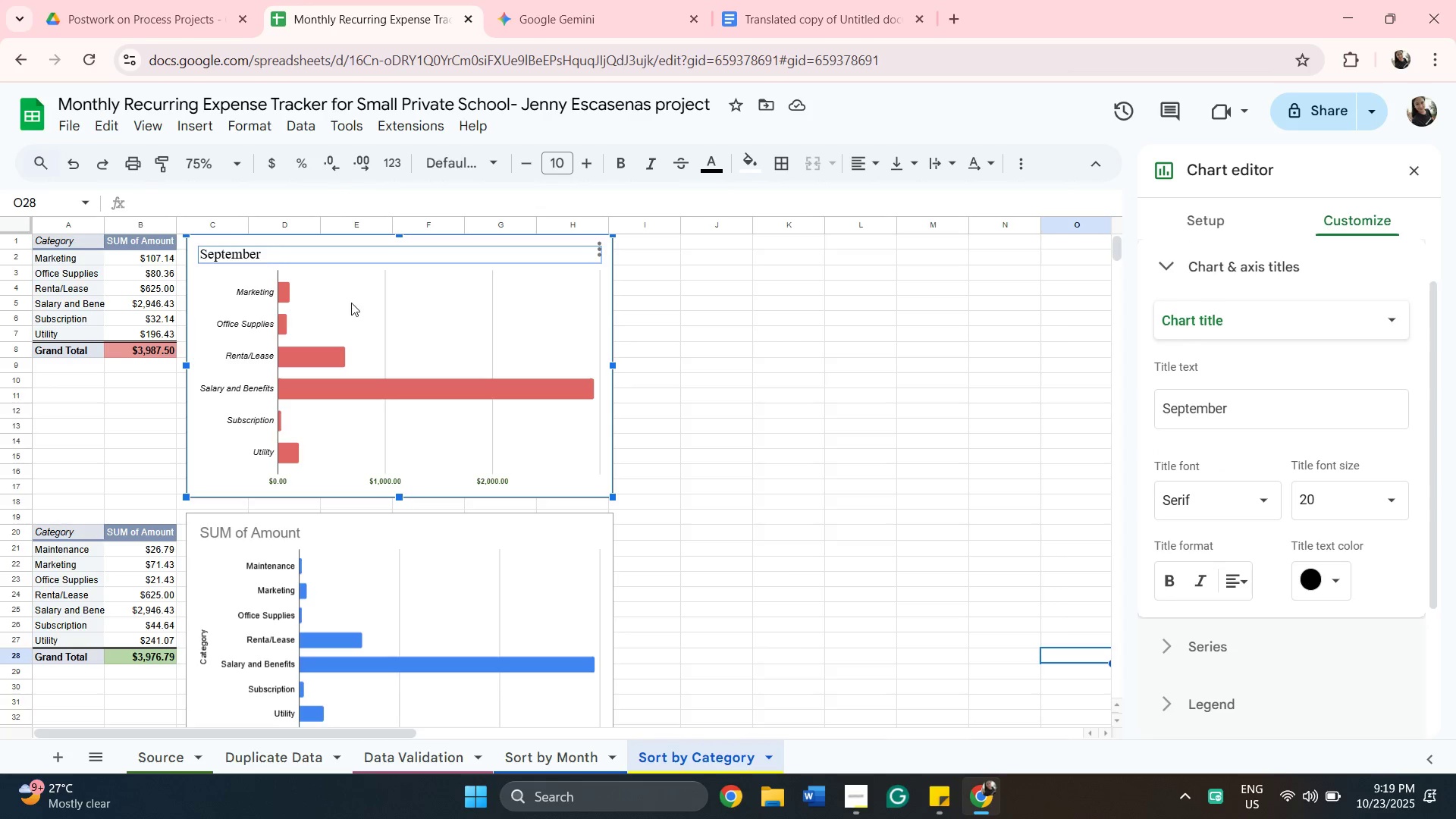 
scroll: coordinate [457, 471], scroll_direction: down, amount: 2.0
 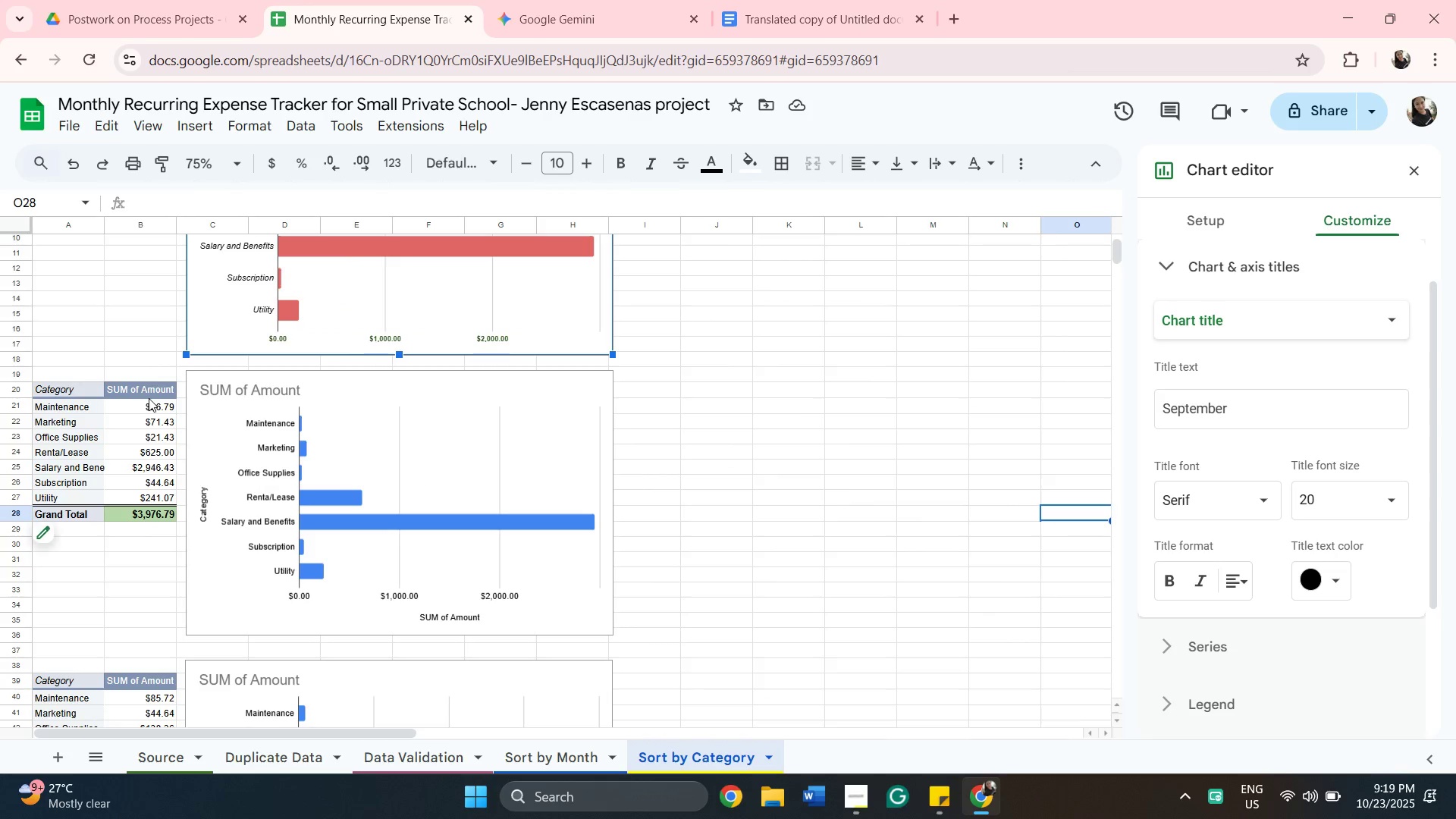 
scroll: coordinate [151, 397], scroll_direction: up, amount: 3.0
 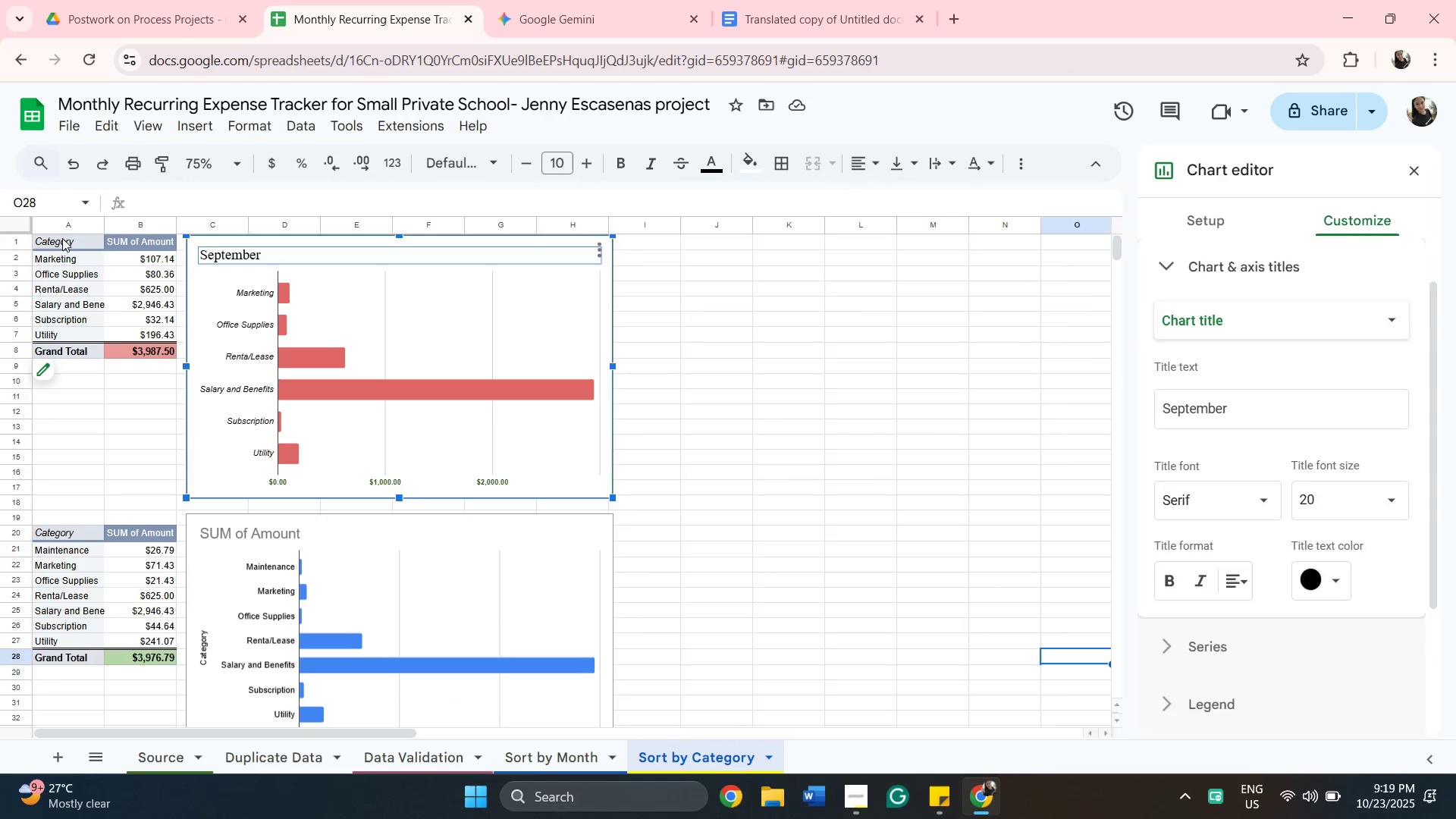 
wait(7.17)
 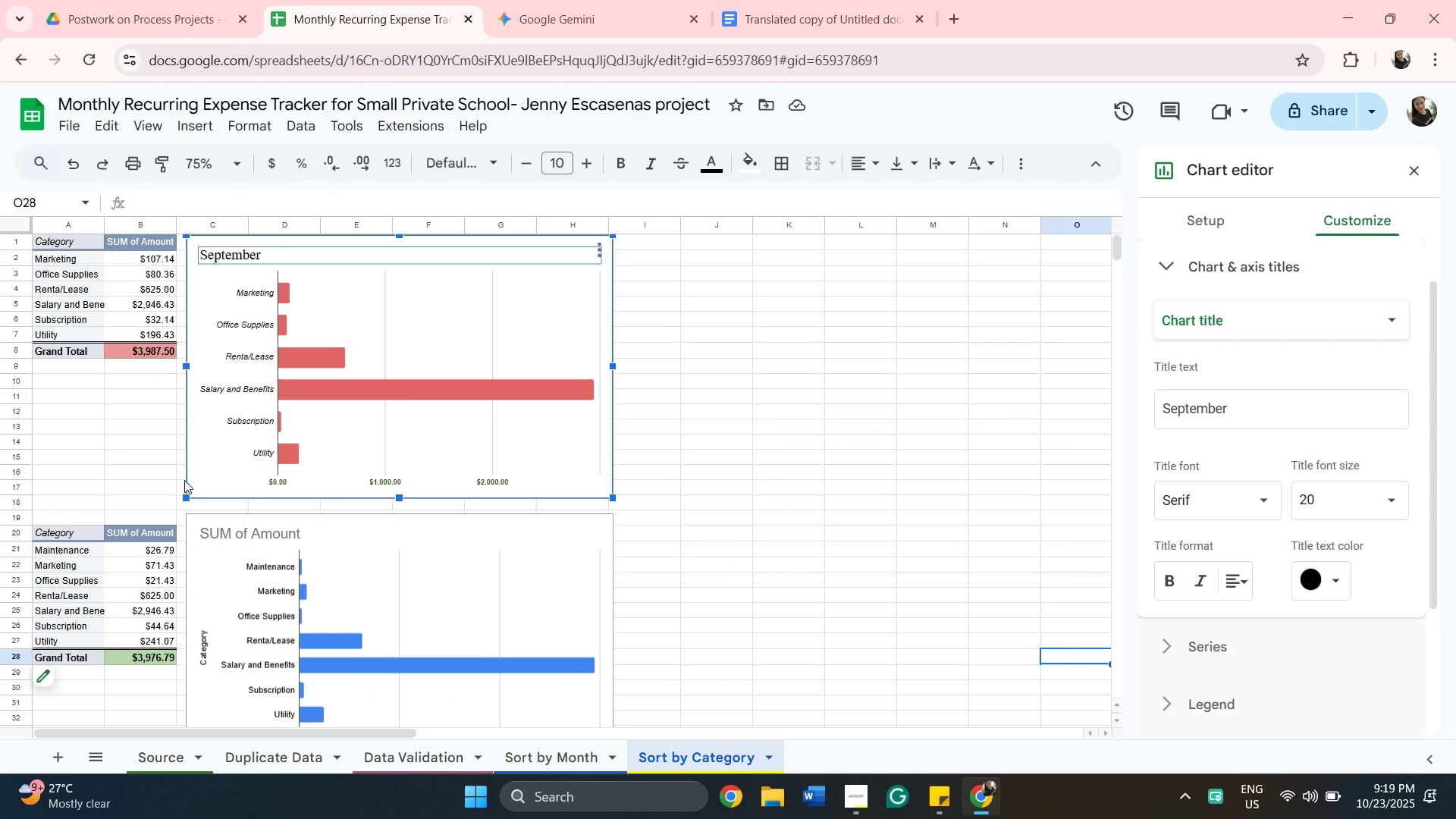 
type(Septembr)
 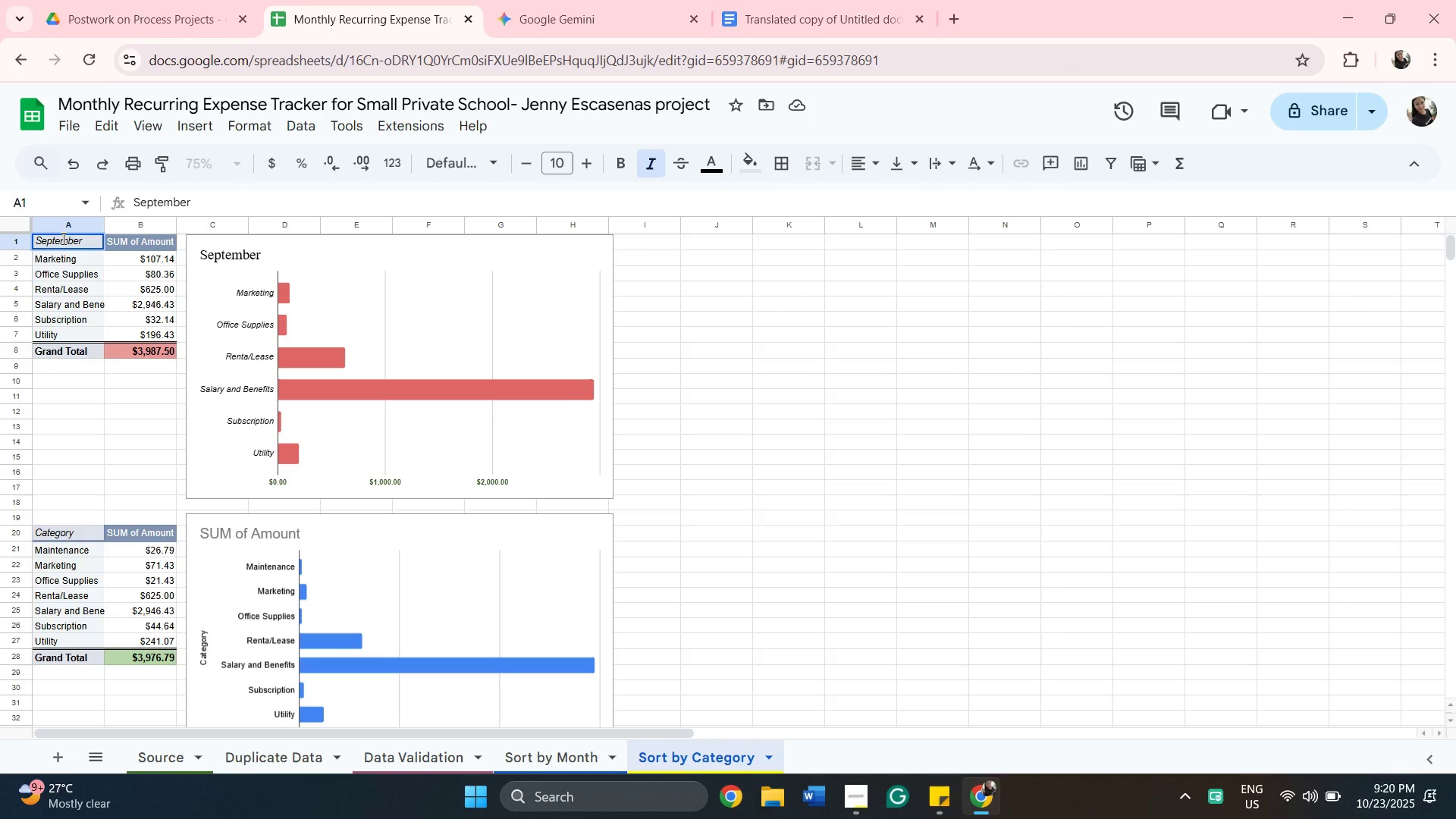 
hold_key(key=E, duration=0.32)
 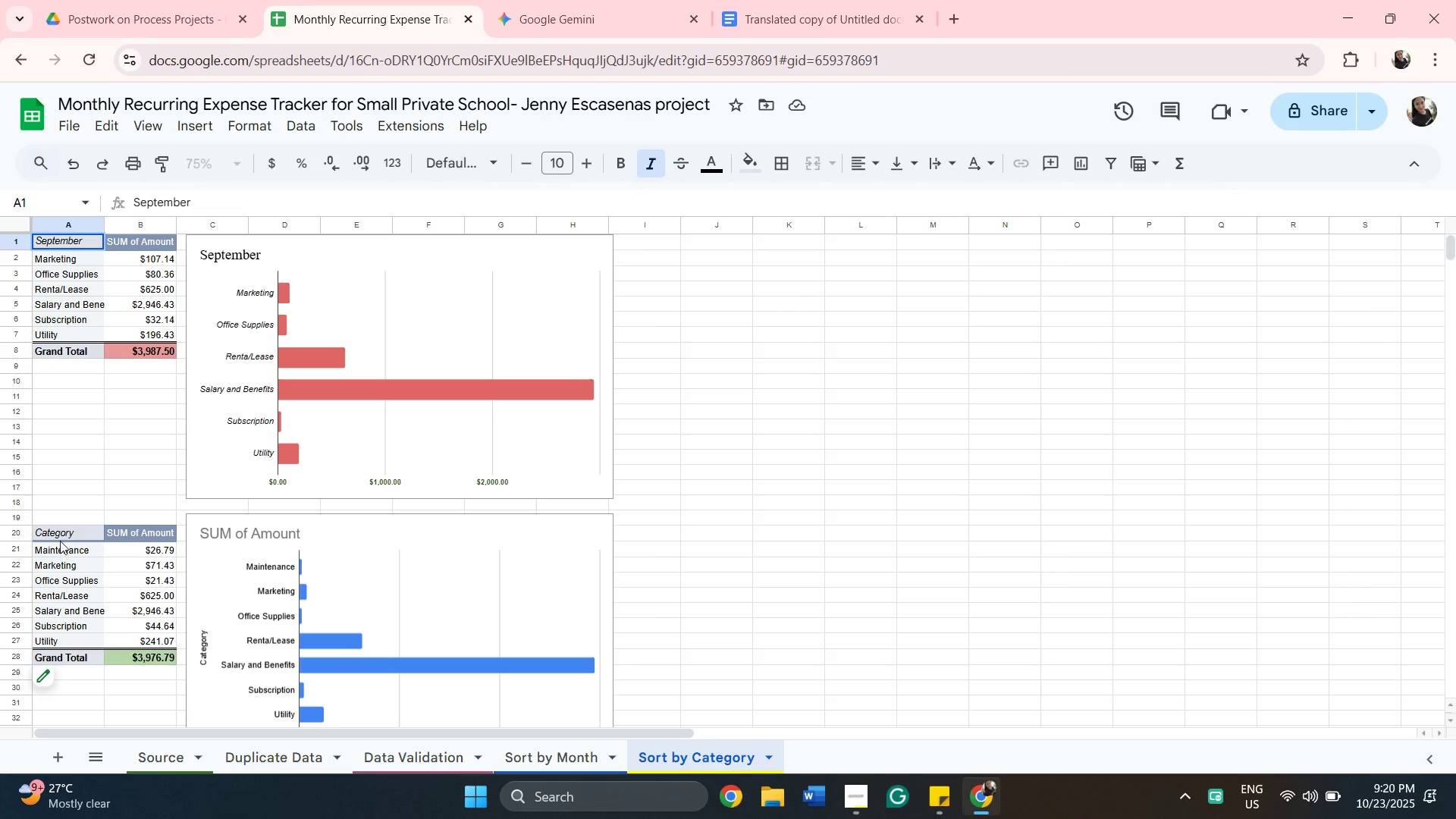 
left_click([60, 535])
 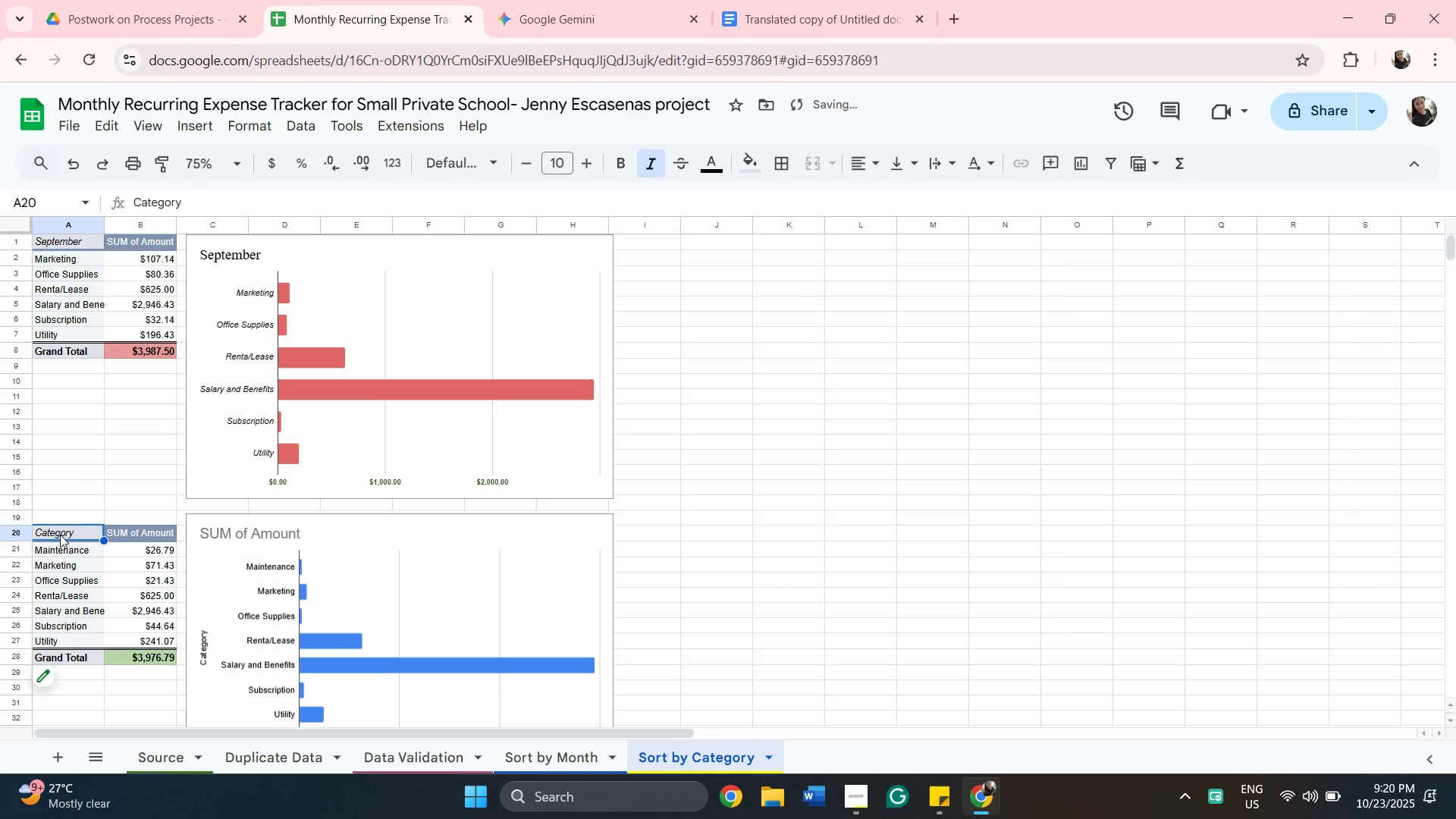 
type(October)
 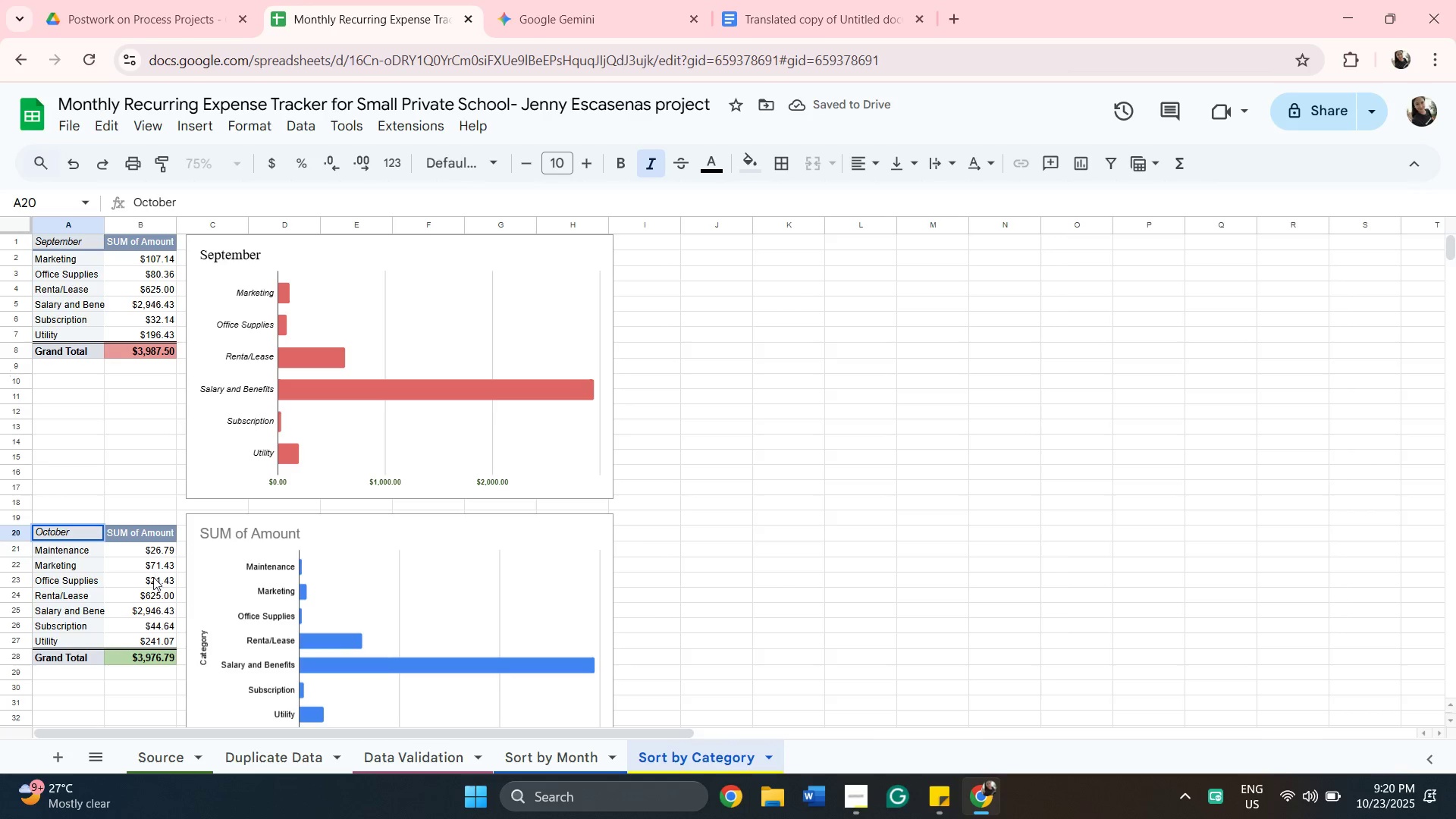 
scroll: coordinate [89, 633], scroll_direction: down, amount: 3.0
 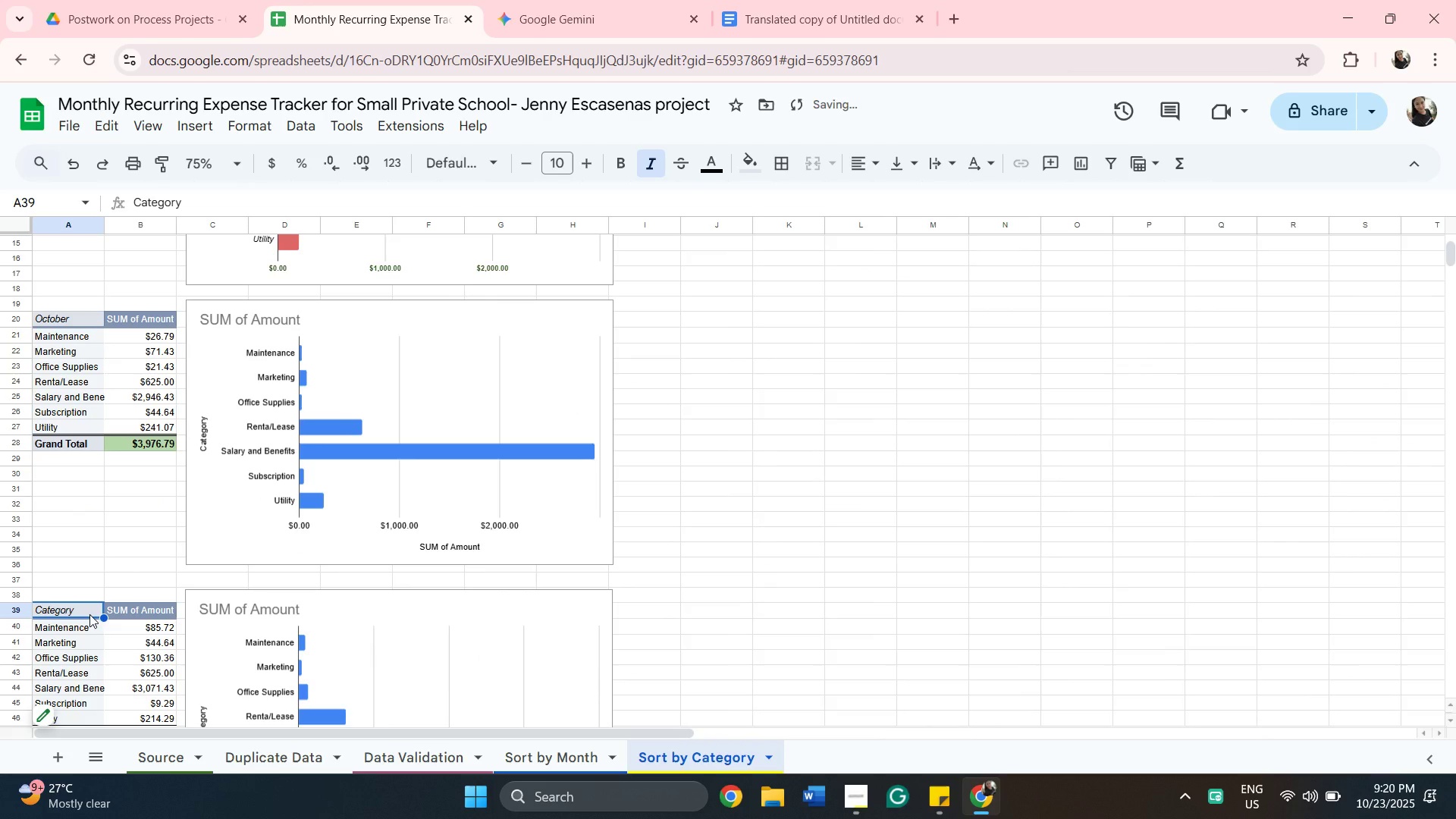 
type(Novembr)
 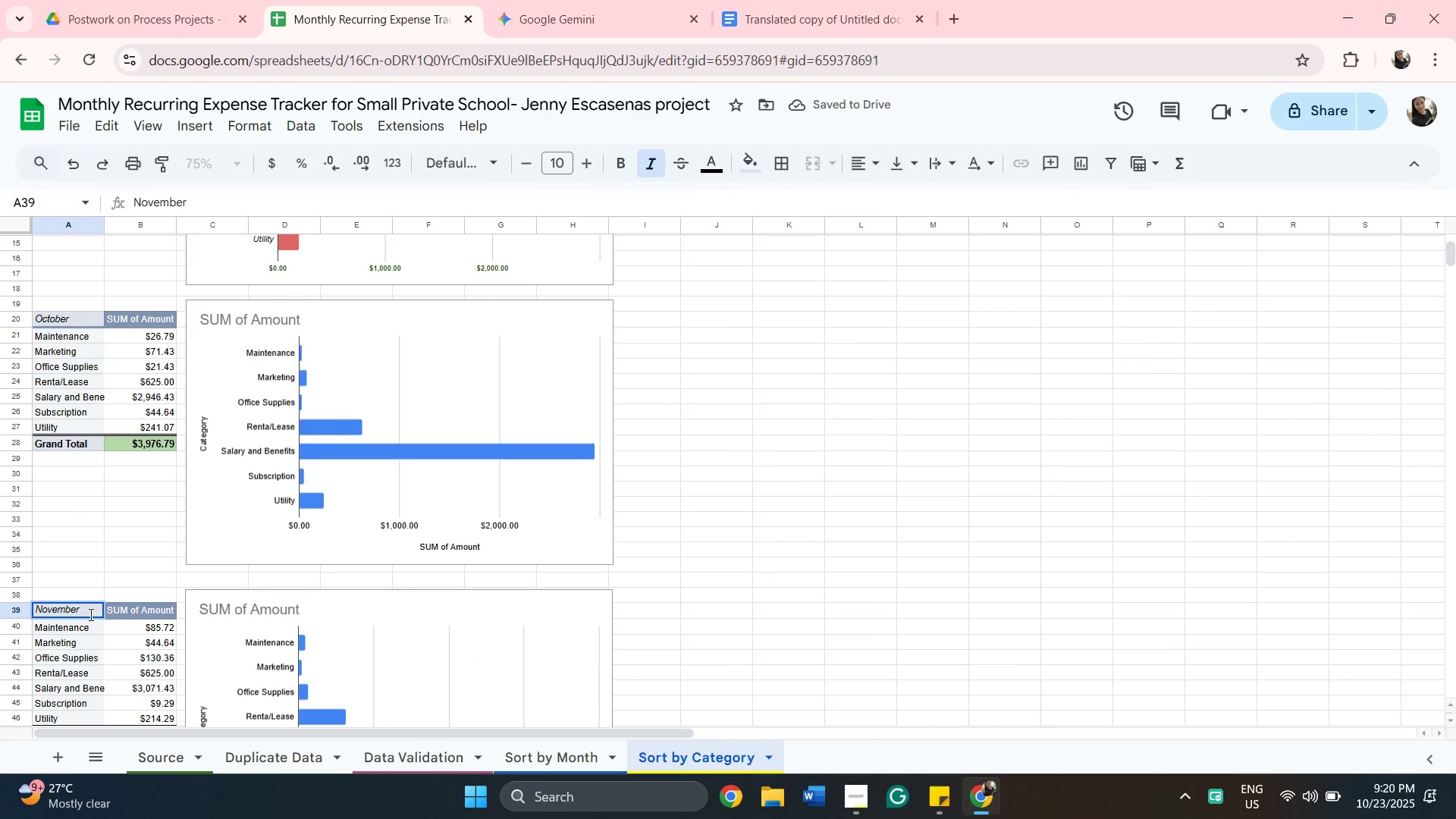 
hold_key(key=E, duration=0.36)
 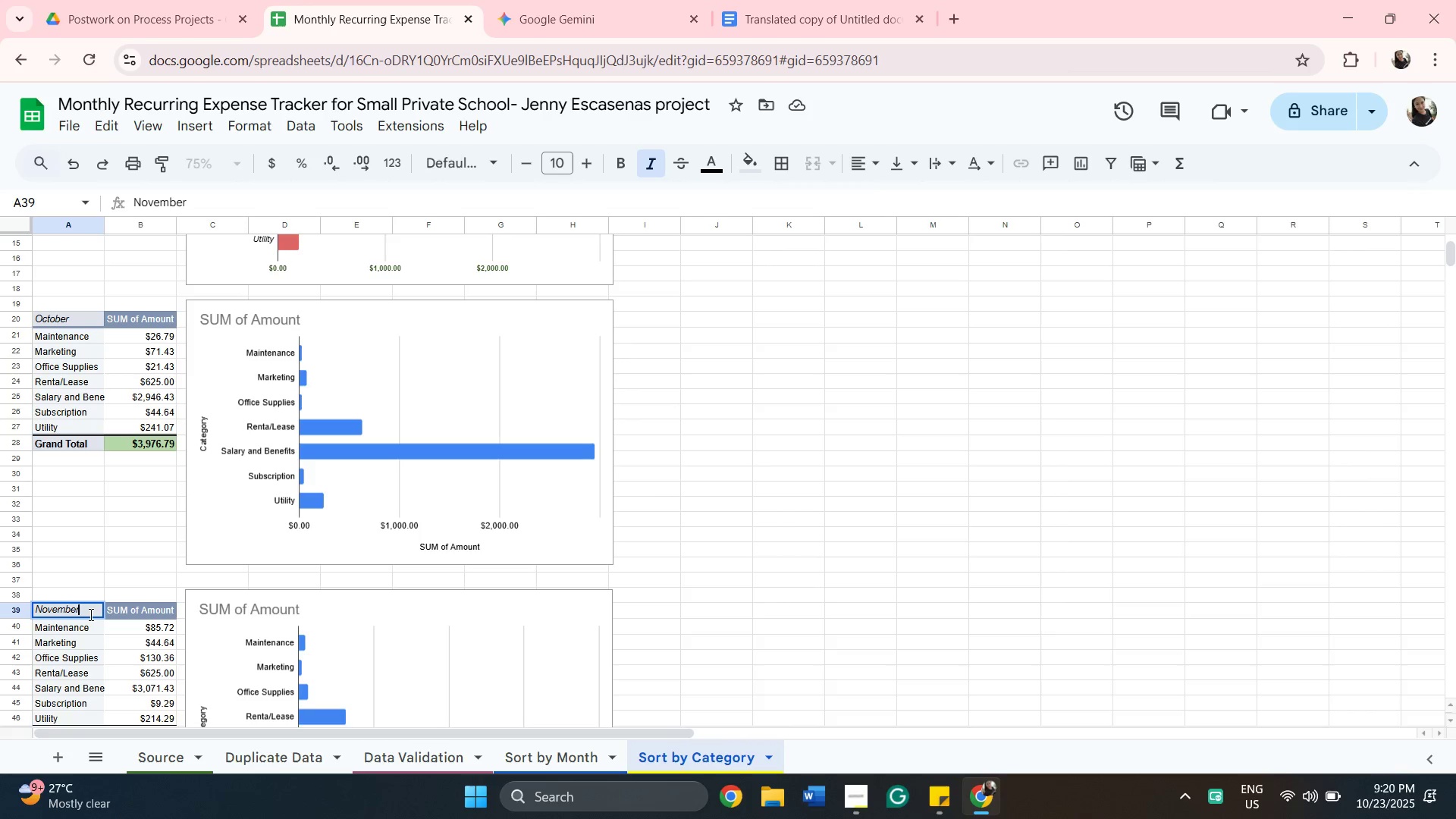 
wait(28.12)
 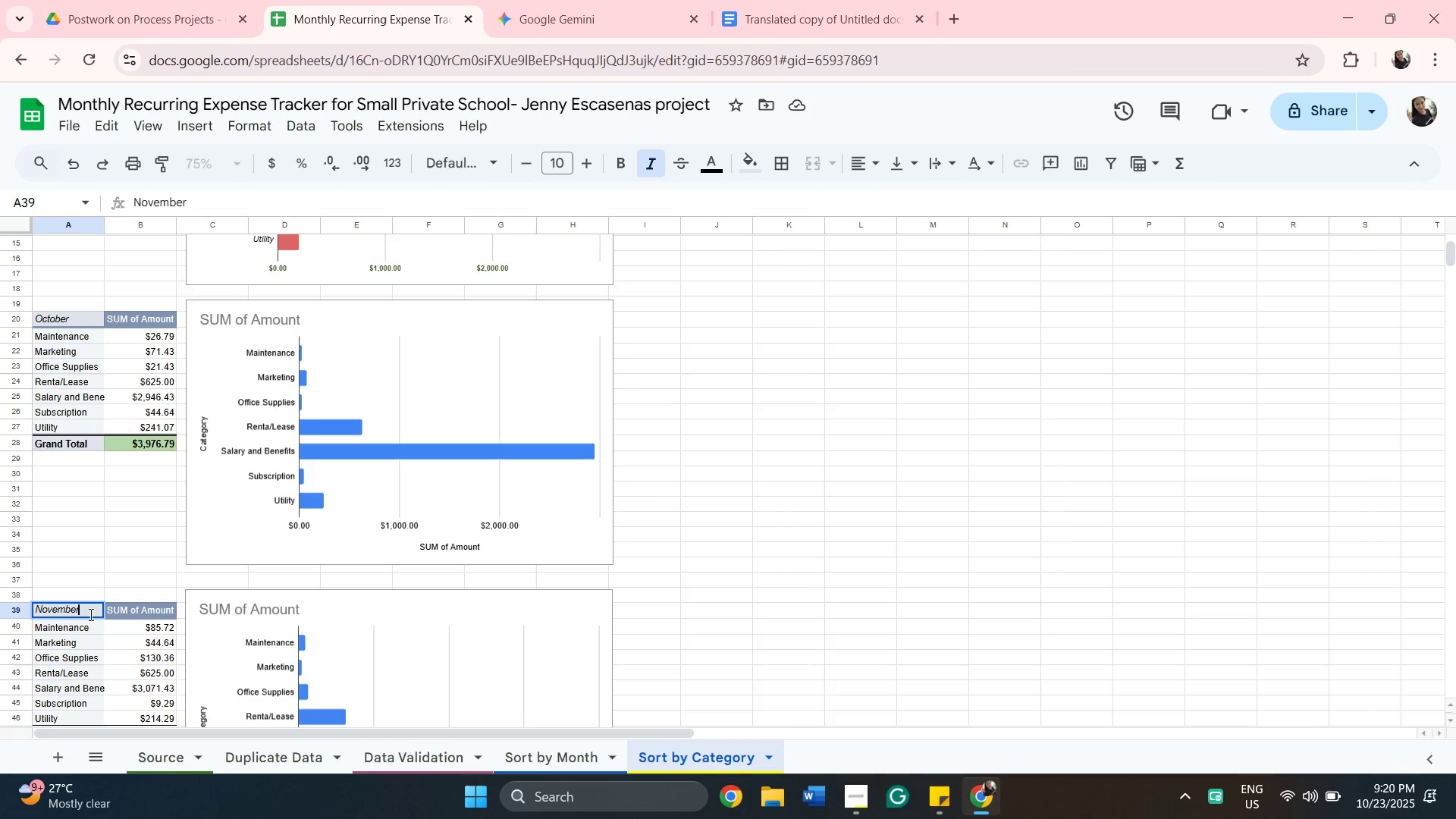 
left_click([319, 444])
 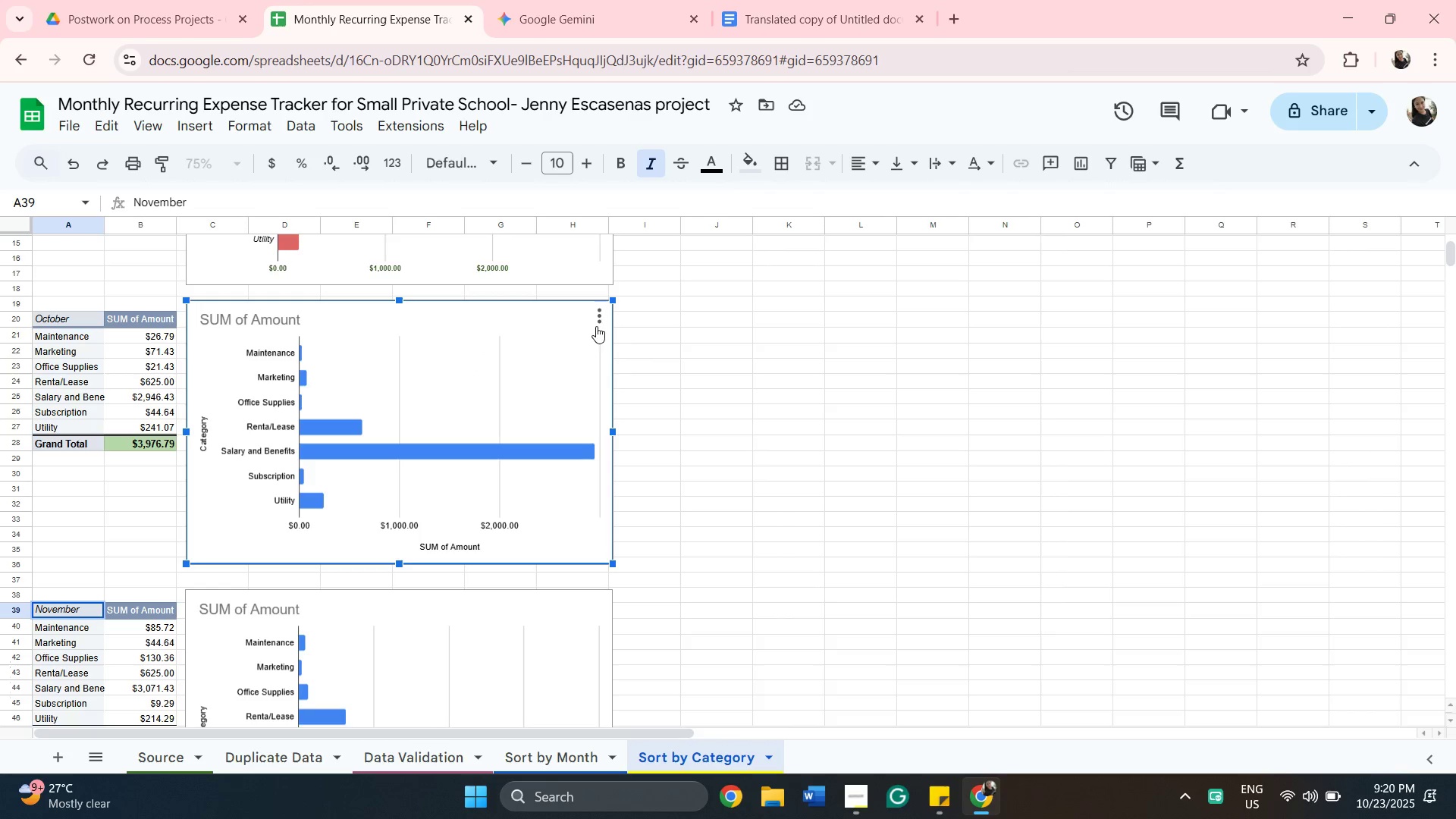 
left_click([598, 315])
 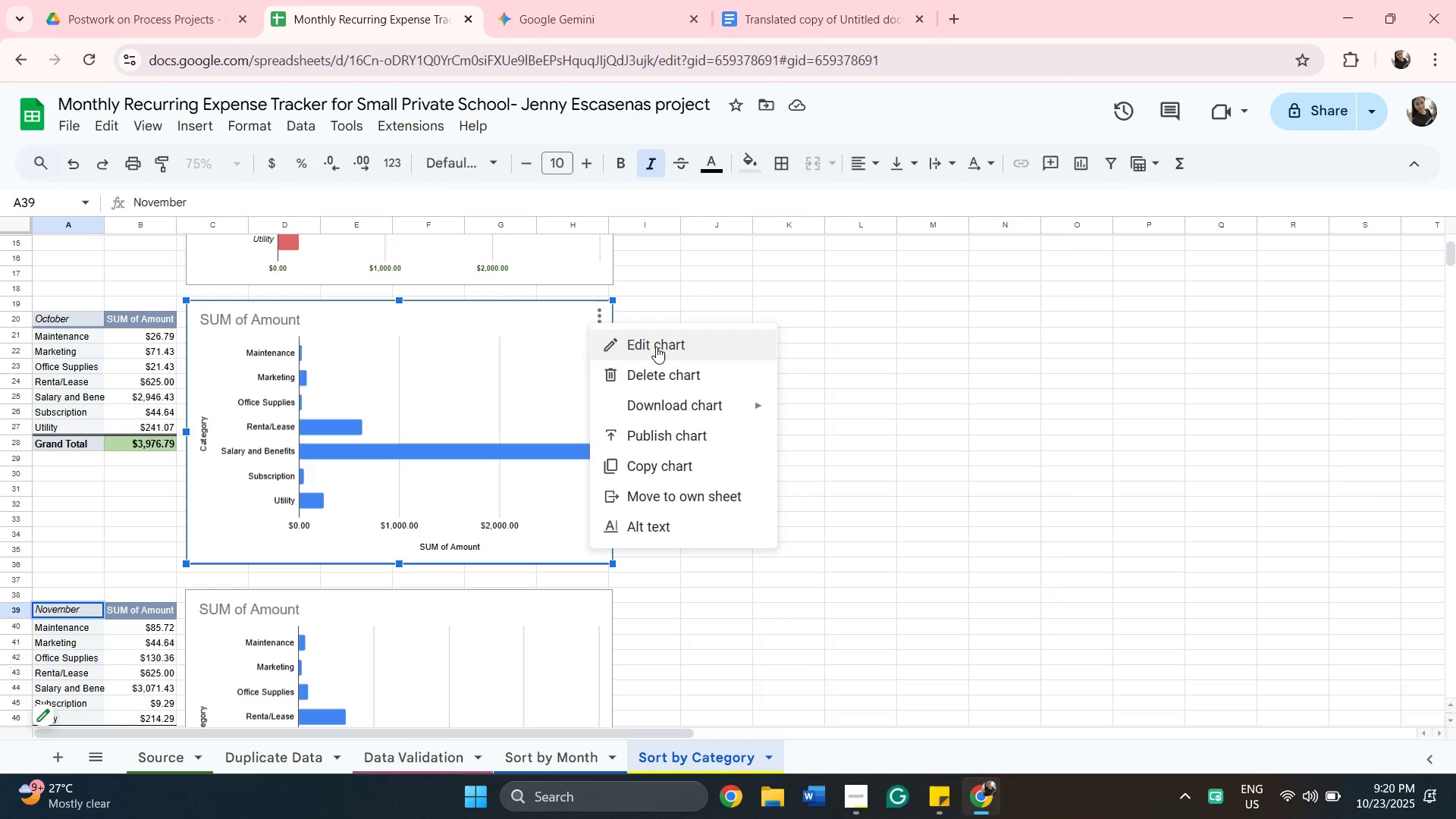 
left_click([656, 347])
 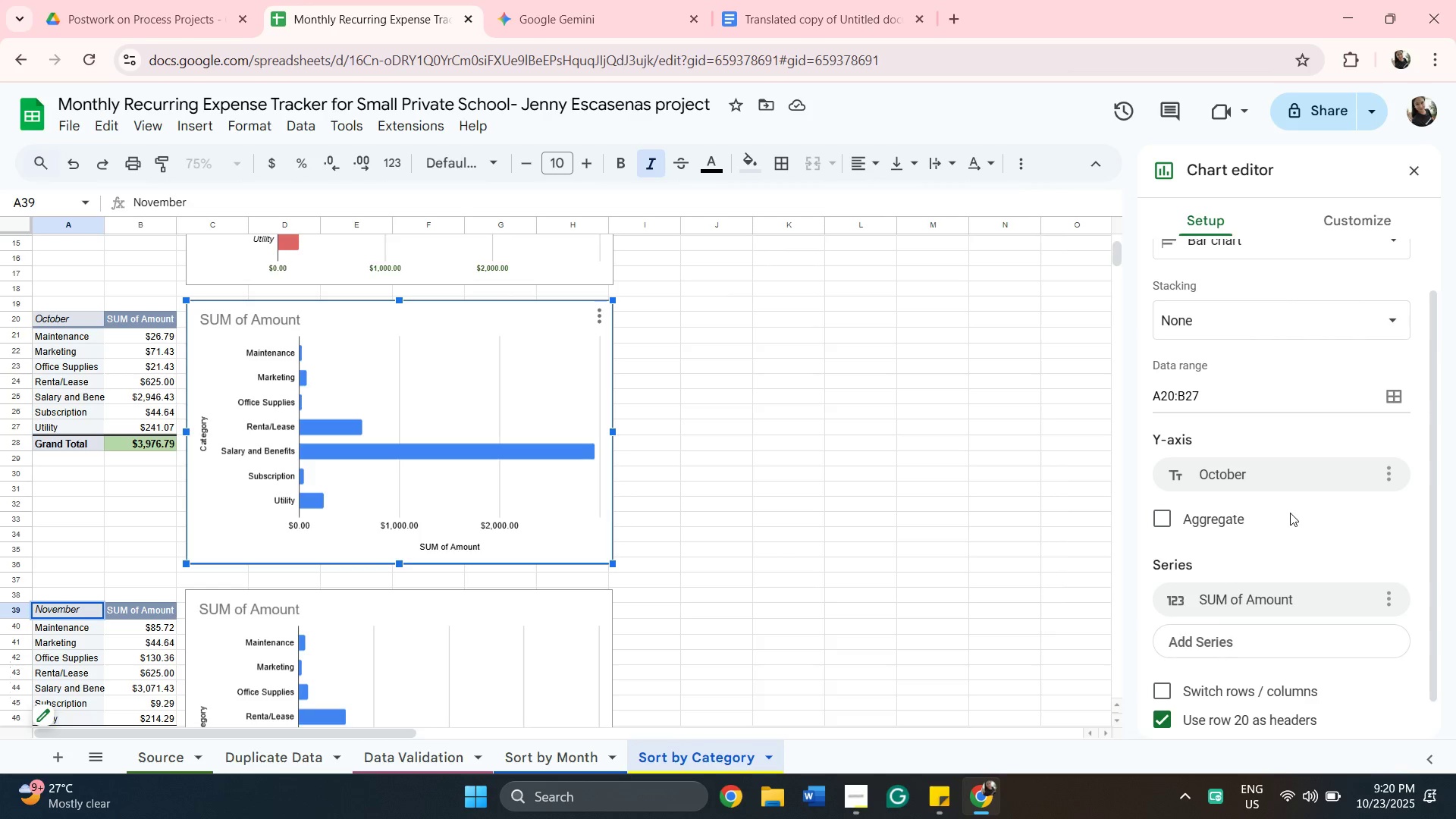 
mouse_move([1200, 331])
 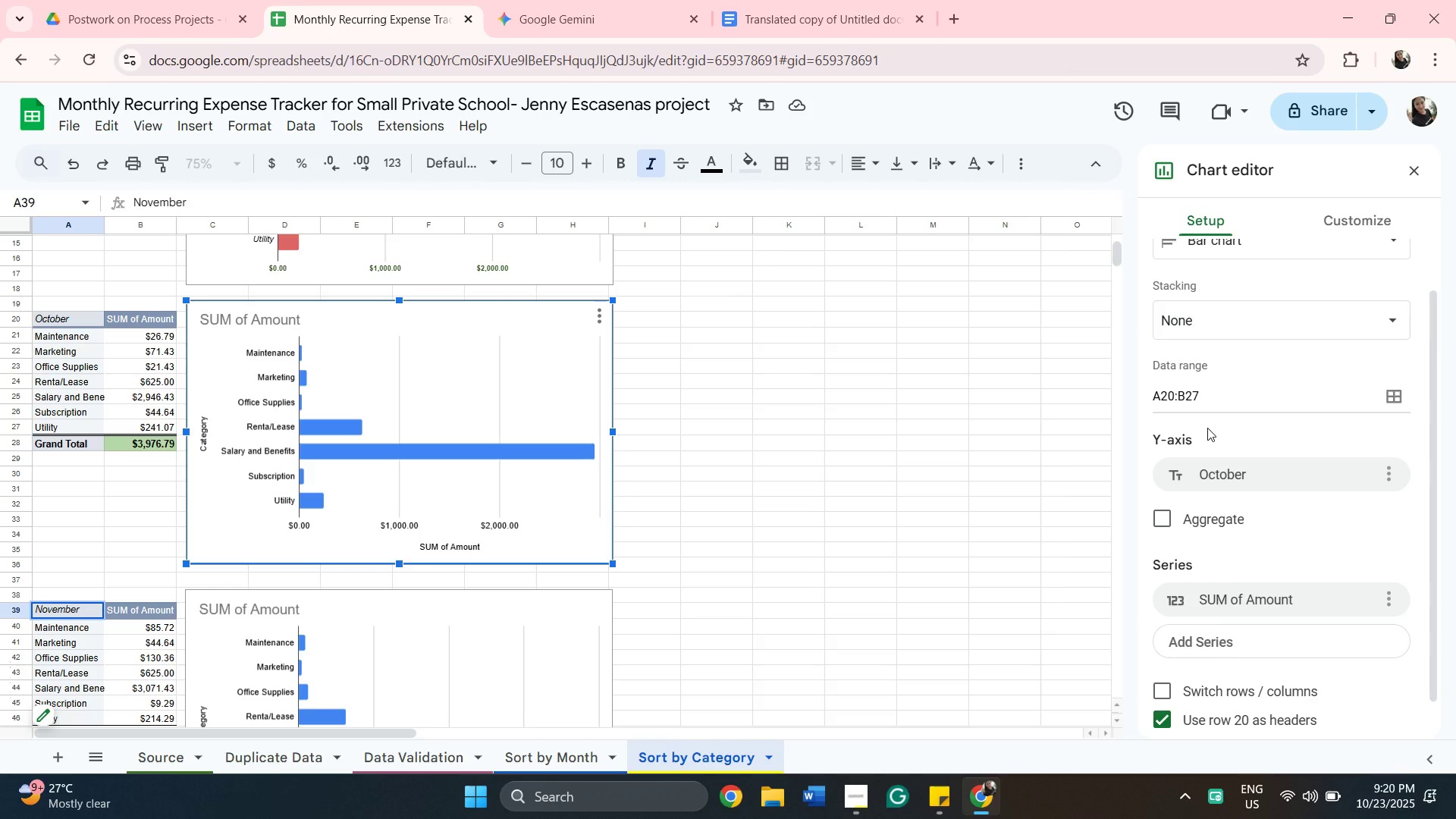 
wait(7.28)
 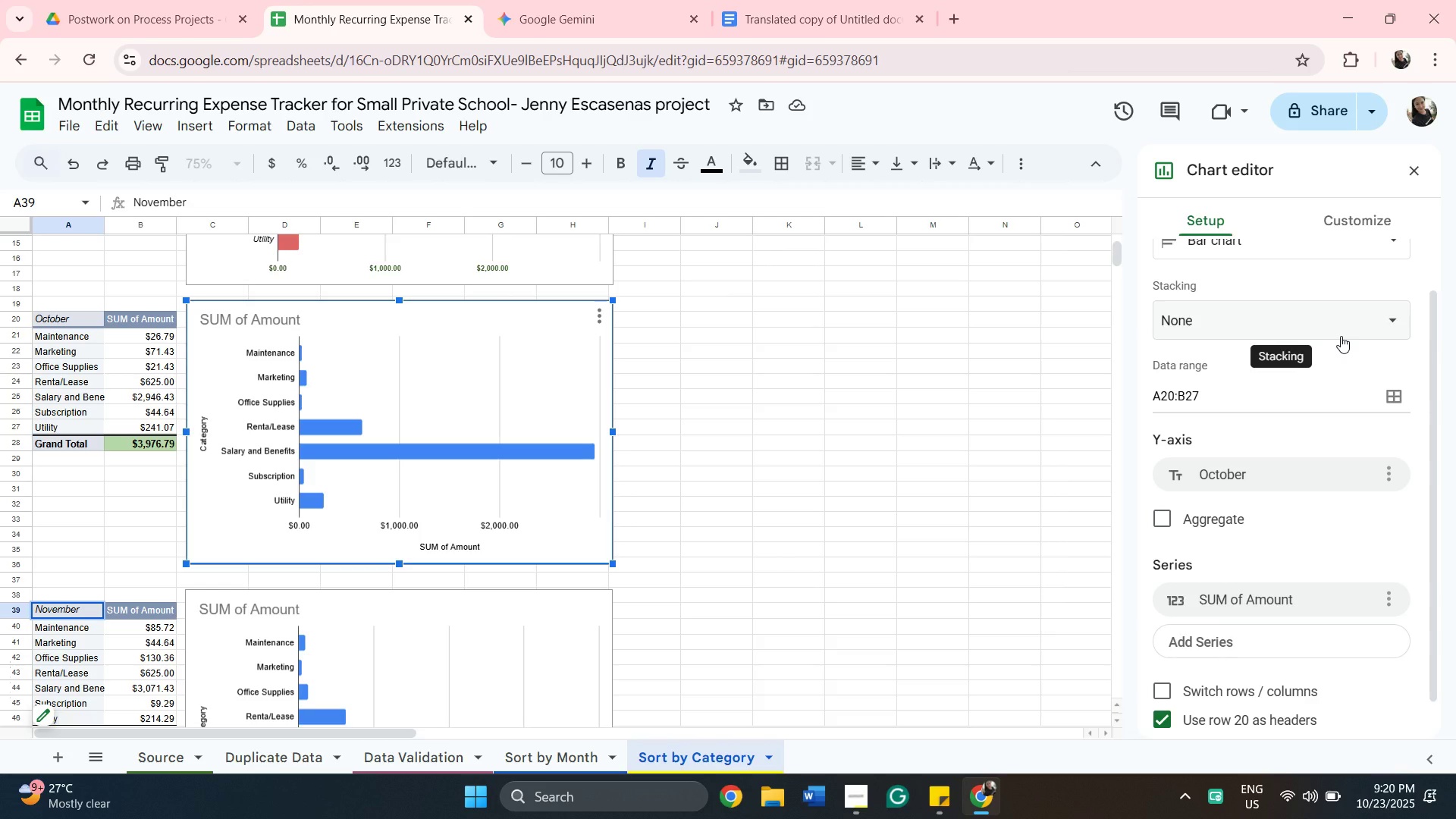 
left_click([1298, 319])
 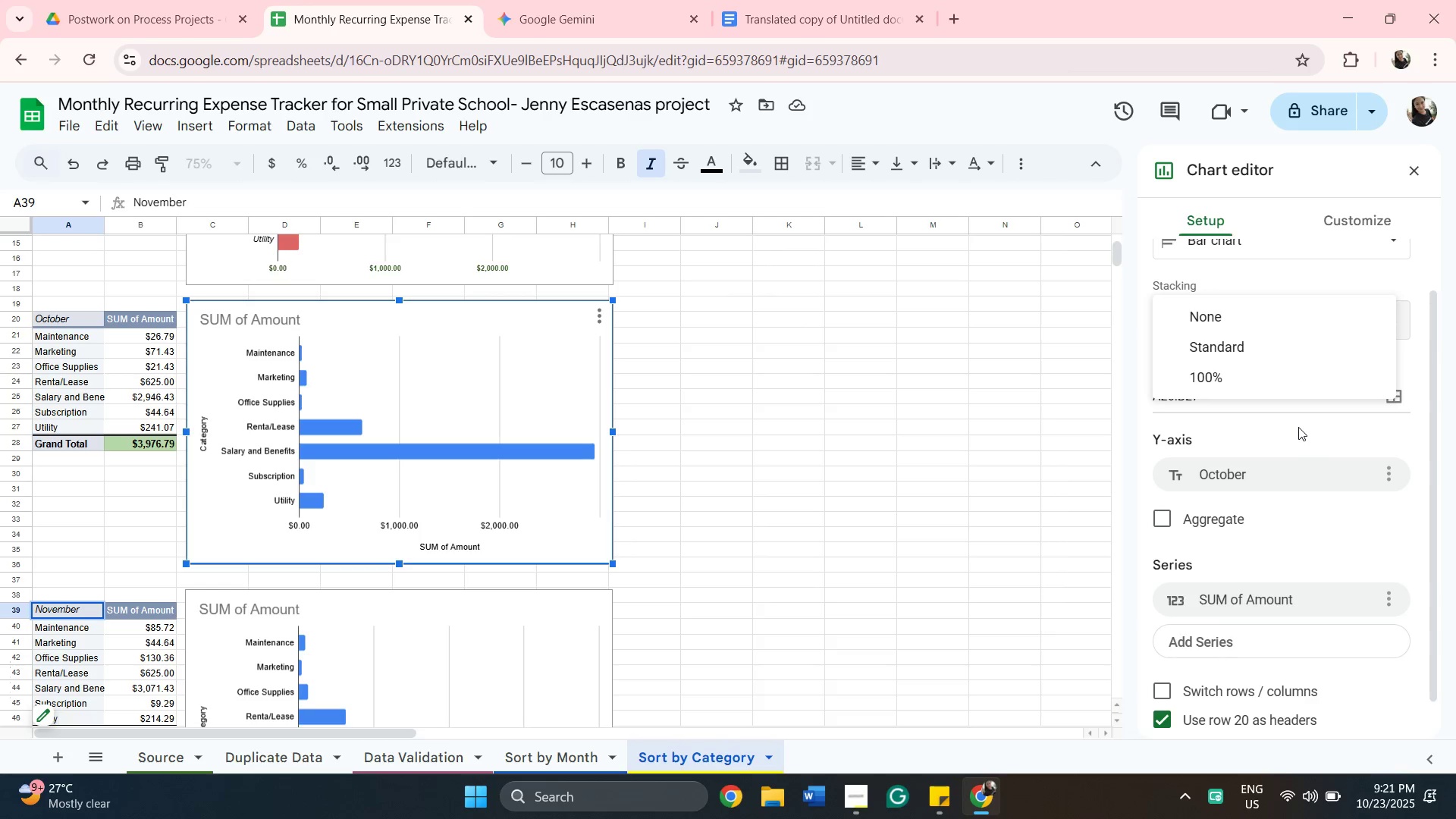 
left_click([1298, 427])
 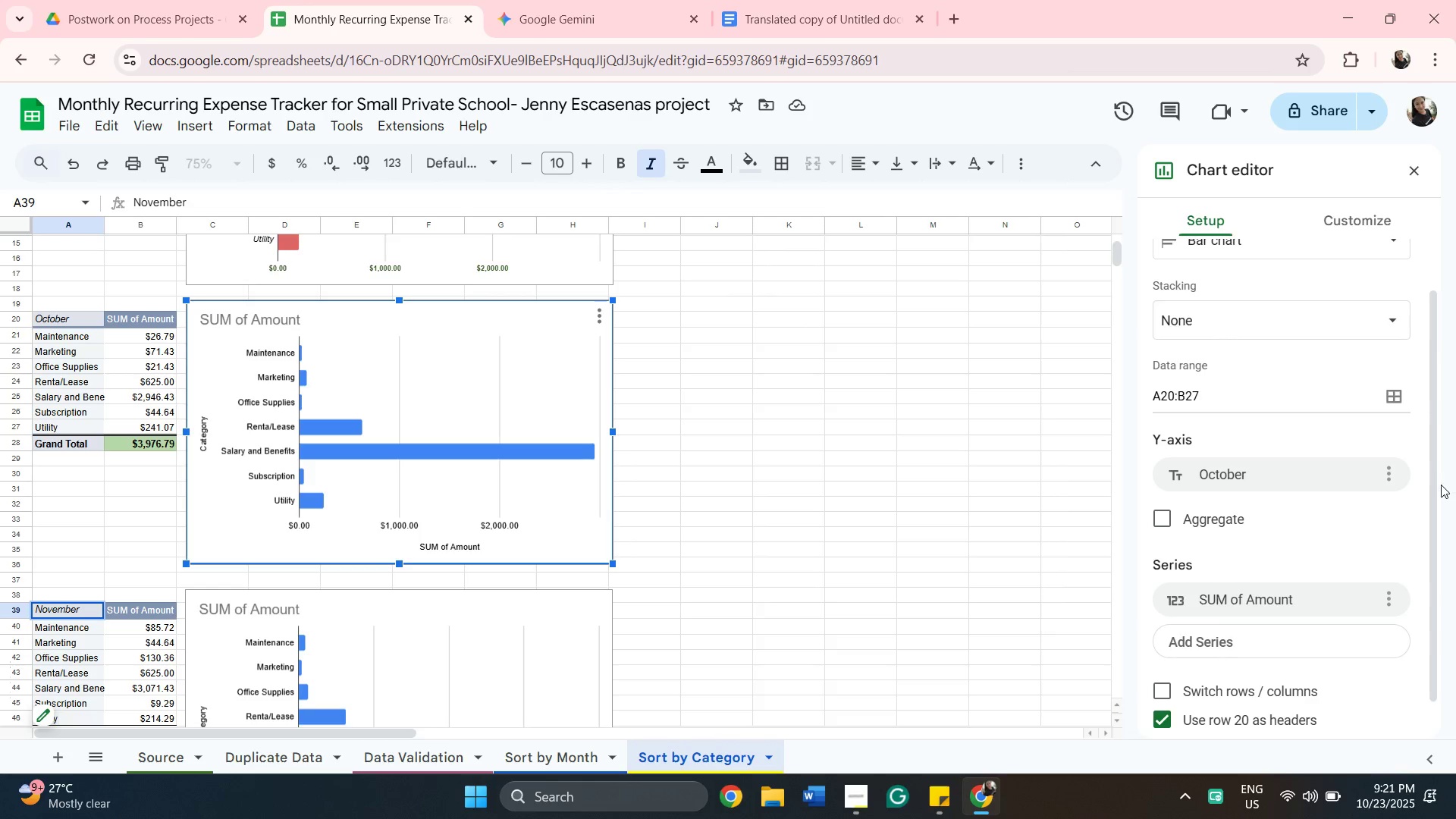 
wait(5.27)
 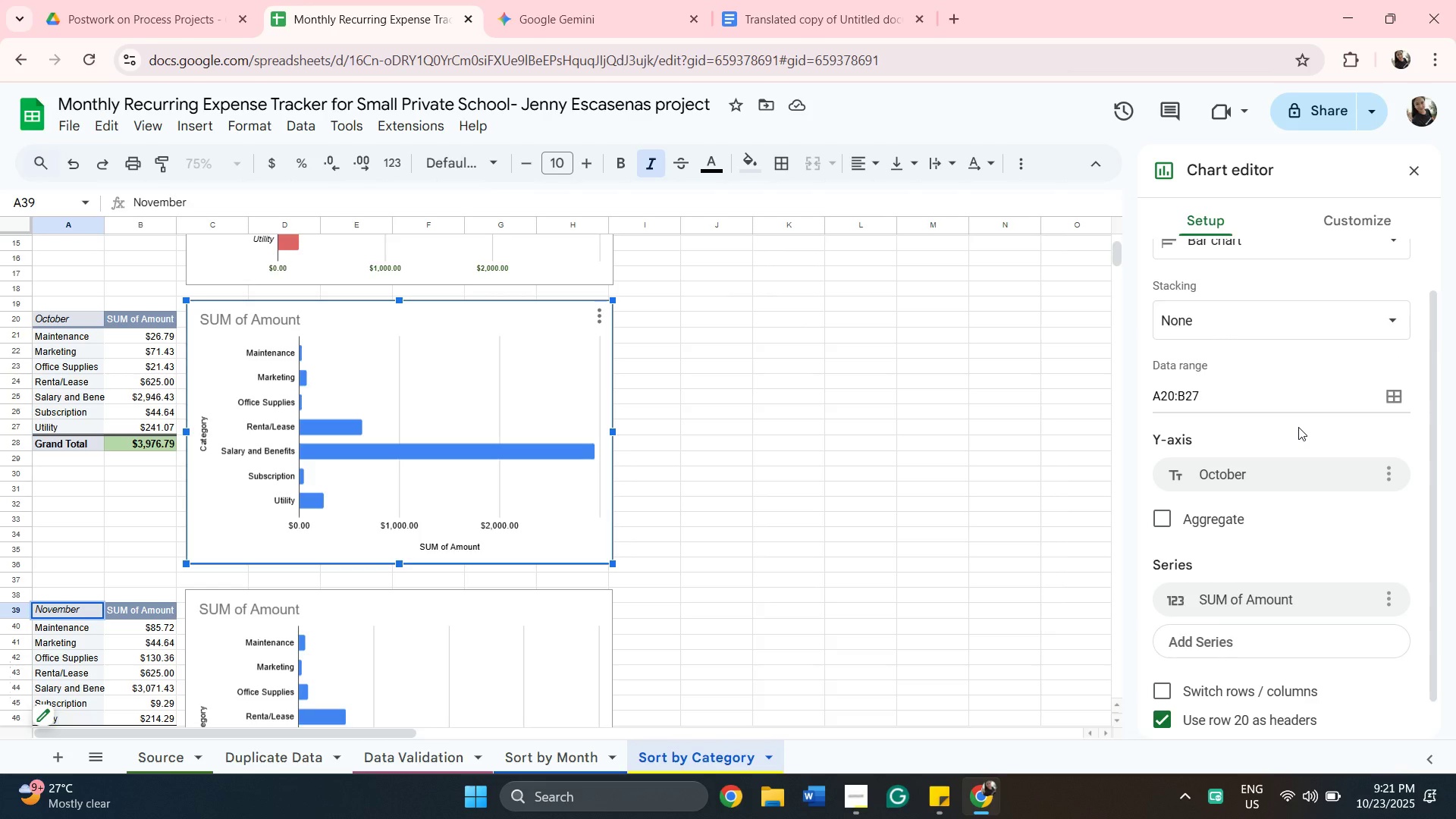 
left_click_drag(start_coordinate=[1436, 483], to_coordinate=[1445, 400])
 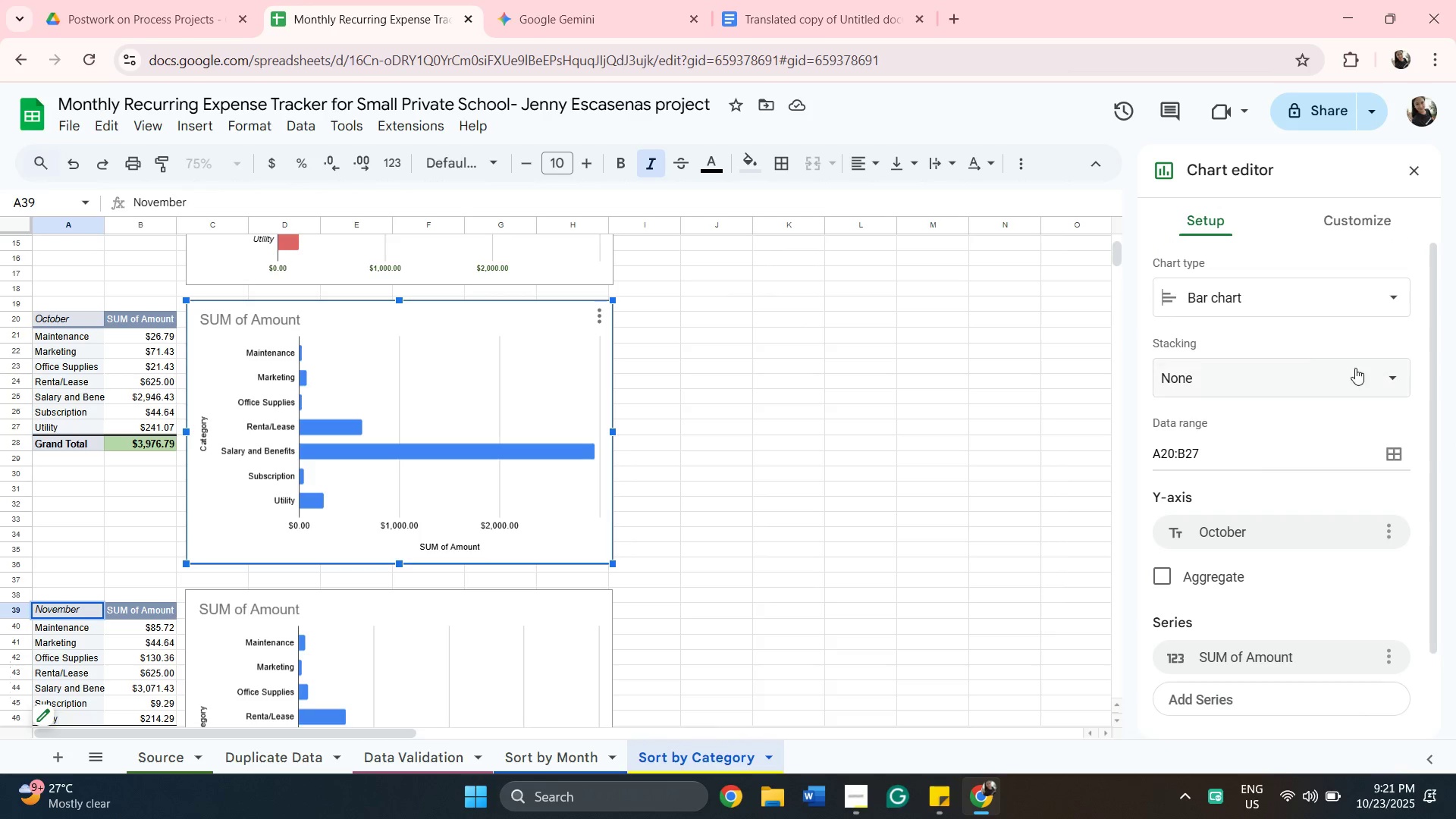 
mouse_move([1317, 344])
 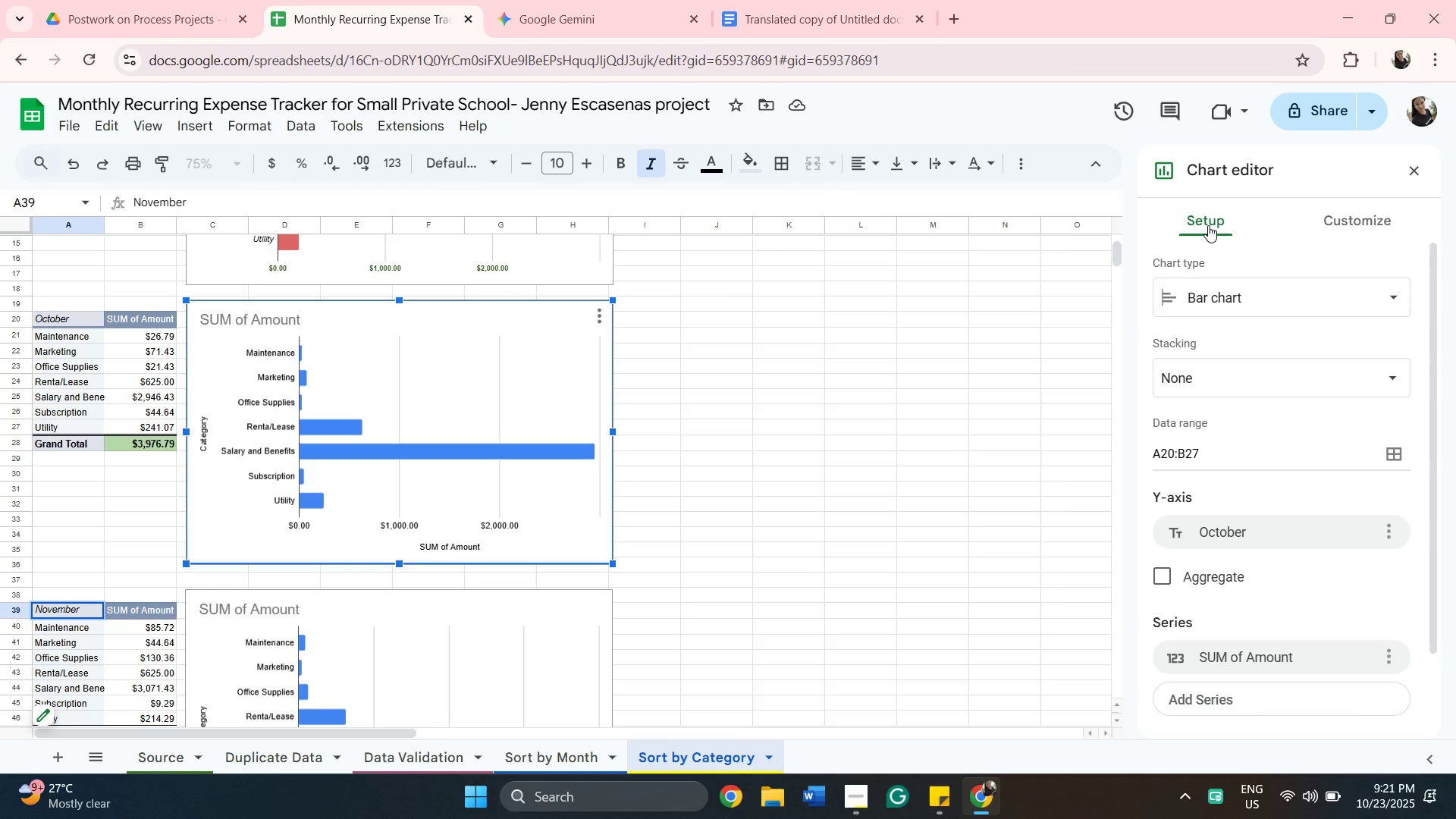 
left_click([1208, 225])
 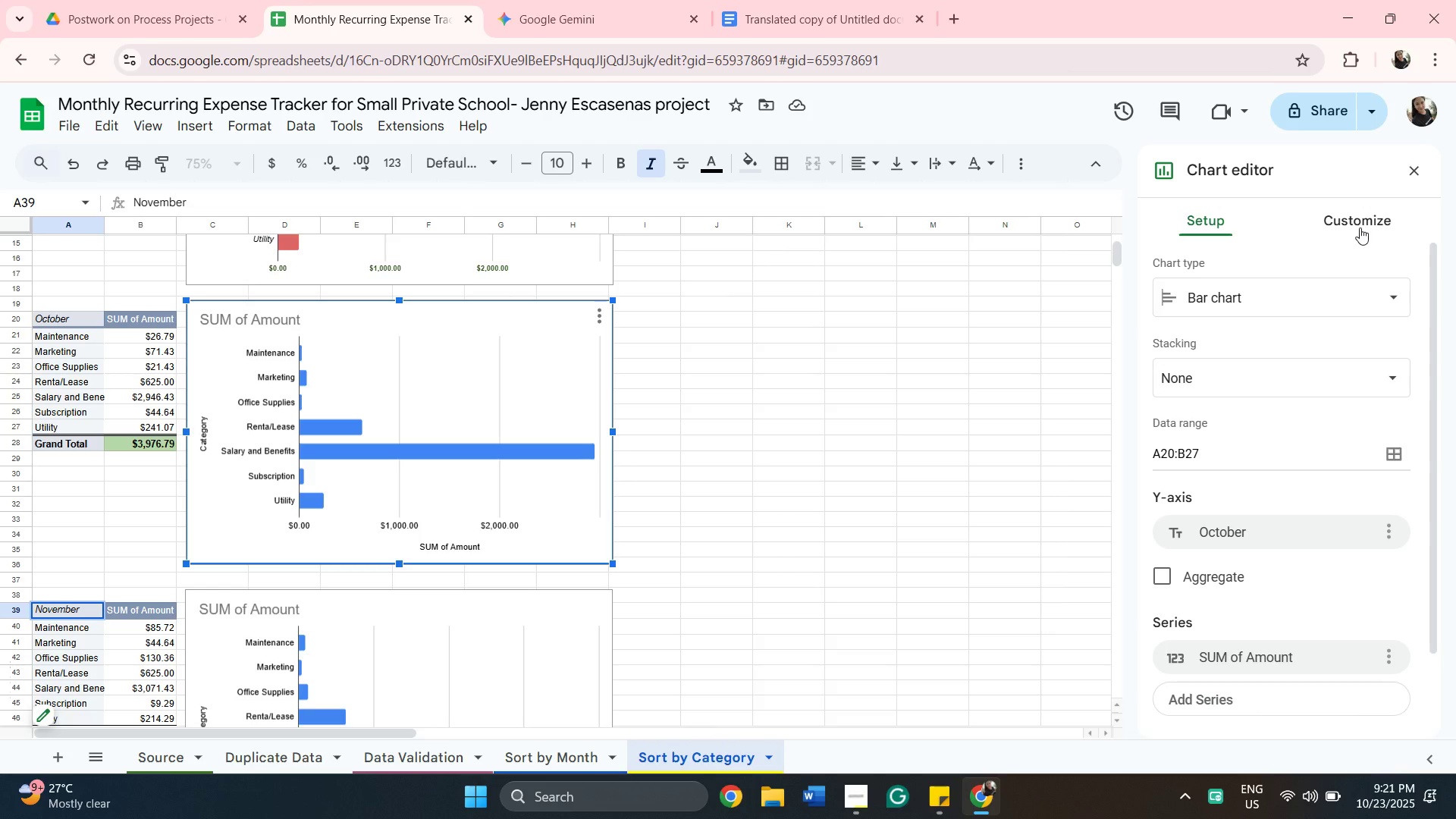 
left_click([1360, 228])
 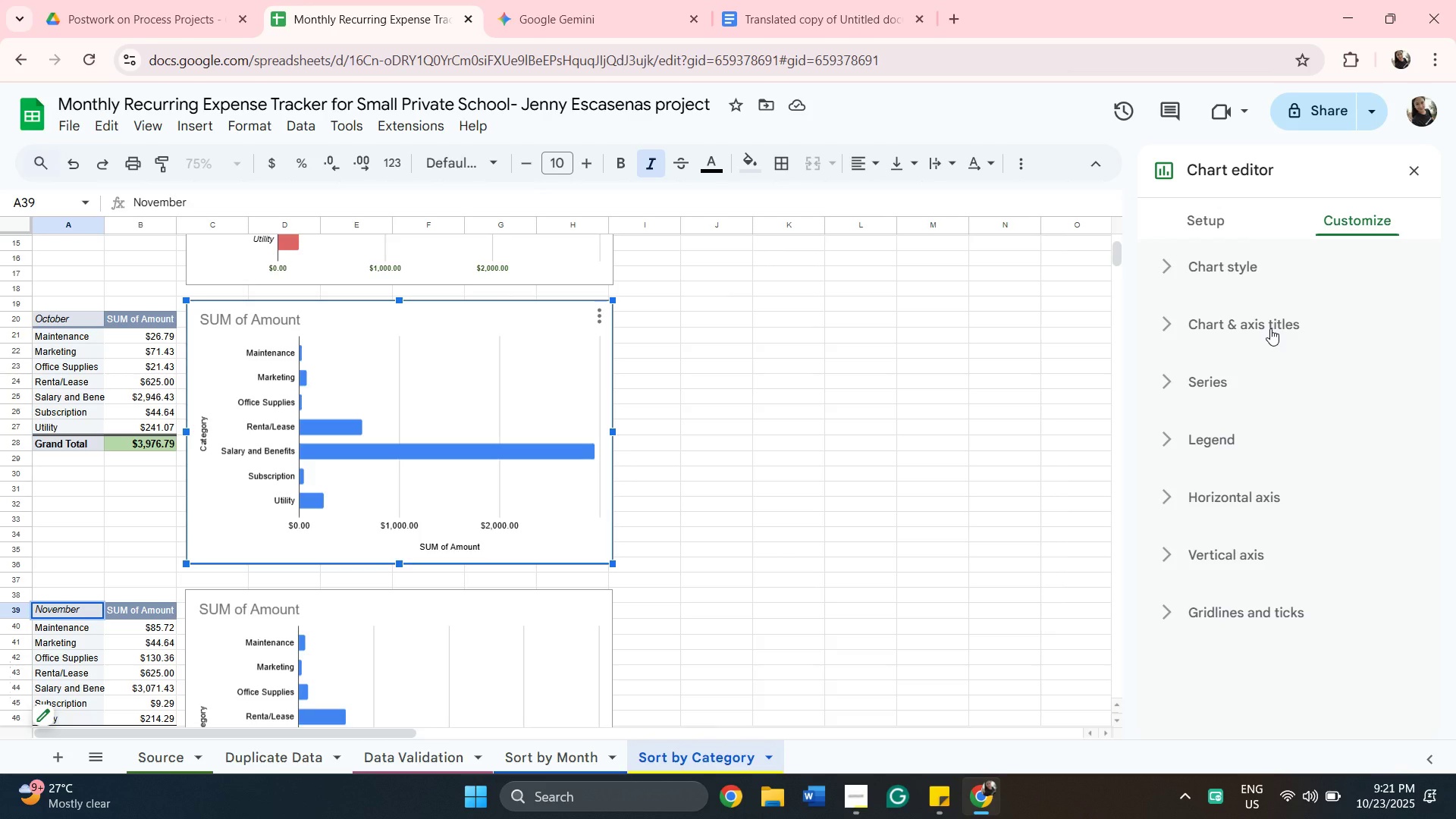 
left_click([1270, 328])
 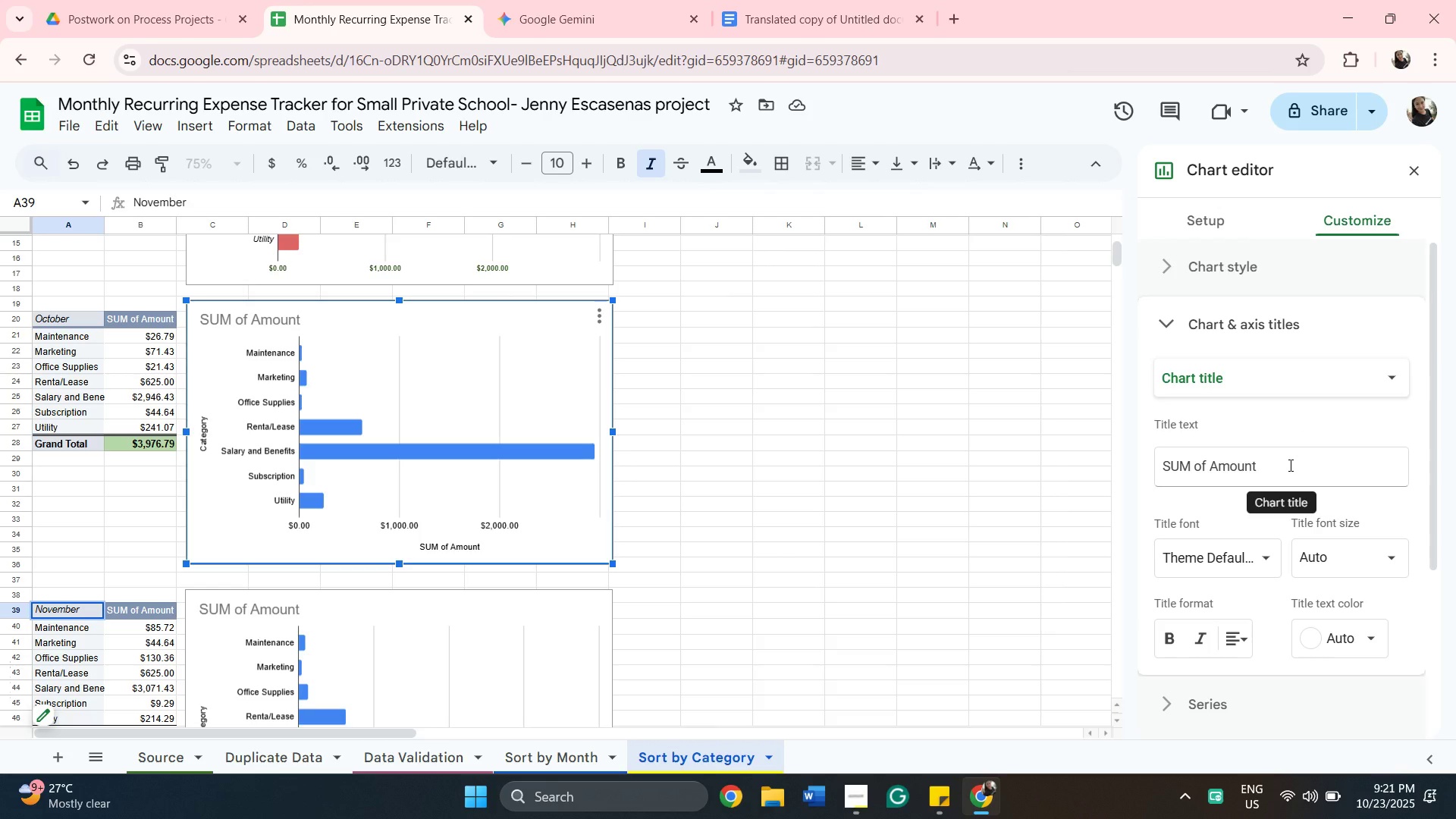 
left_click([1289, 465])
 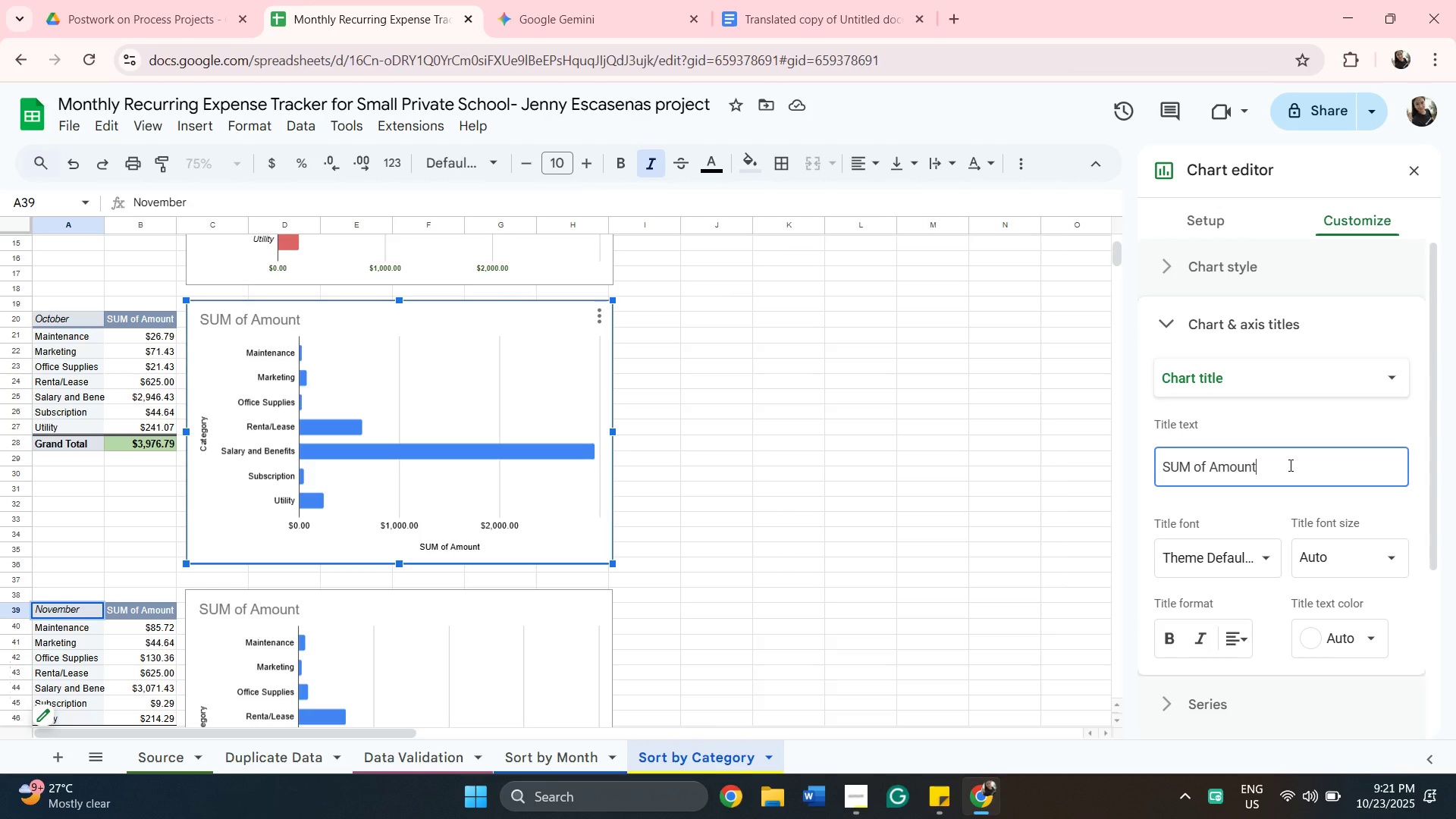 
hold_key(key=Backspace, duration=1.37)
 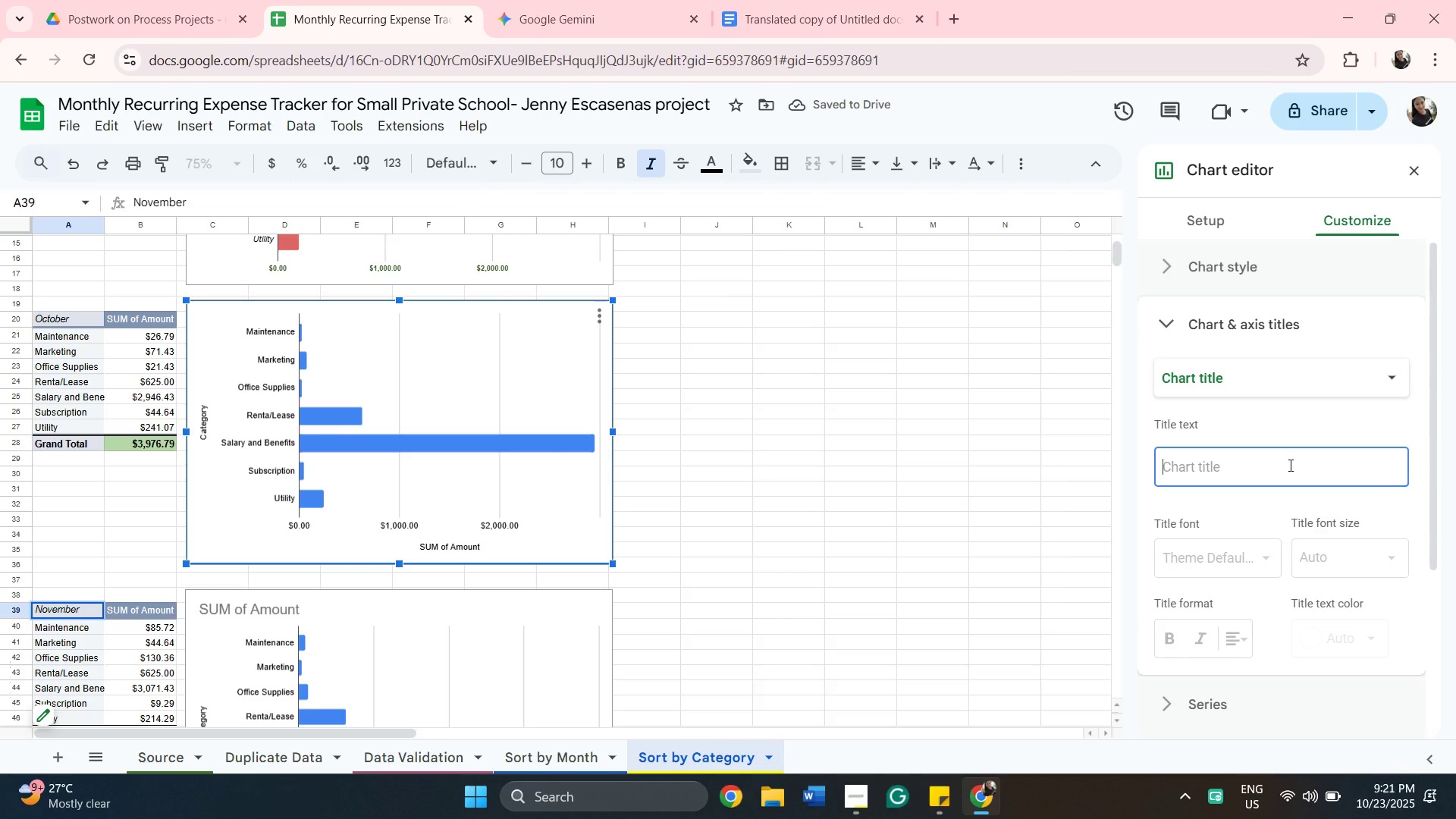 
wait(8.88)
 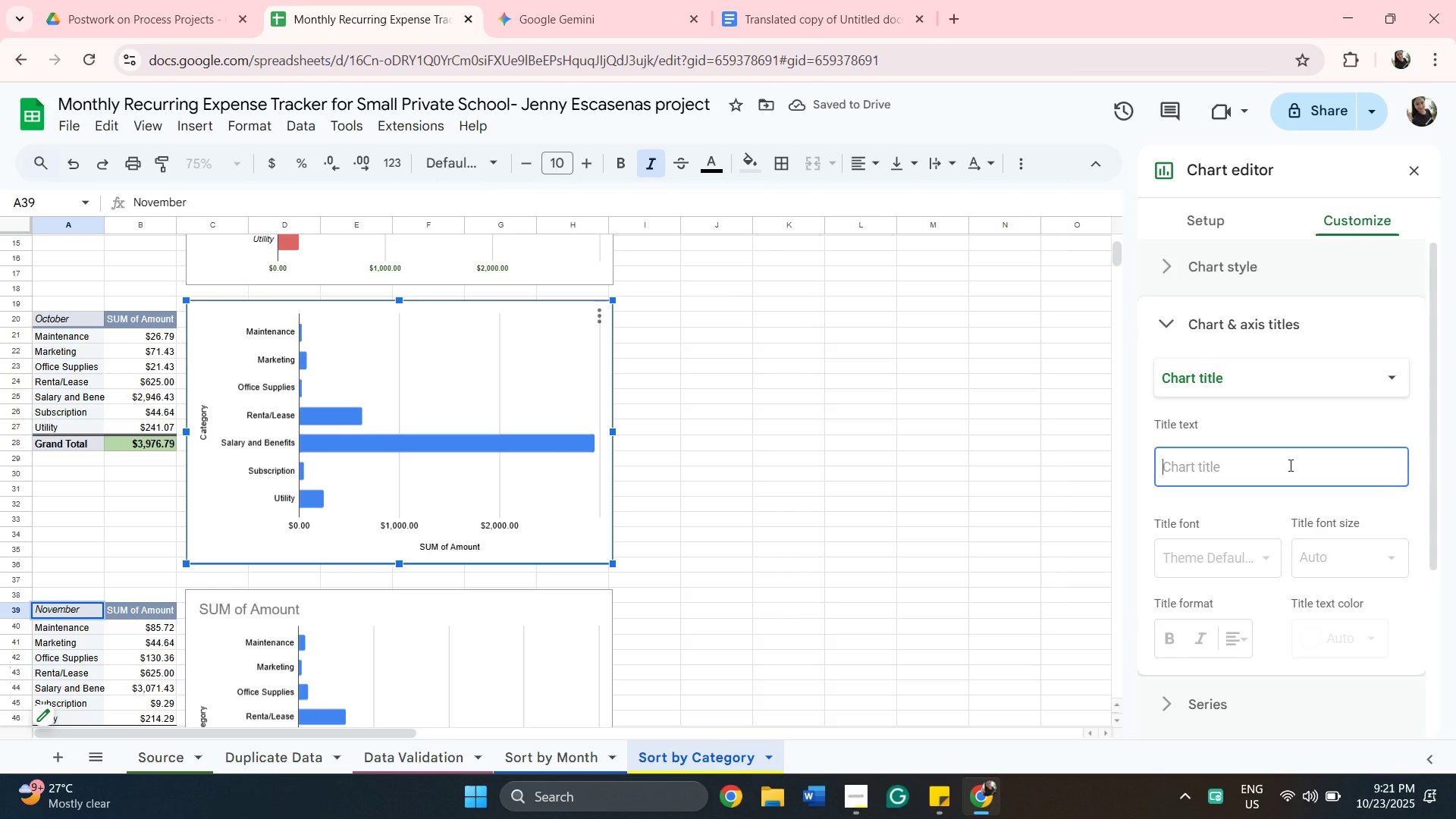 
hold_key(key=ShiftLeft, duration=0.59)
 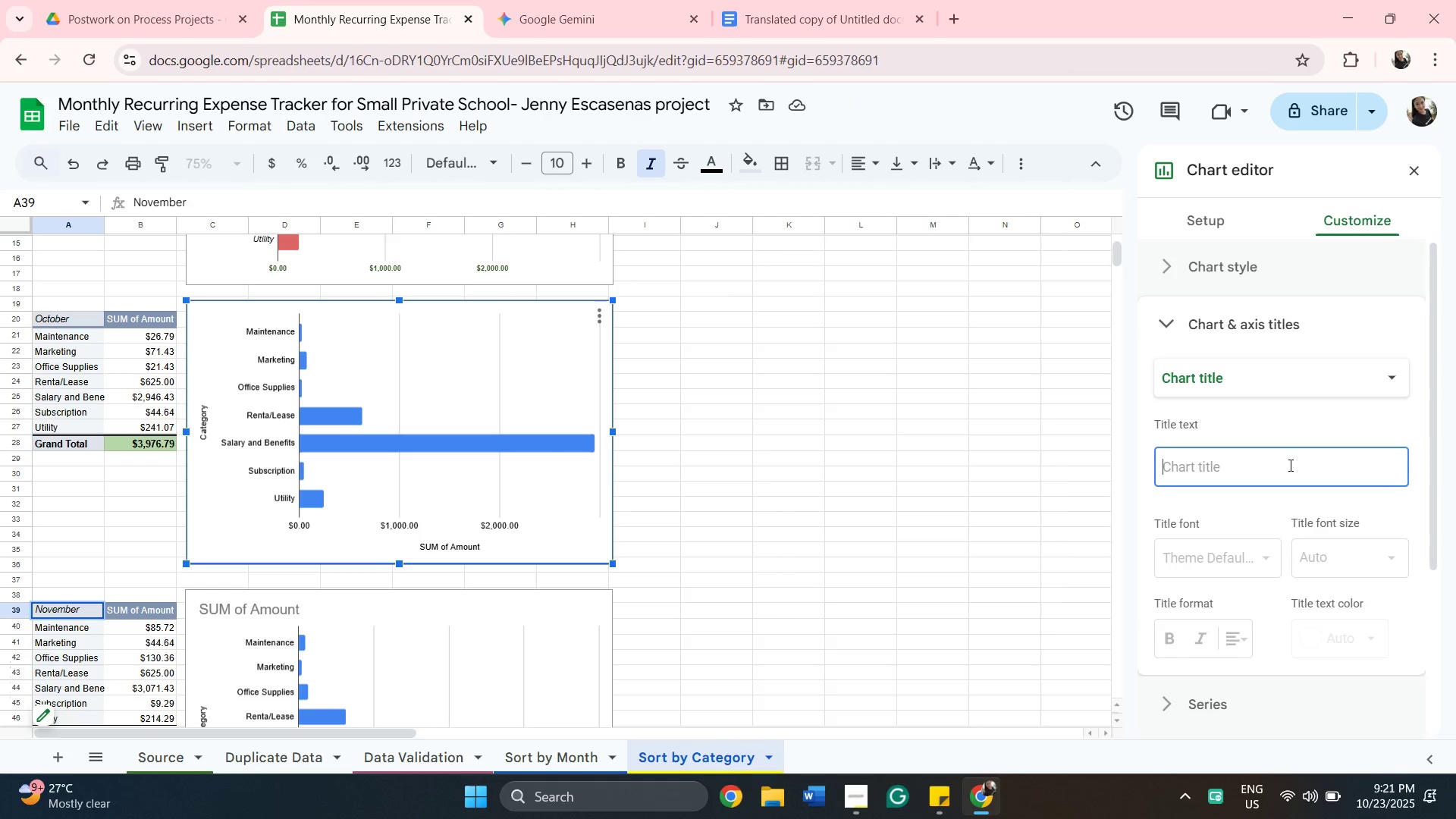 
type(OCTOber)
 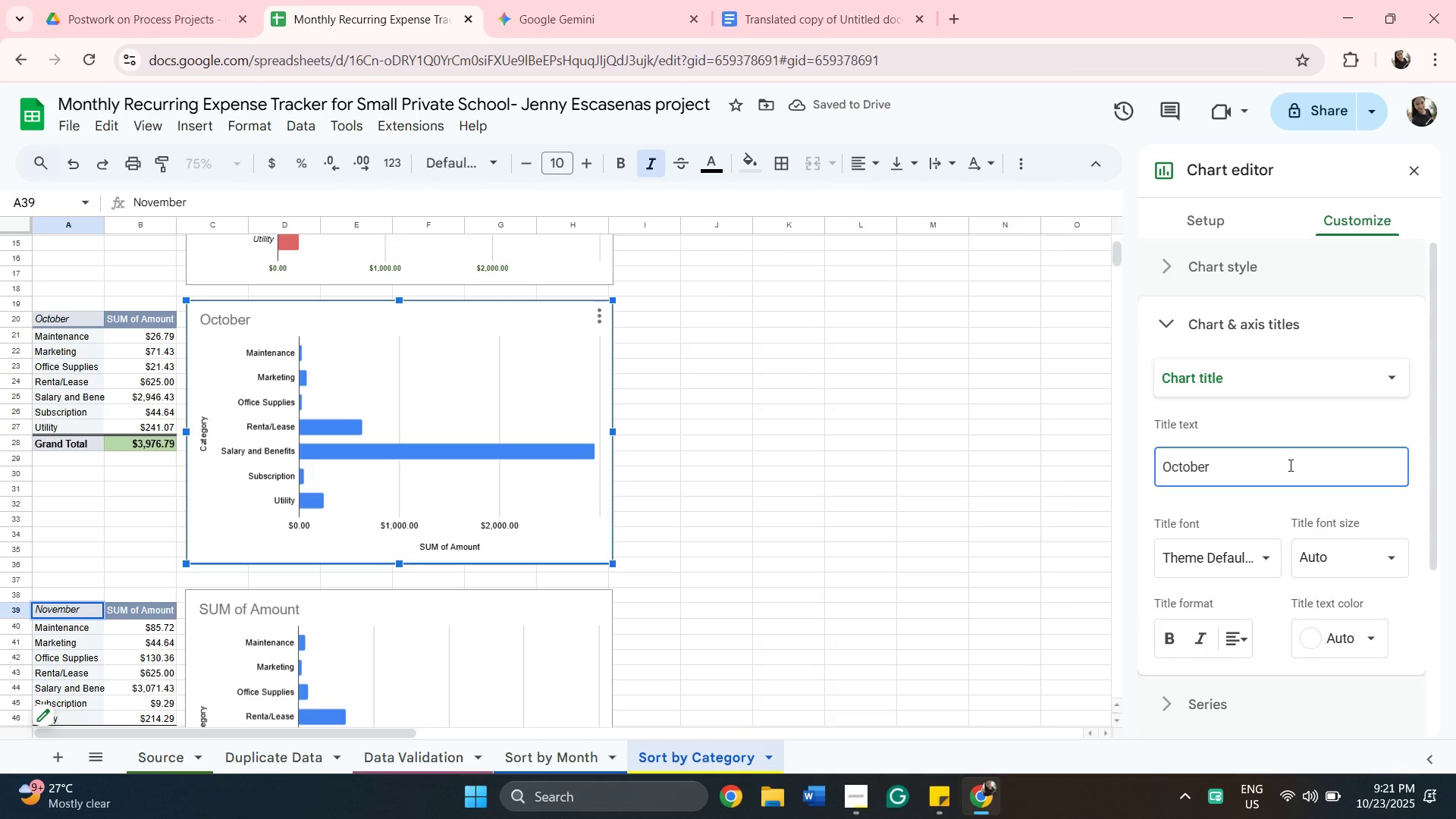 
wait(9.67)
 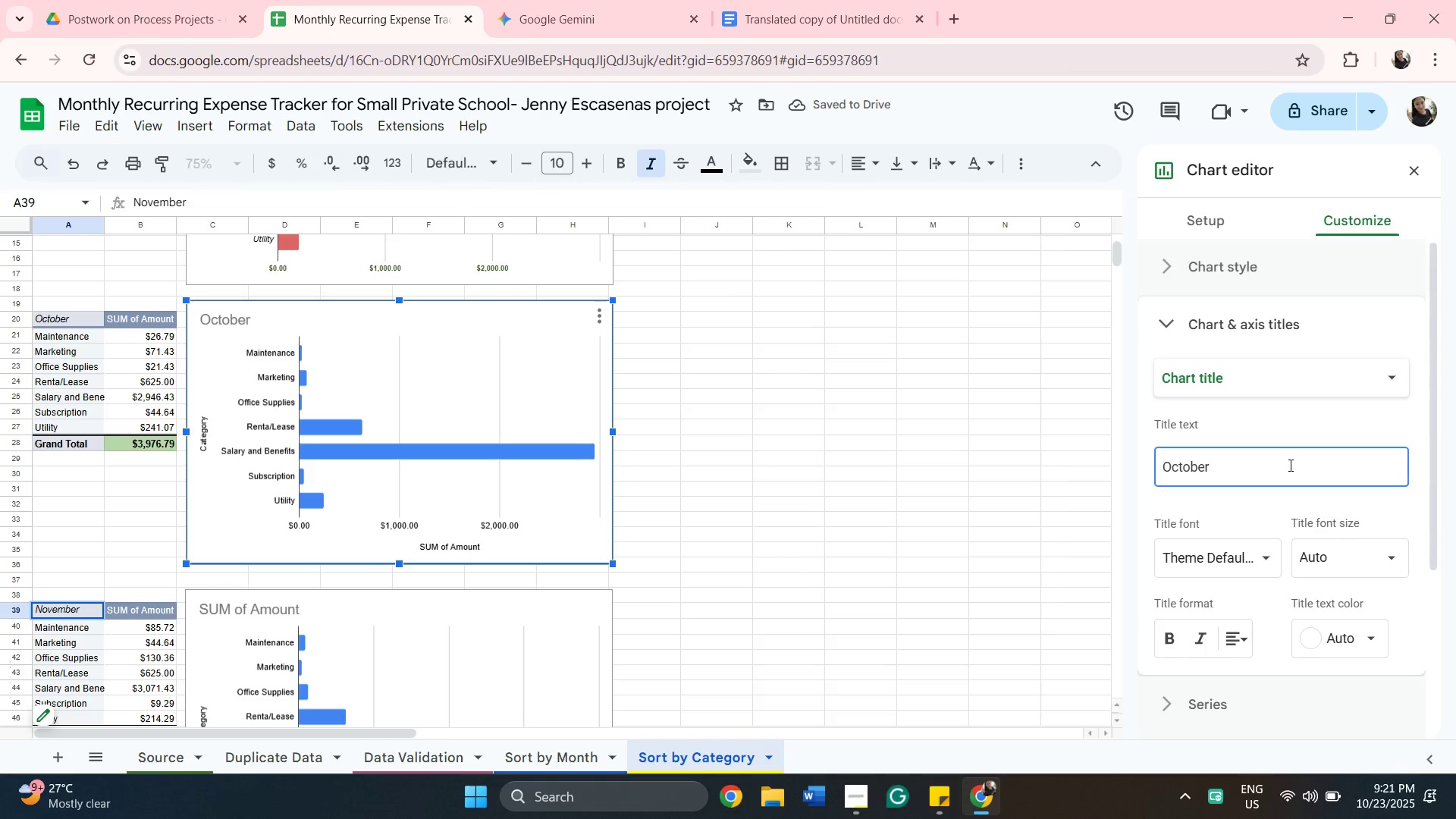 
left_click([1232, 551])
 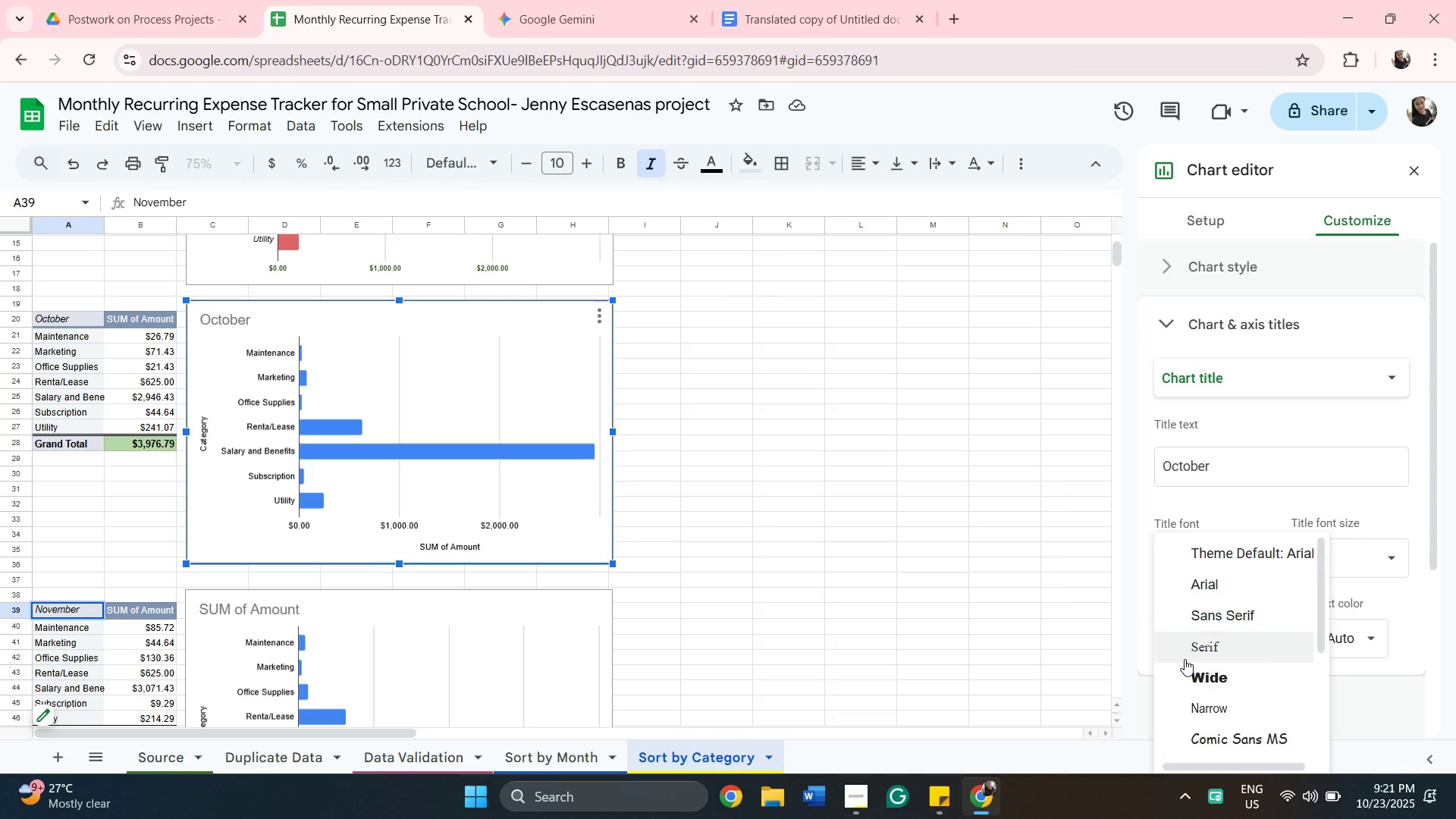 
left_click([1185, 659])
 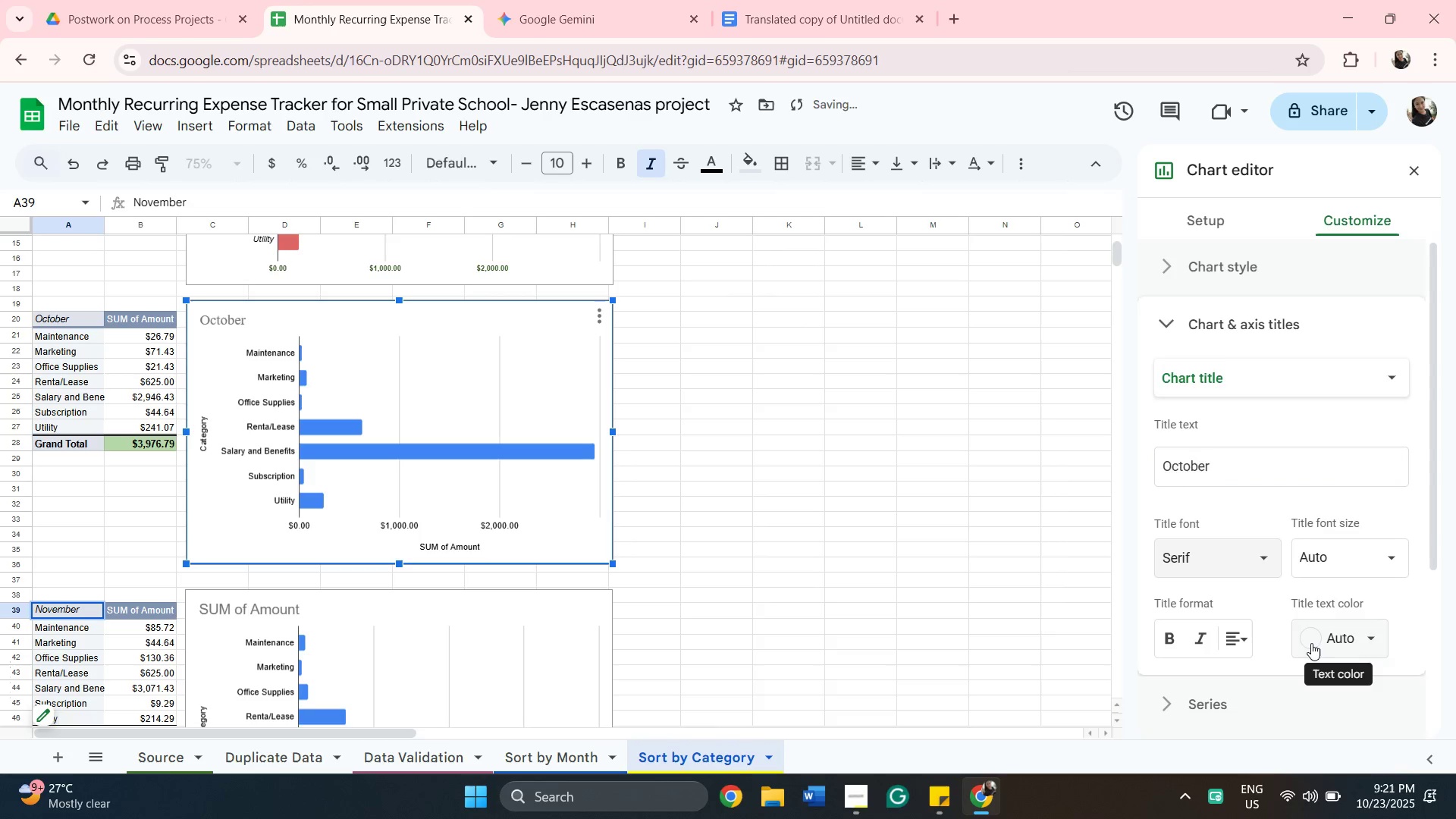 
left_click([1311, 643])
 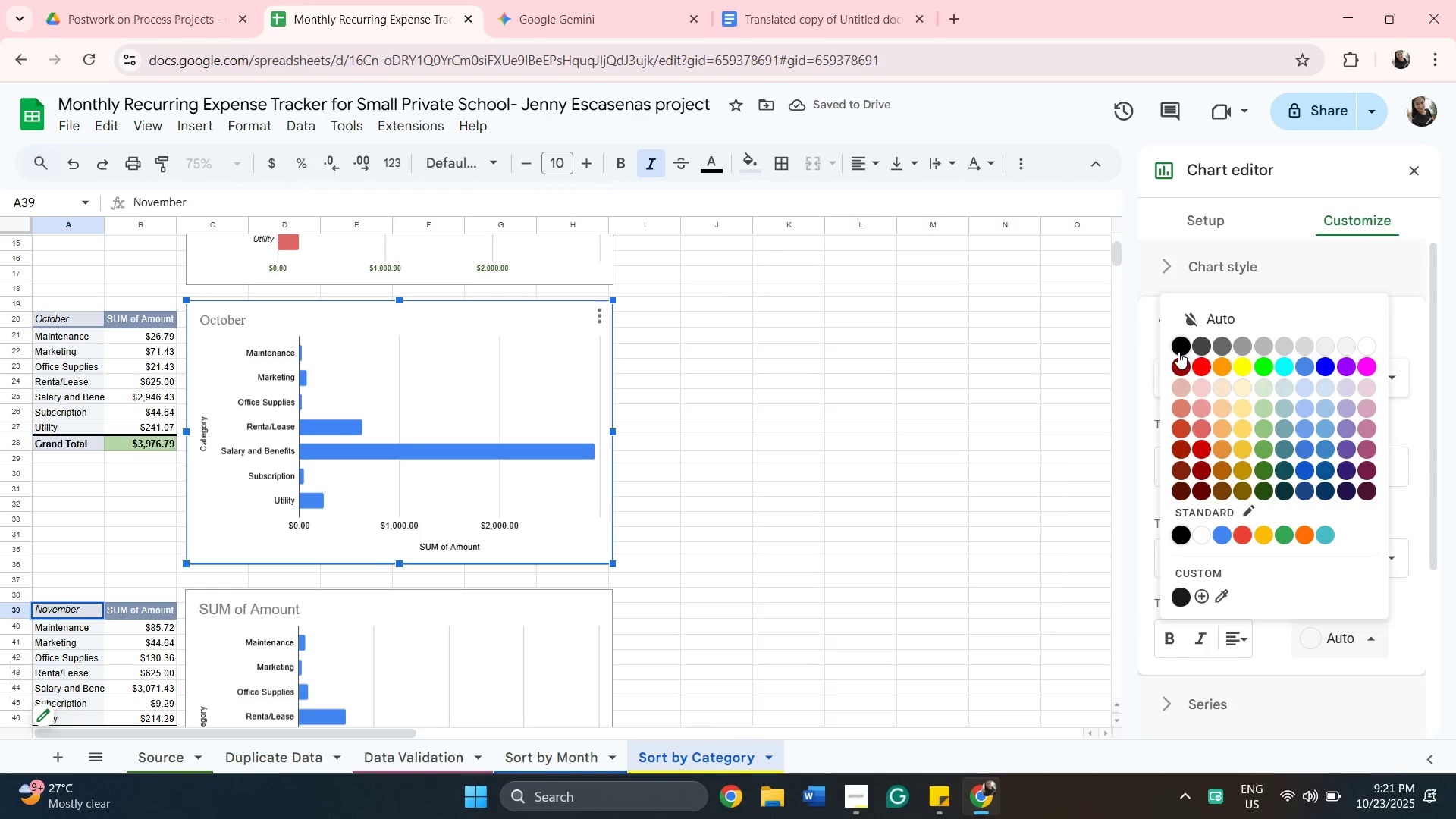 
left_click([1178, 352])
 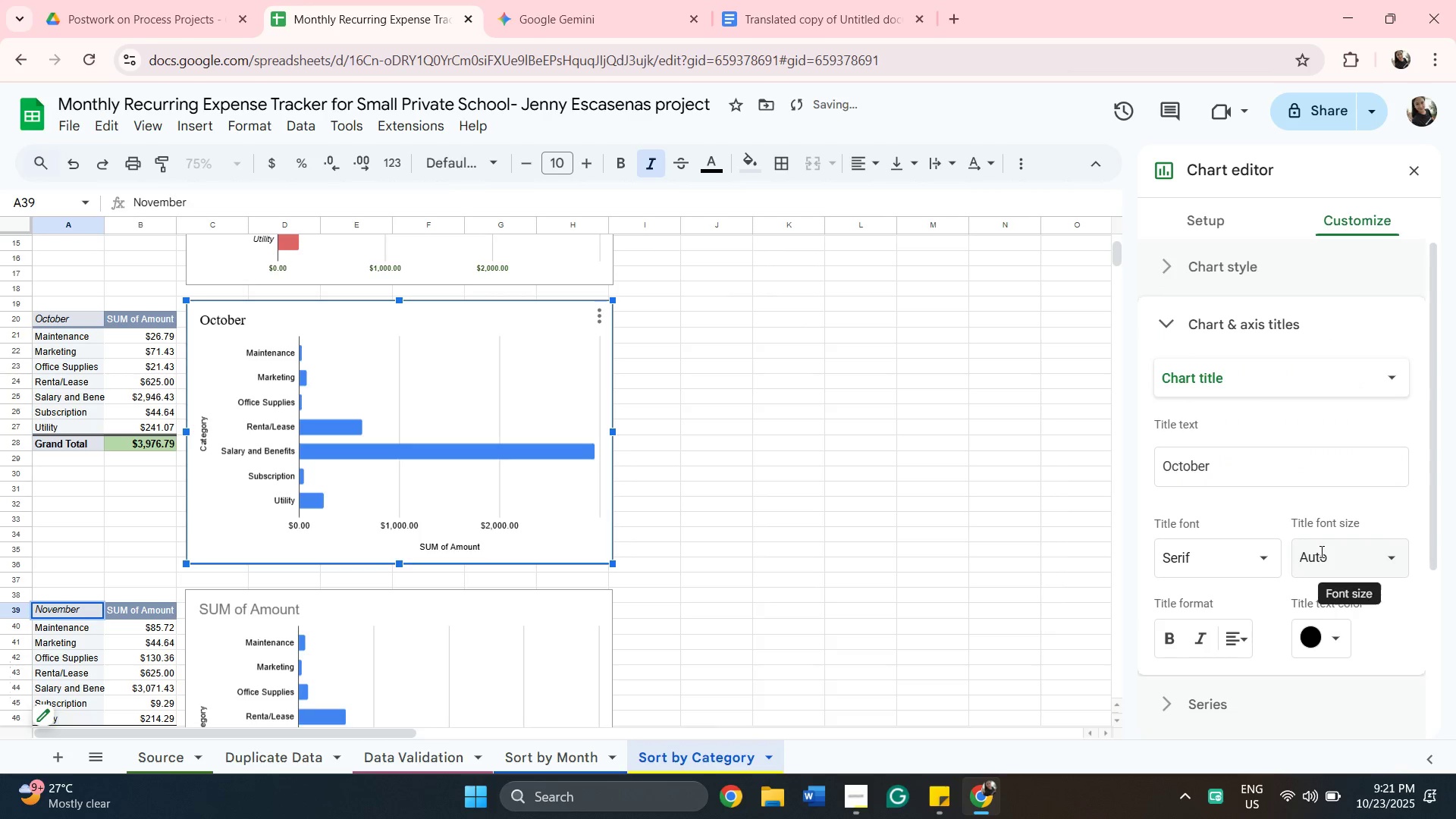 
left_click([1320, 551])
 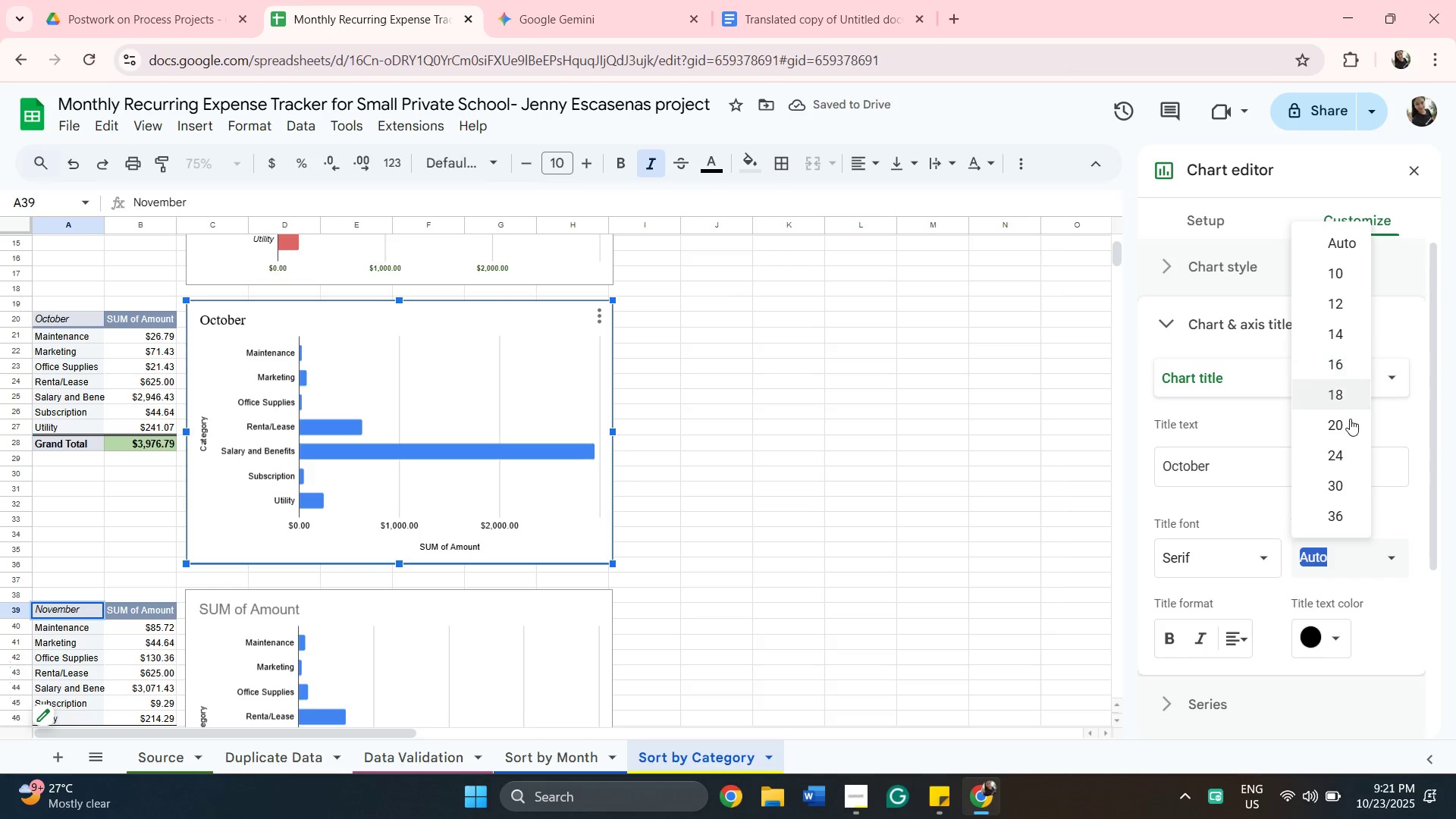 
left_click([1347, 421])
 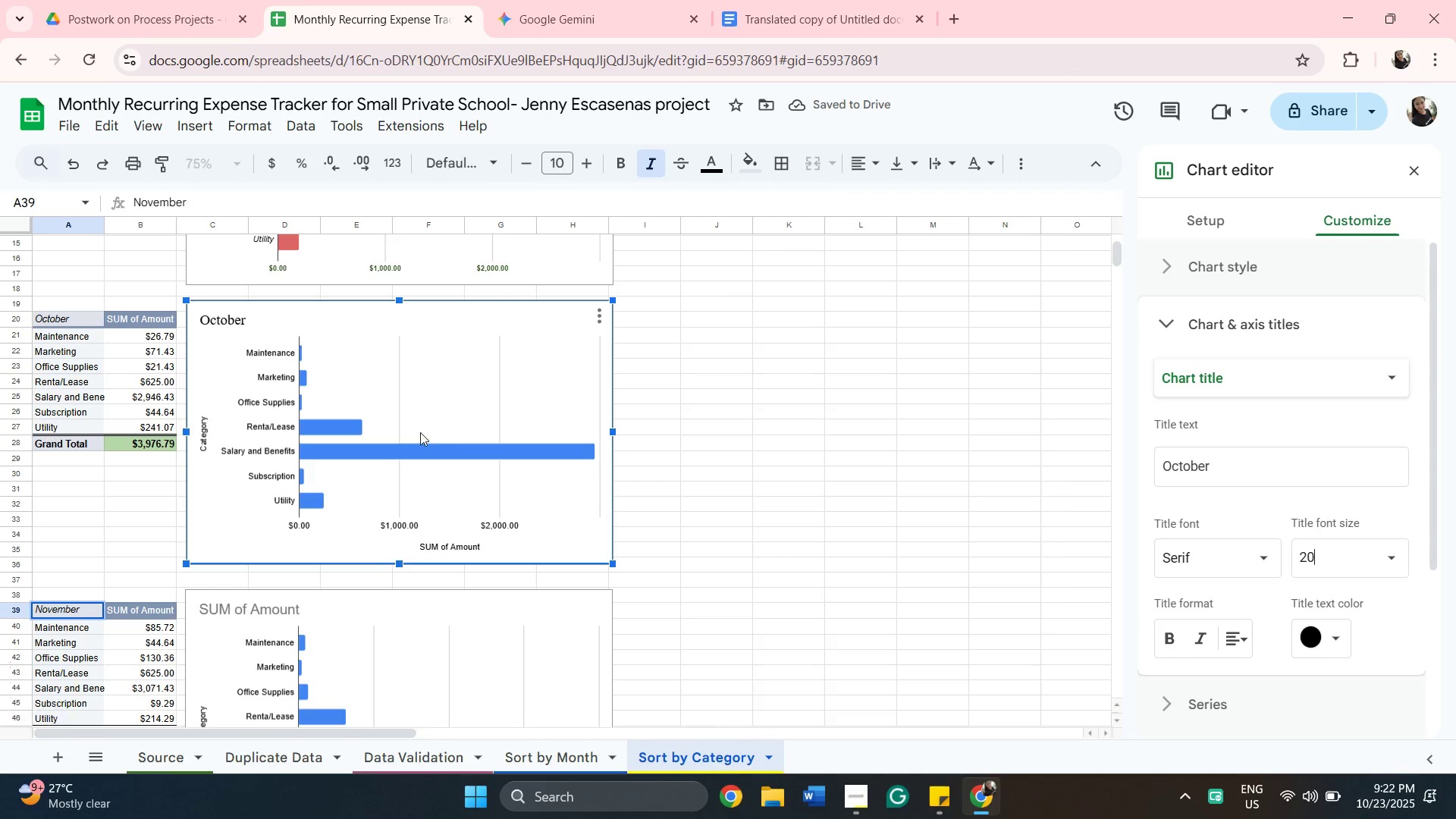 
left_click([278, 431])
 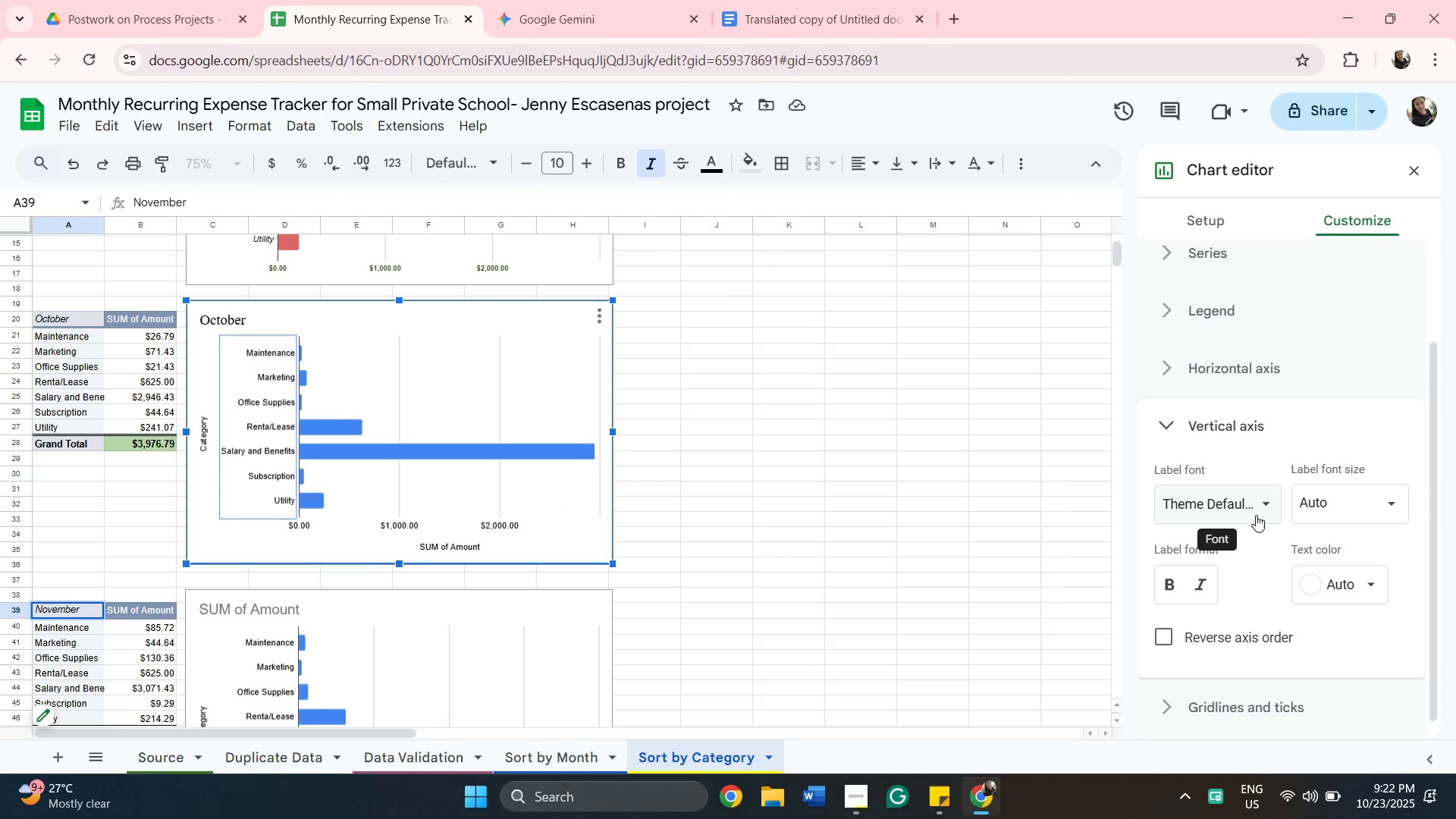 
left_click([1255, 515])
 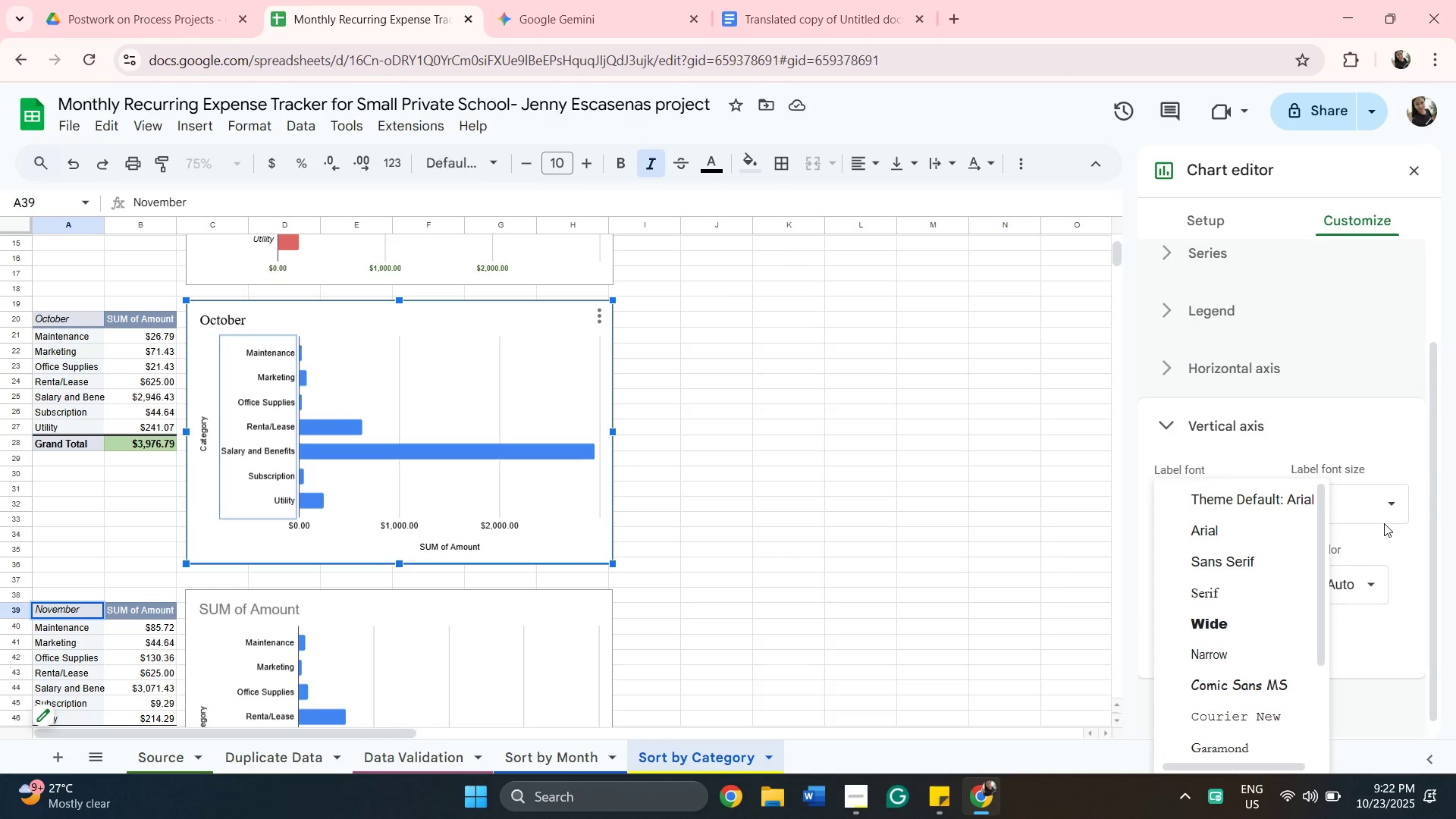 
left_click([1385, 507])
 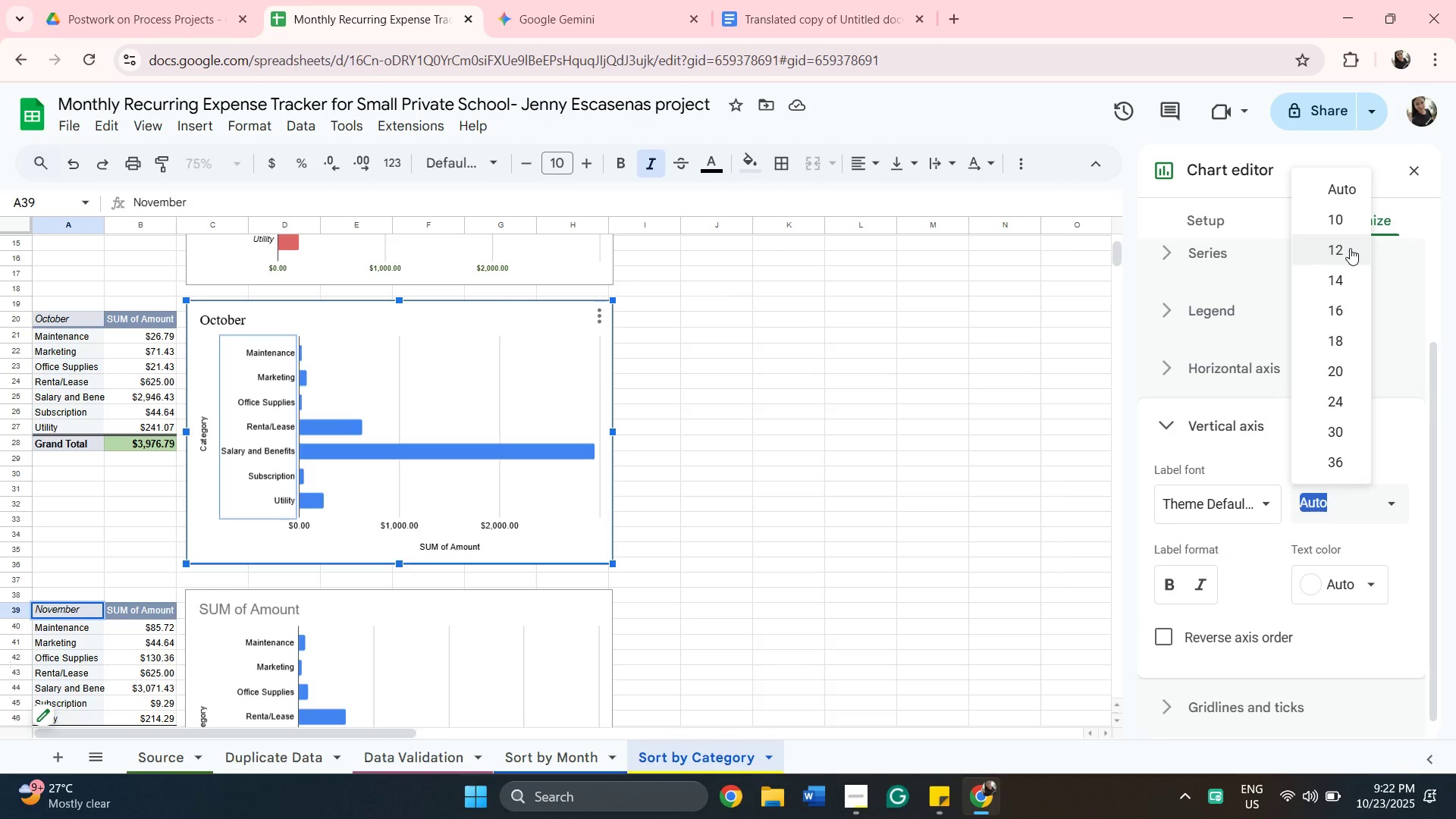 
left_click([1350, 248])
 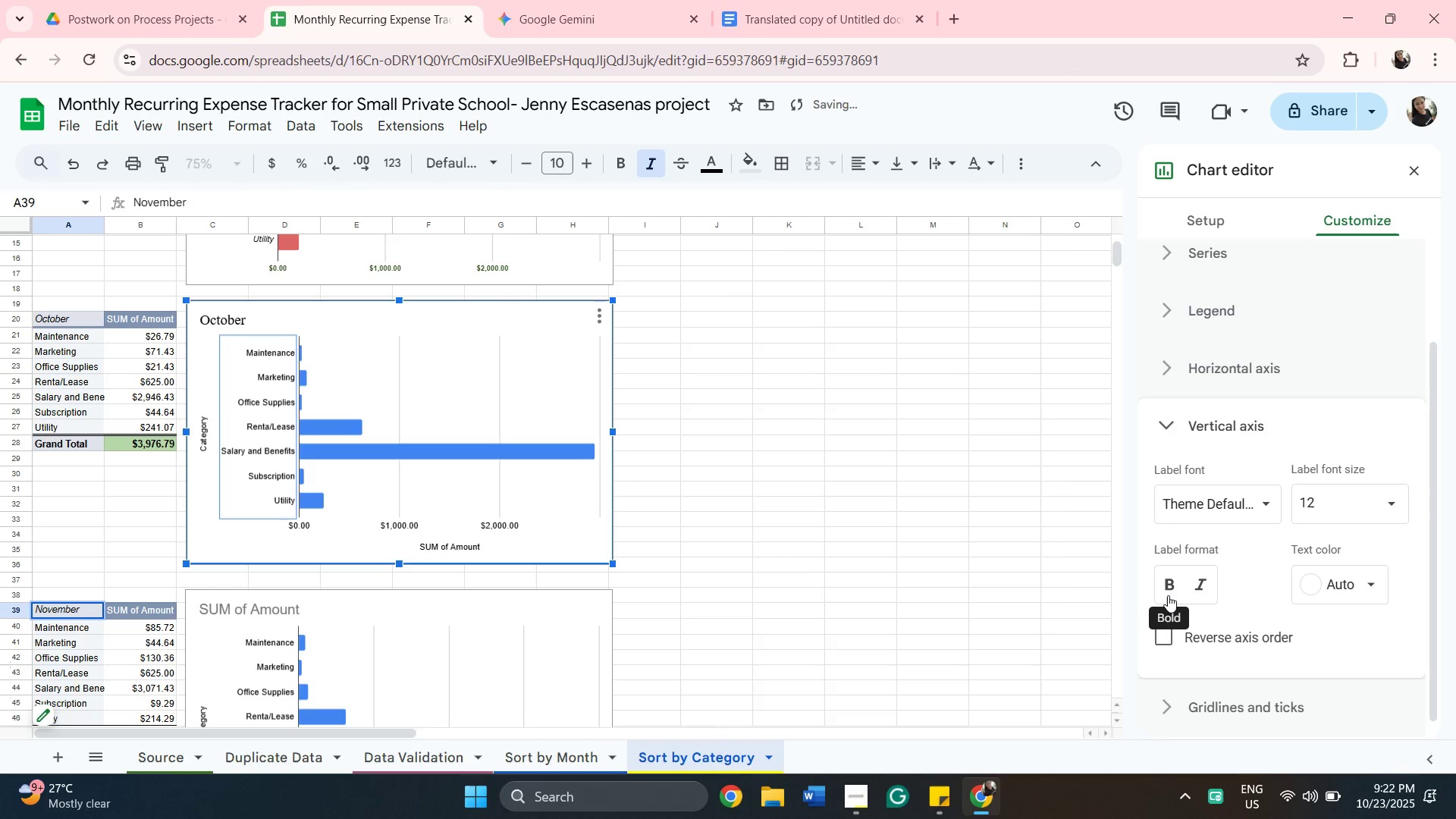 
left_click([1168, 595])
 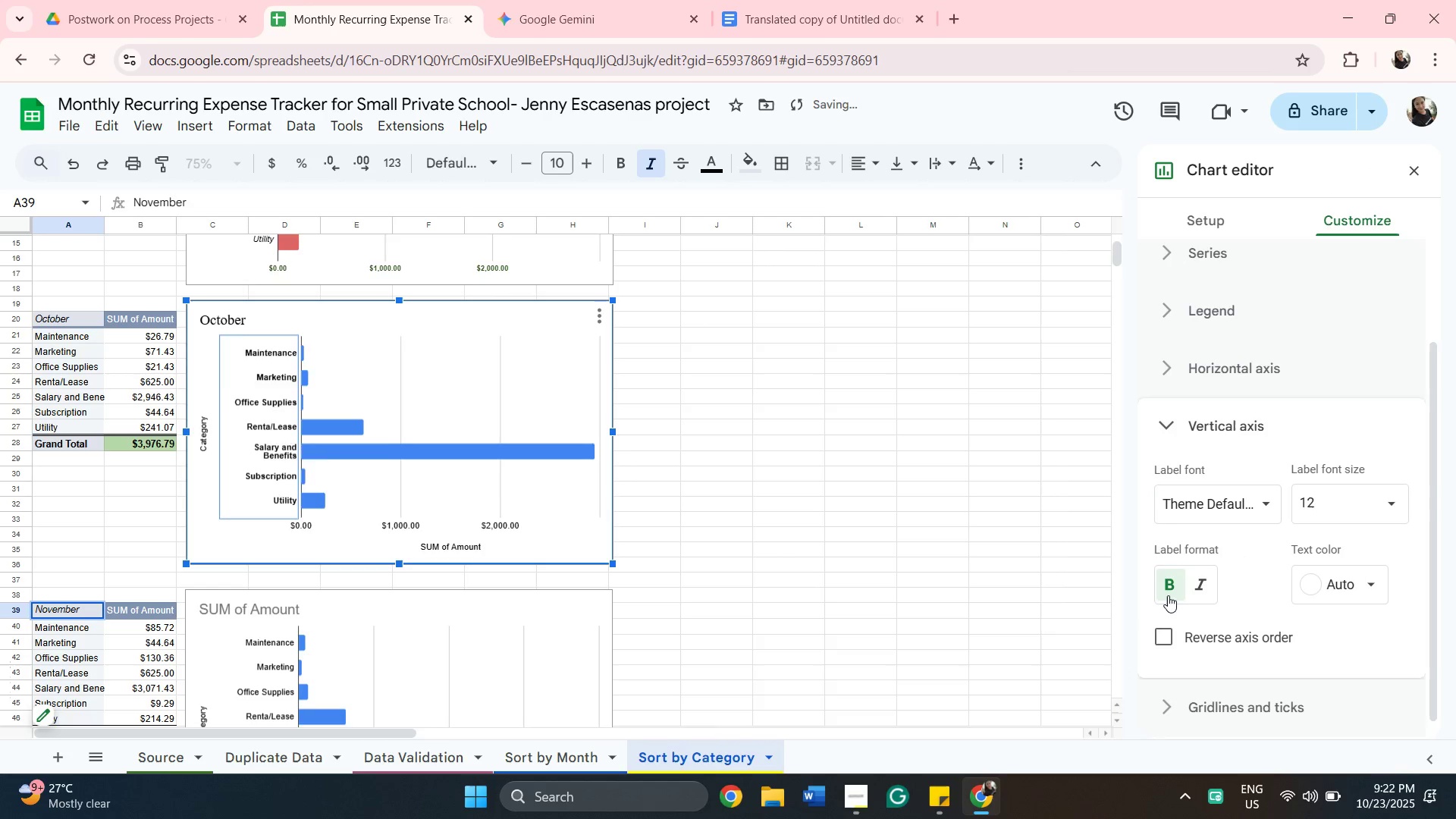 
left_click([1168, 595])
 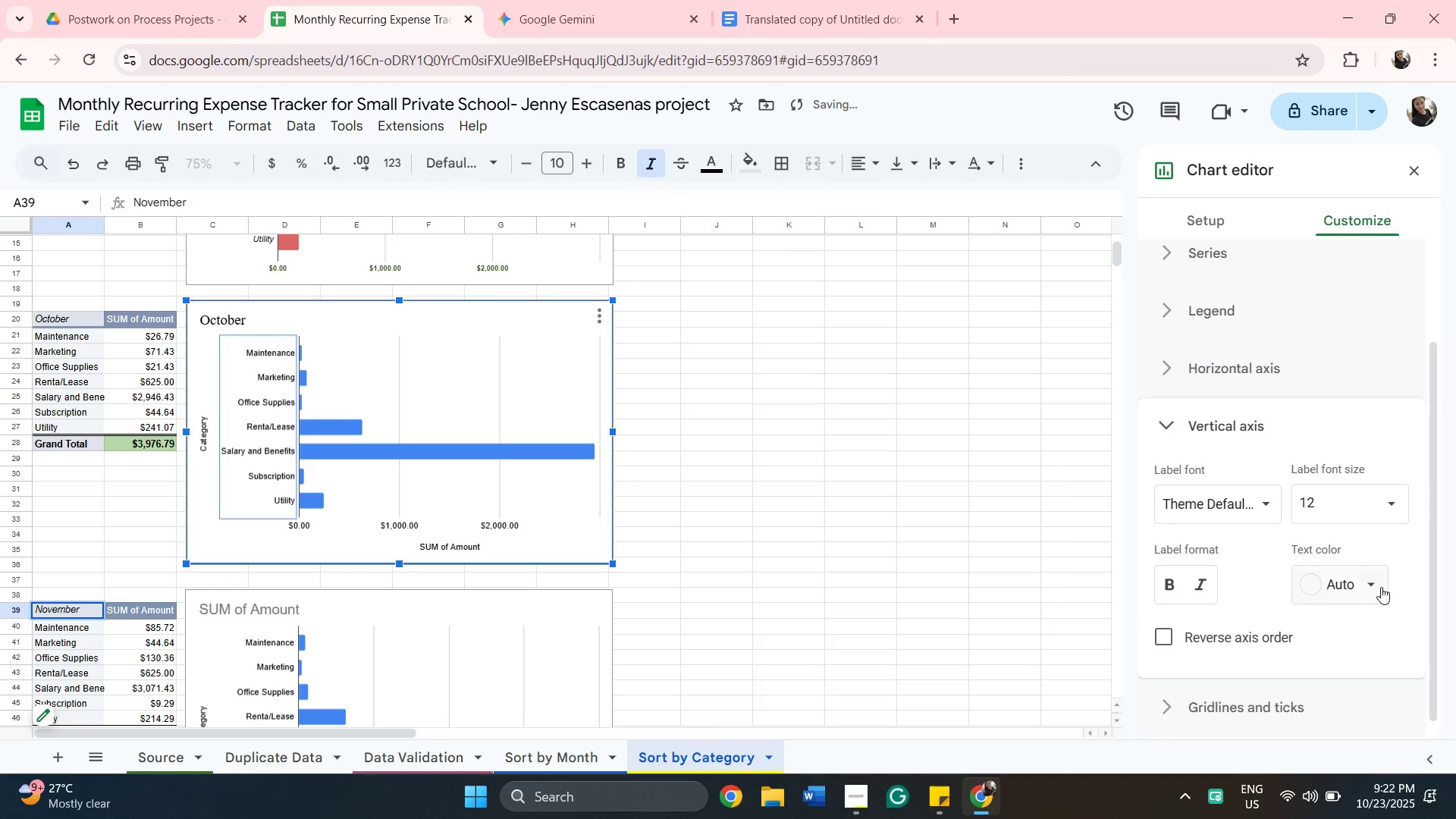 
left_click([1381, 588])
 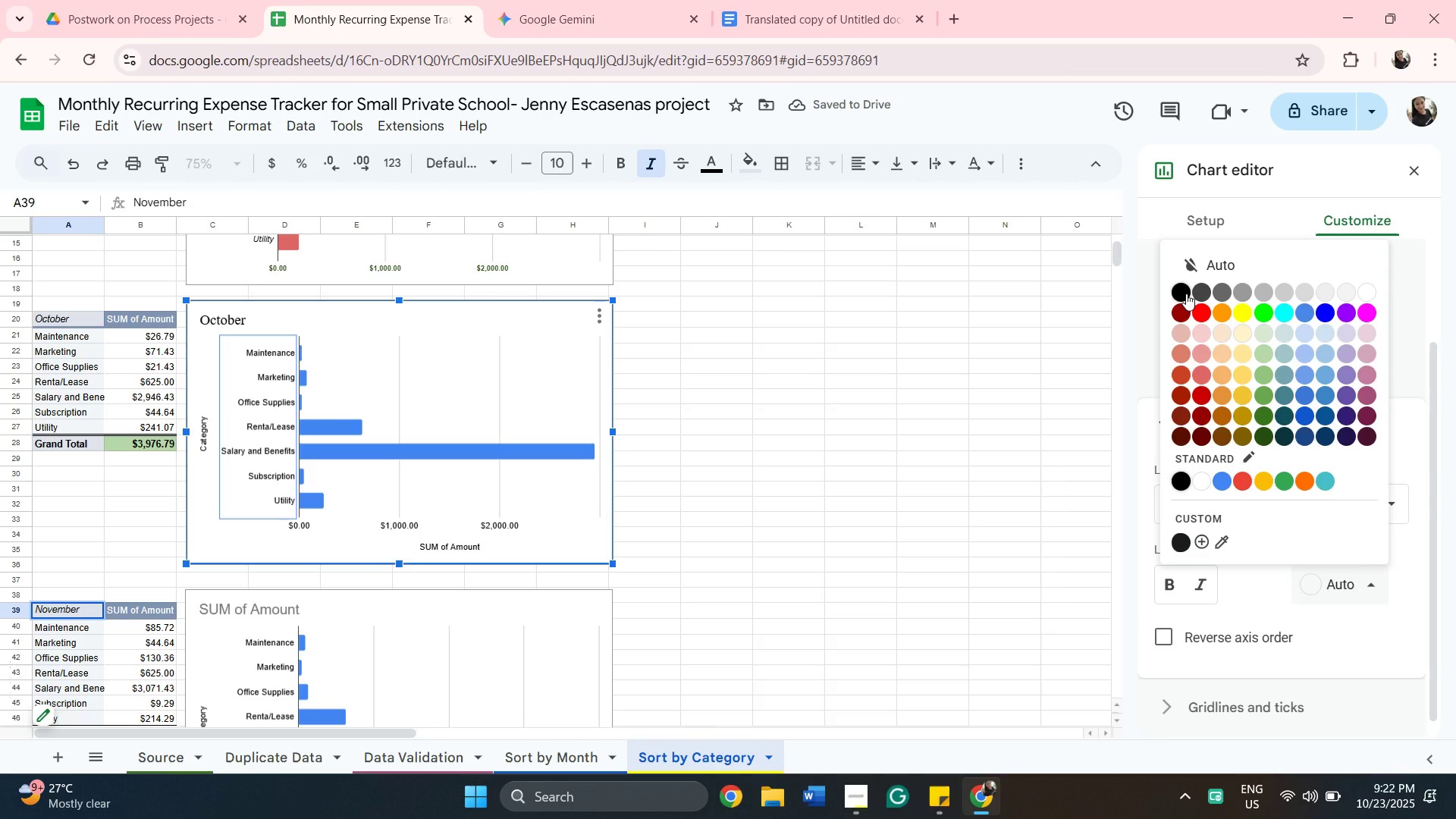 
left_click([1186, 293])
 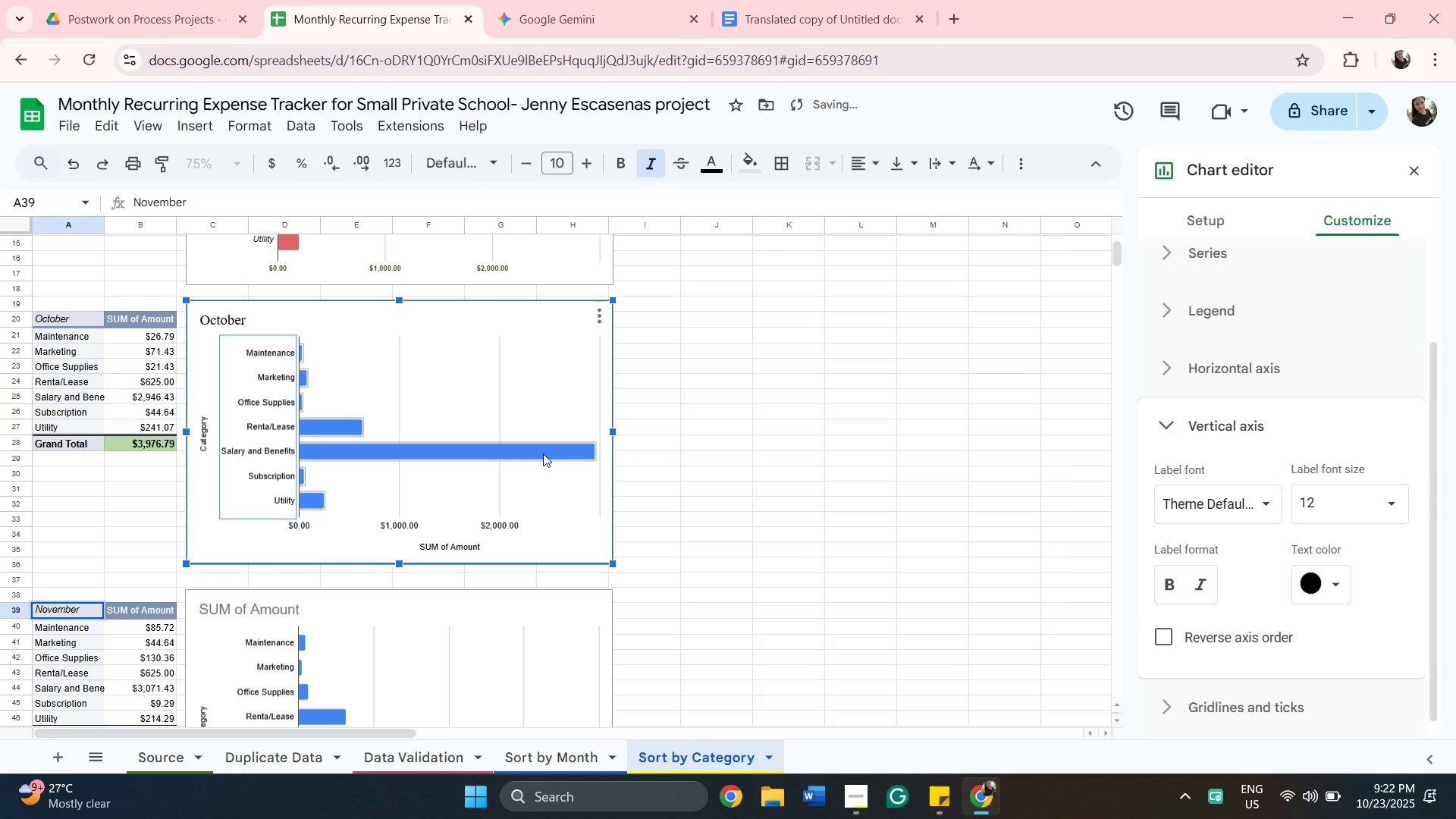 
left_click([543, 453])
 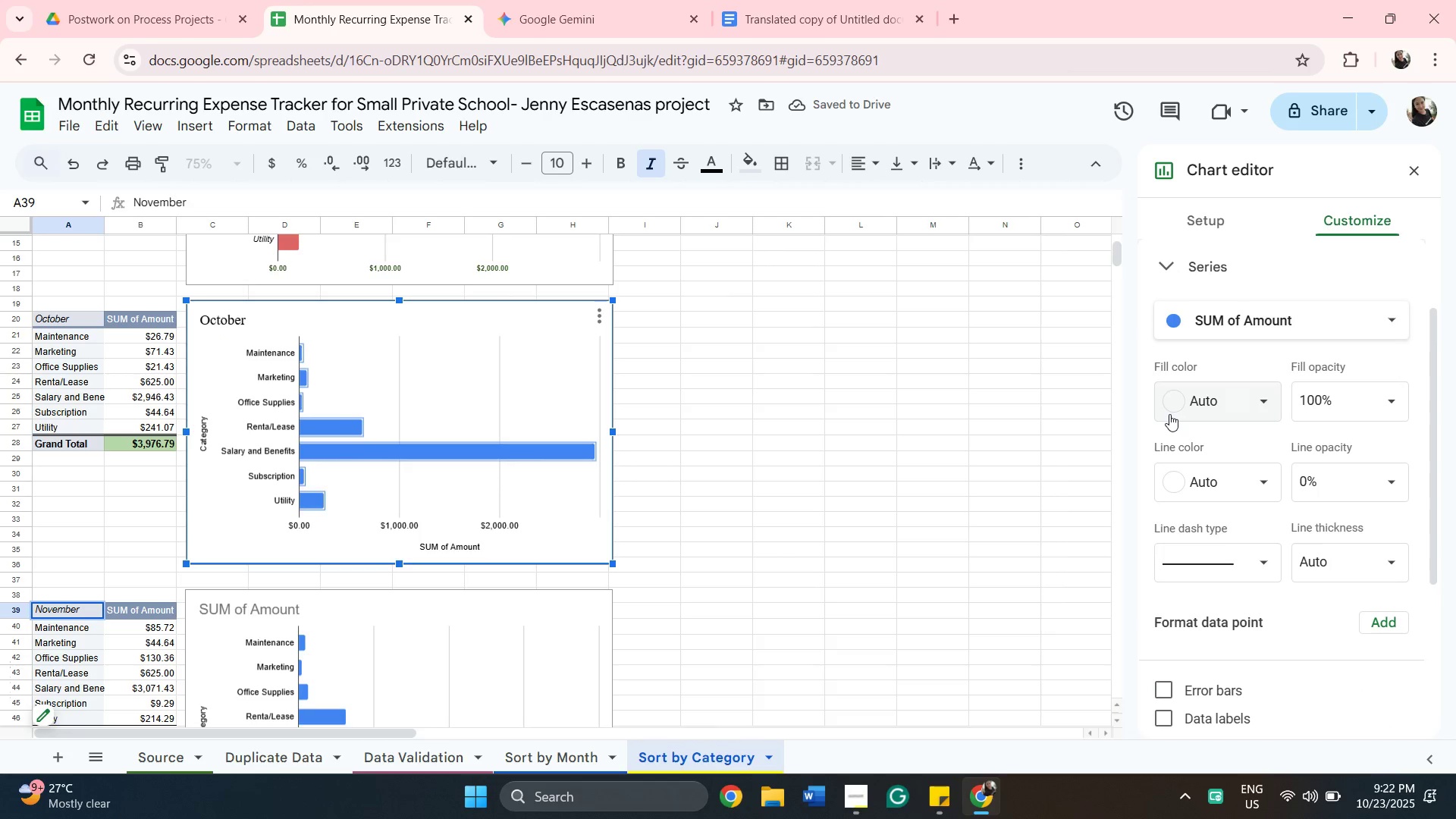 
left_click([1169, 414])
 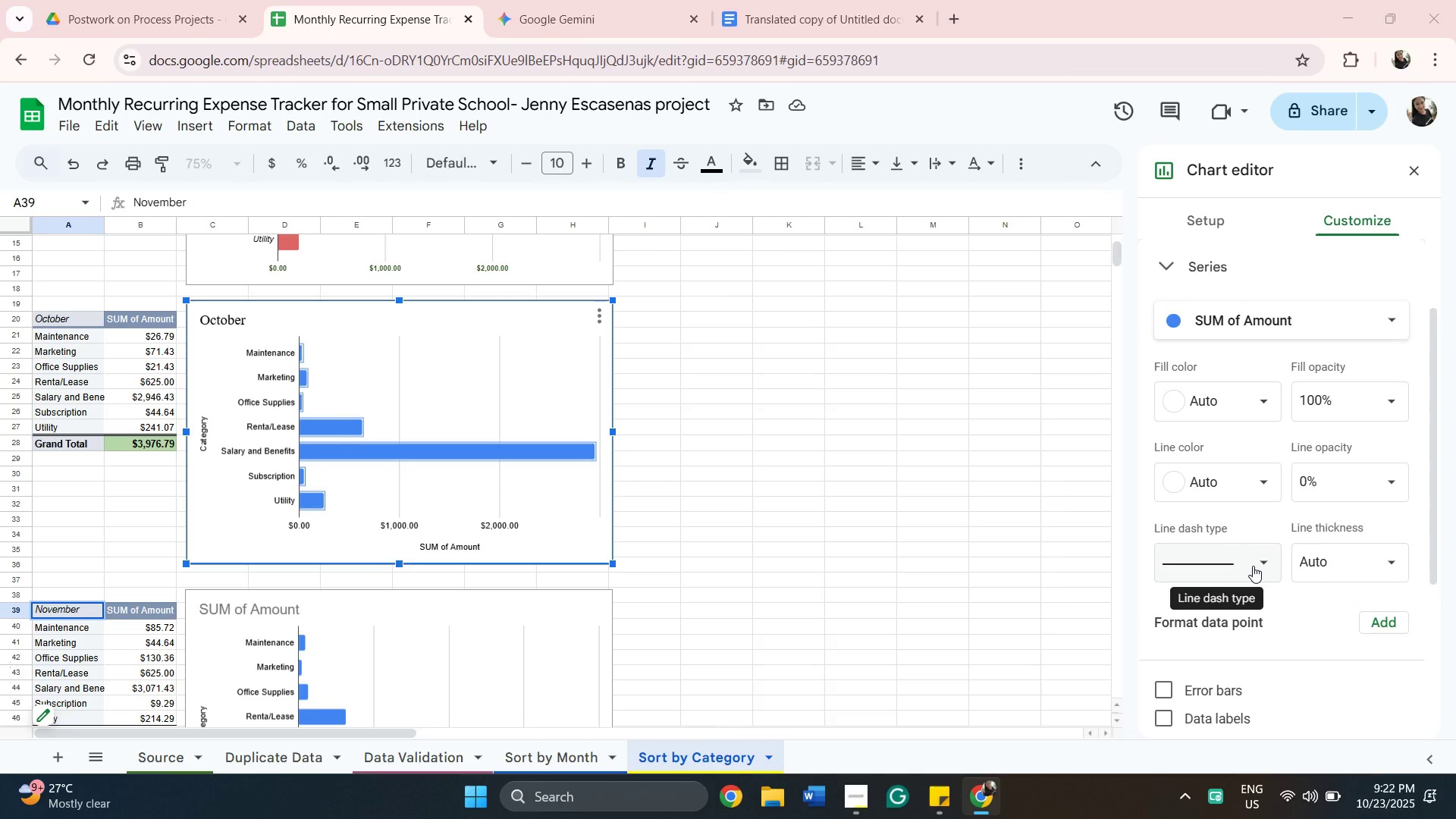 
wait(5.28)
 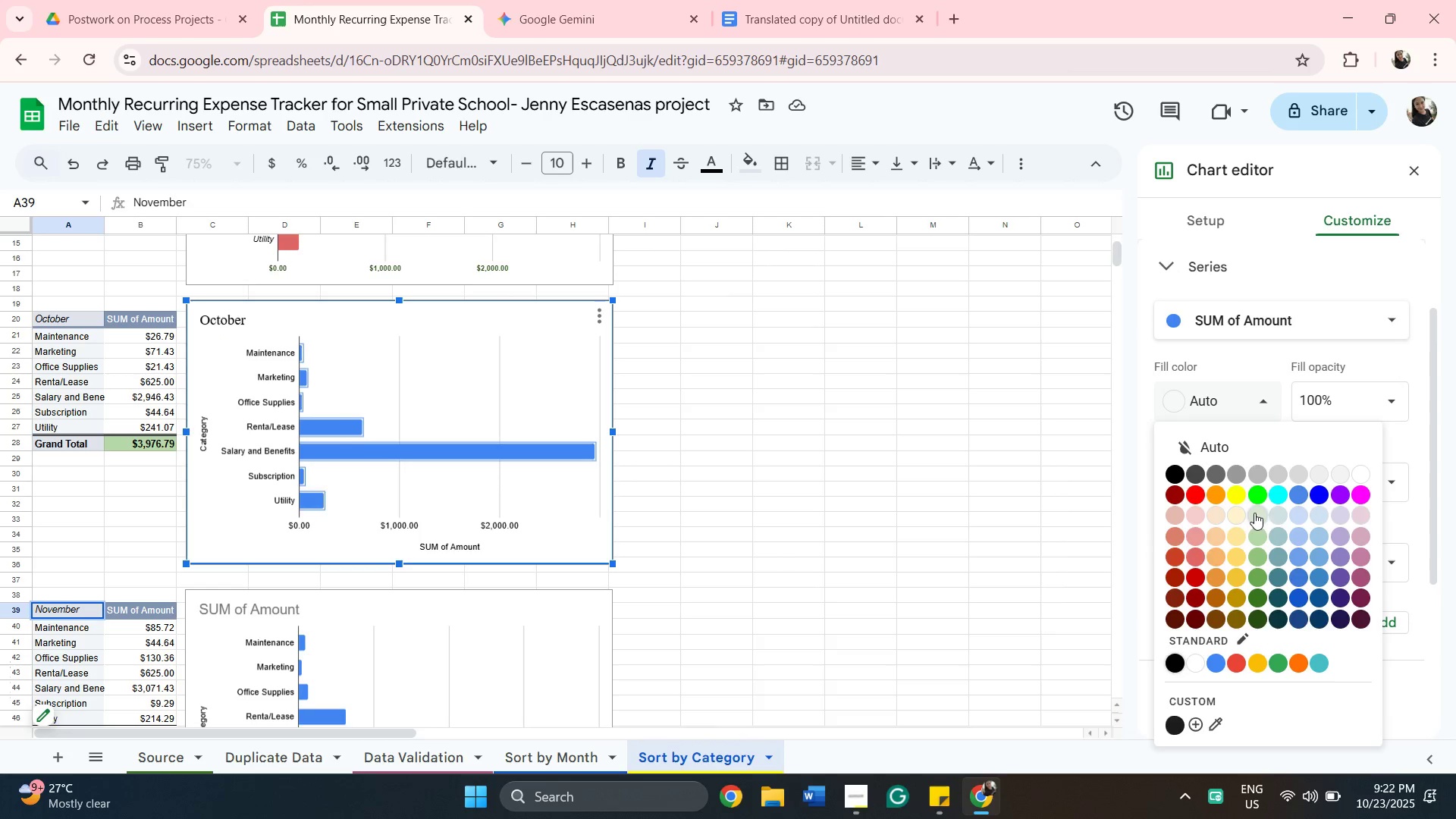 
left_click([1225, 400])
 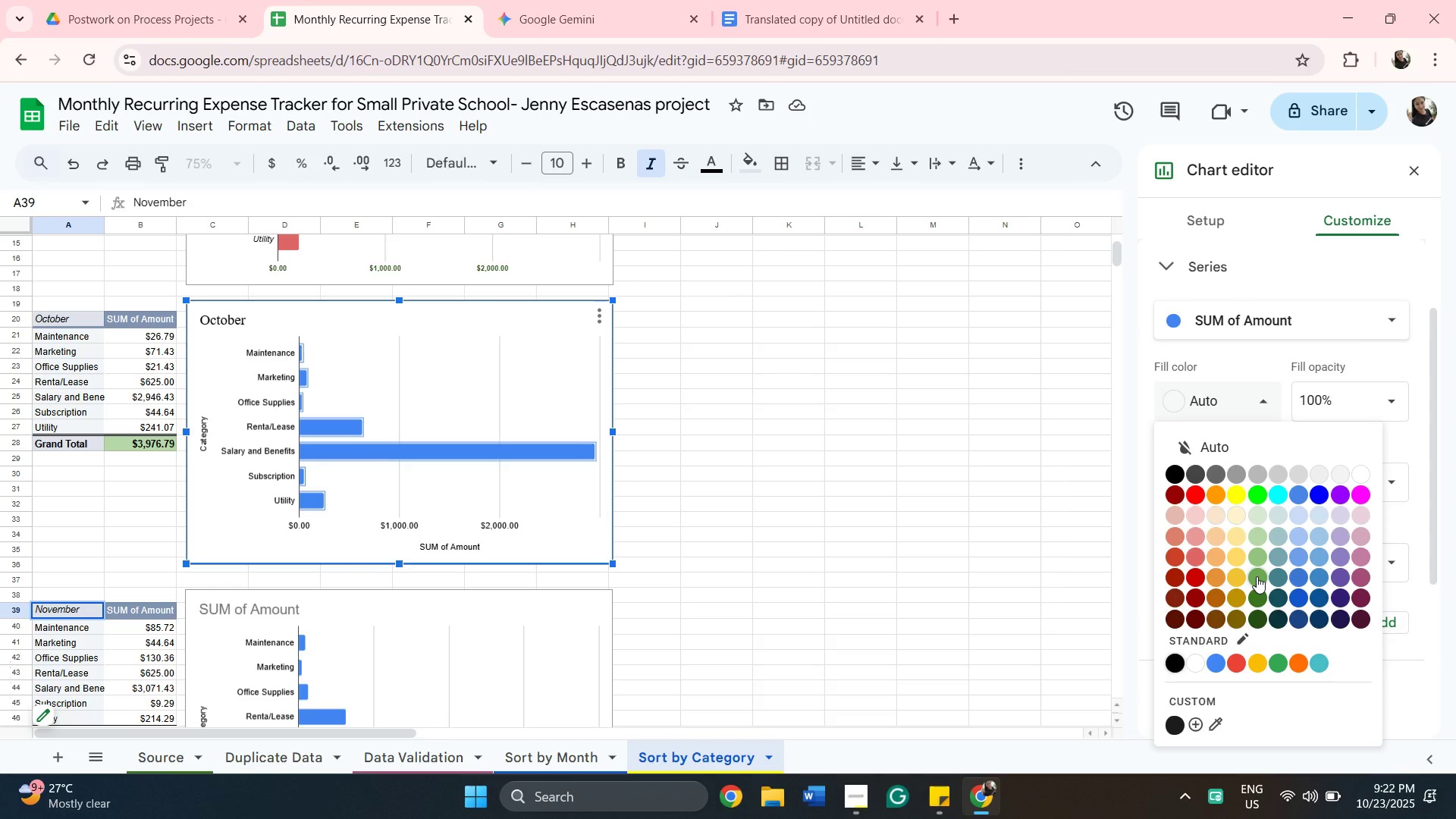 
left_click([1257, 576])
 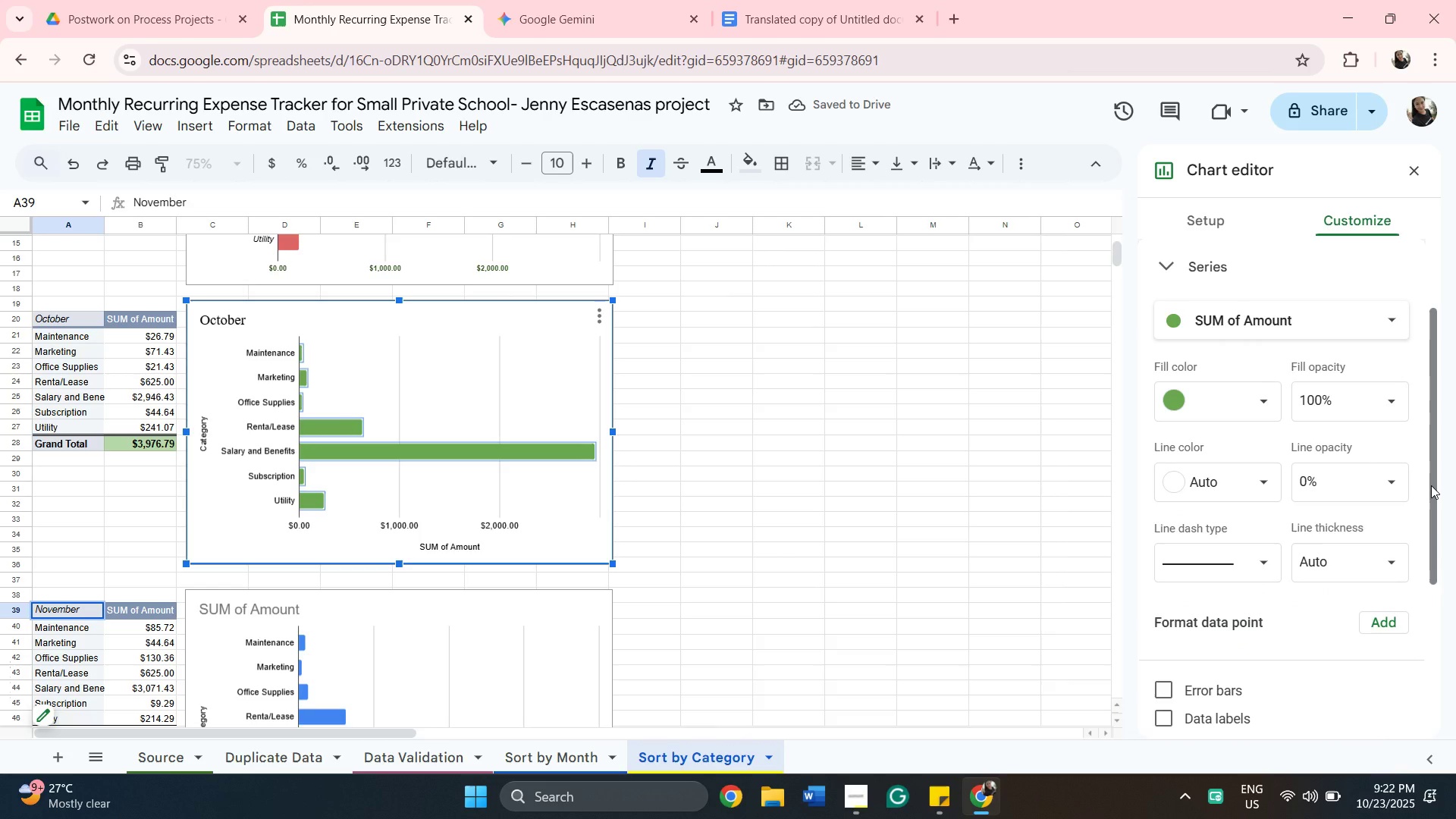 
wait(5.18)
 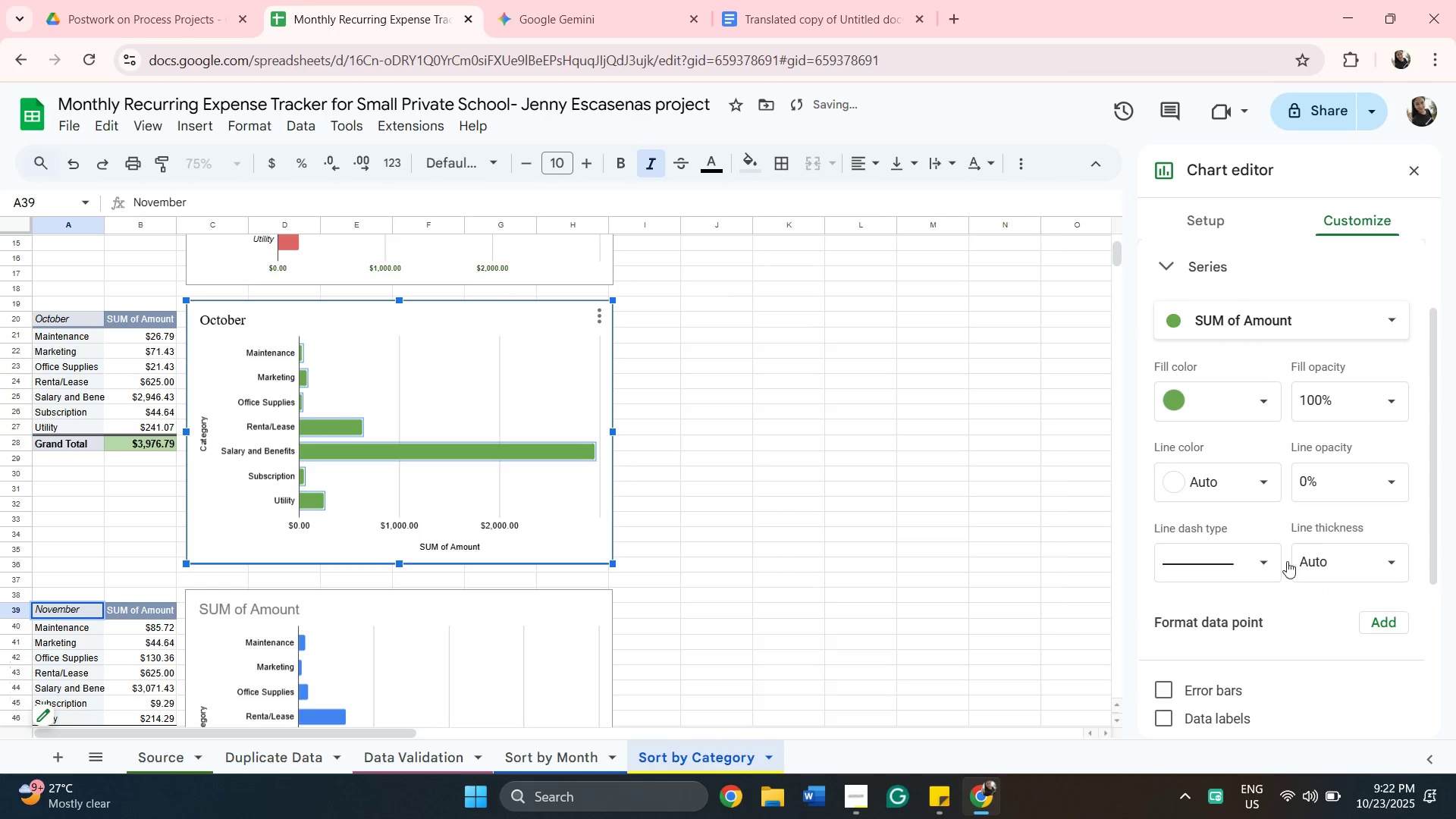 
left_click_drag(start_coordinate=[1431, 485], to_coordinate=[1438, 563])
 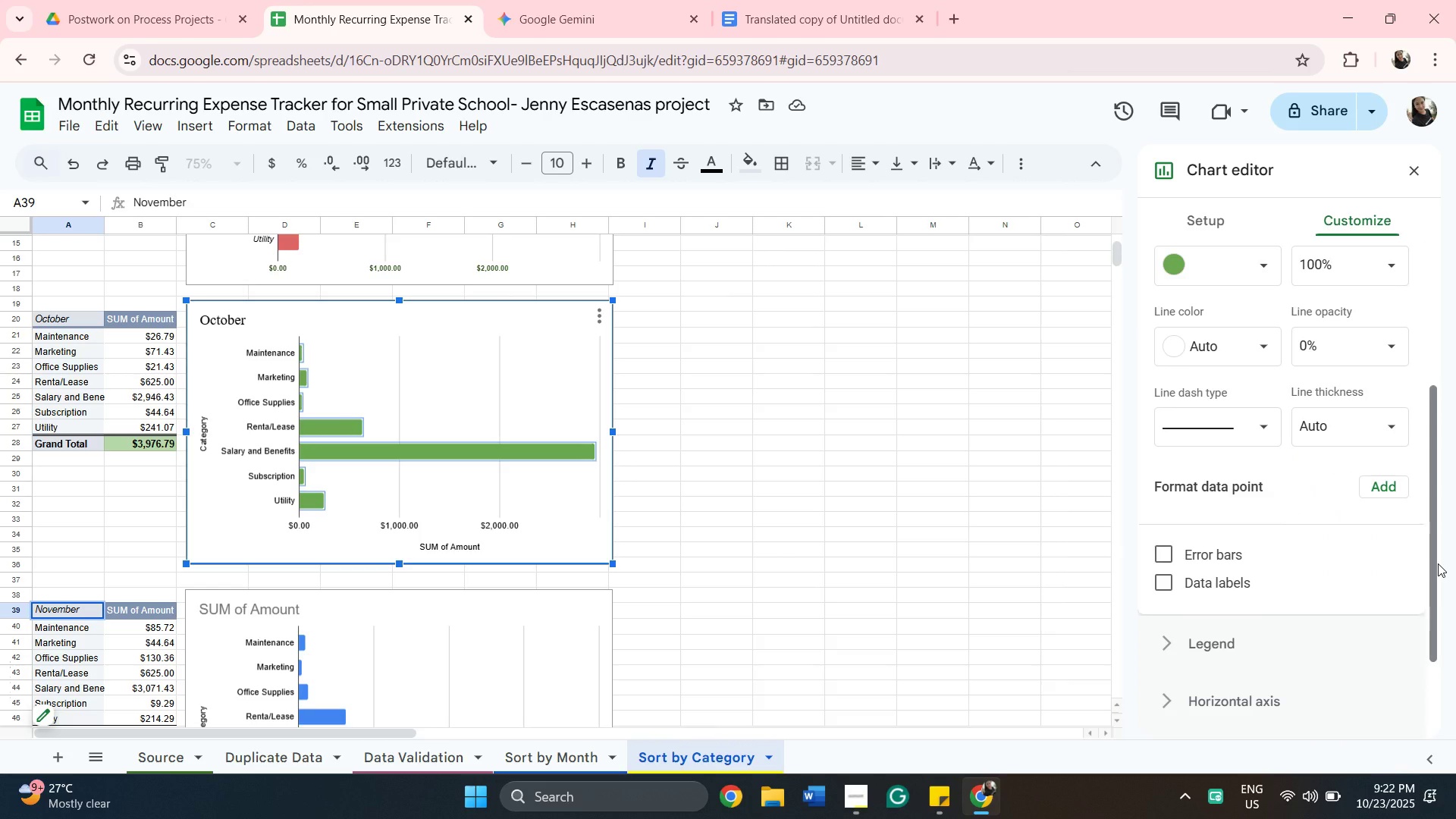 
wait(8.82)
 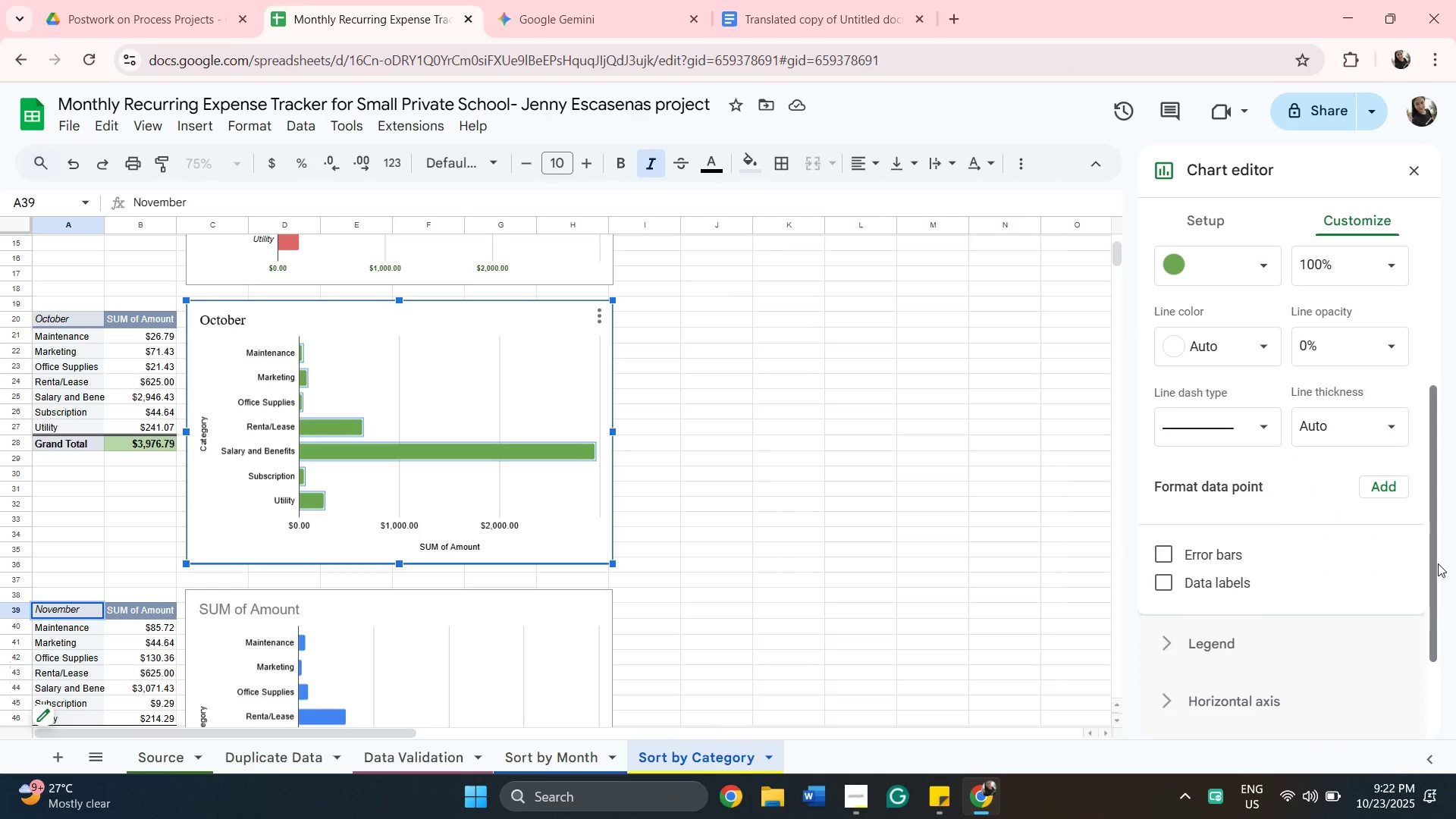 
left_click([1172, 578])
 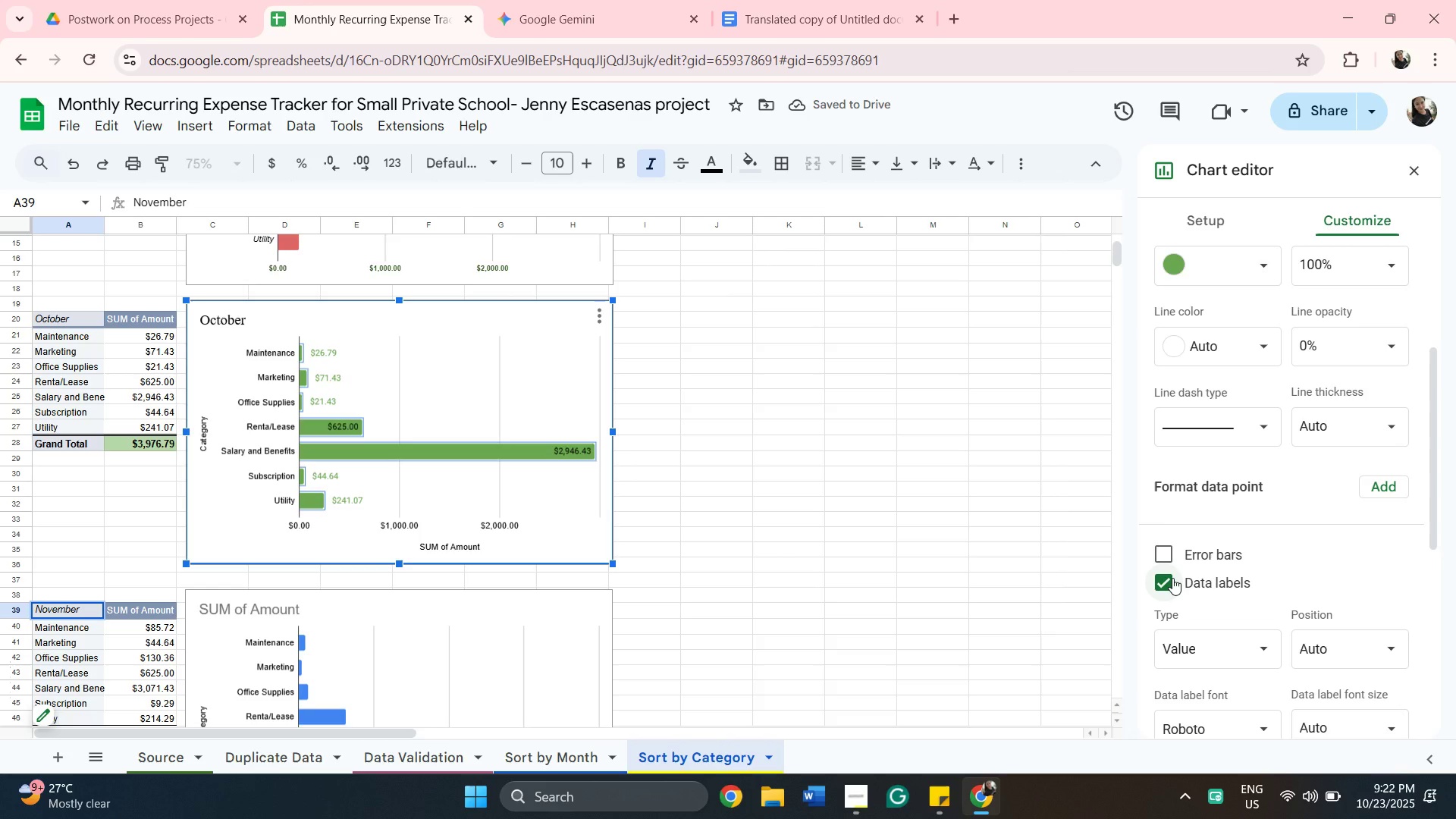 
wait(8.71)
 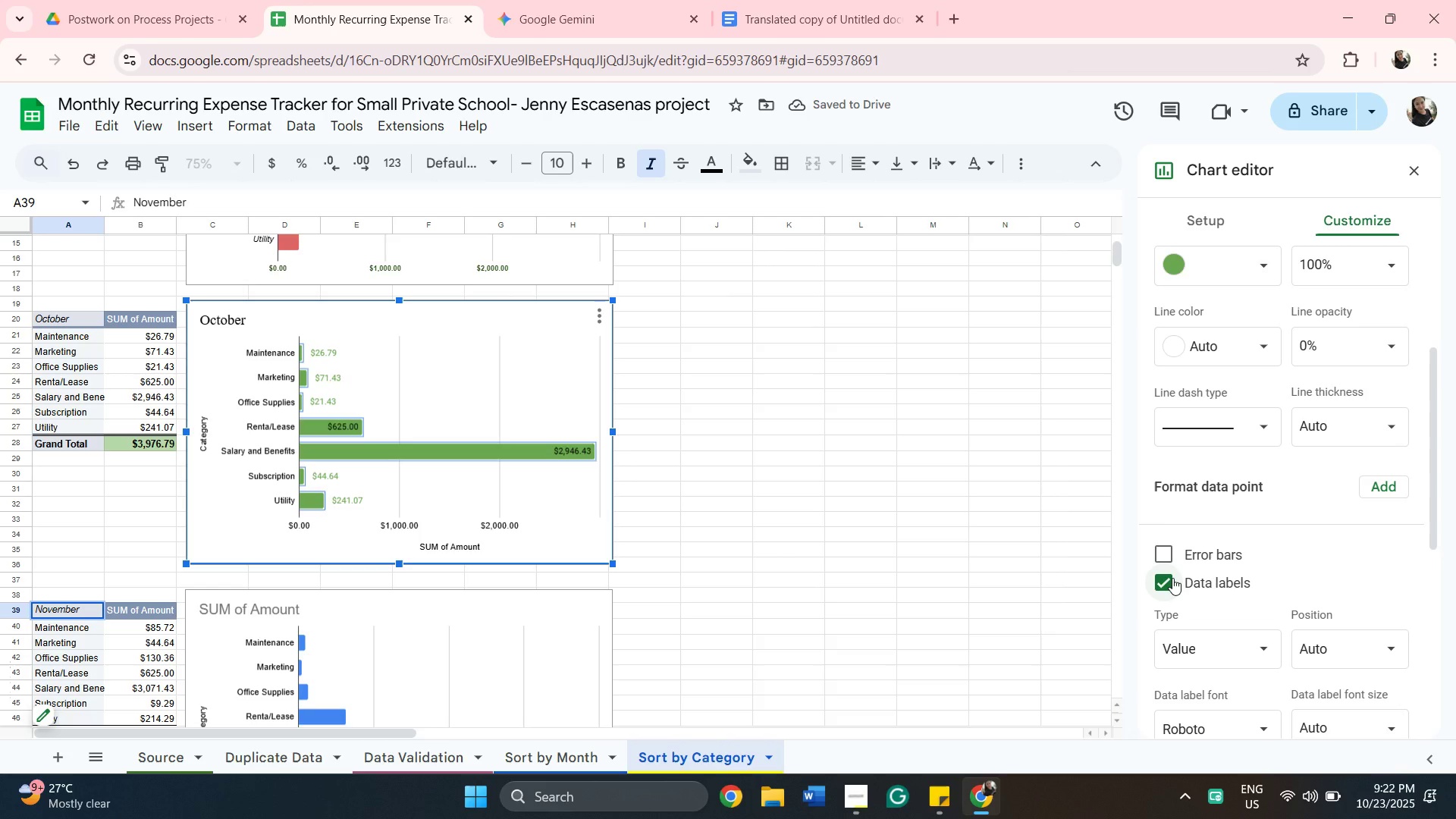 
left_click([1373, 651])
 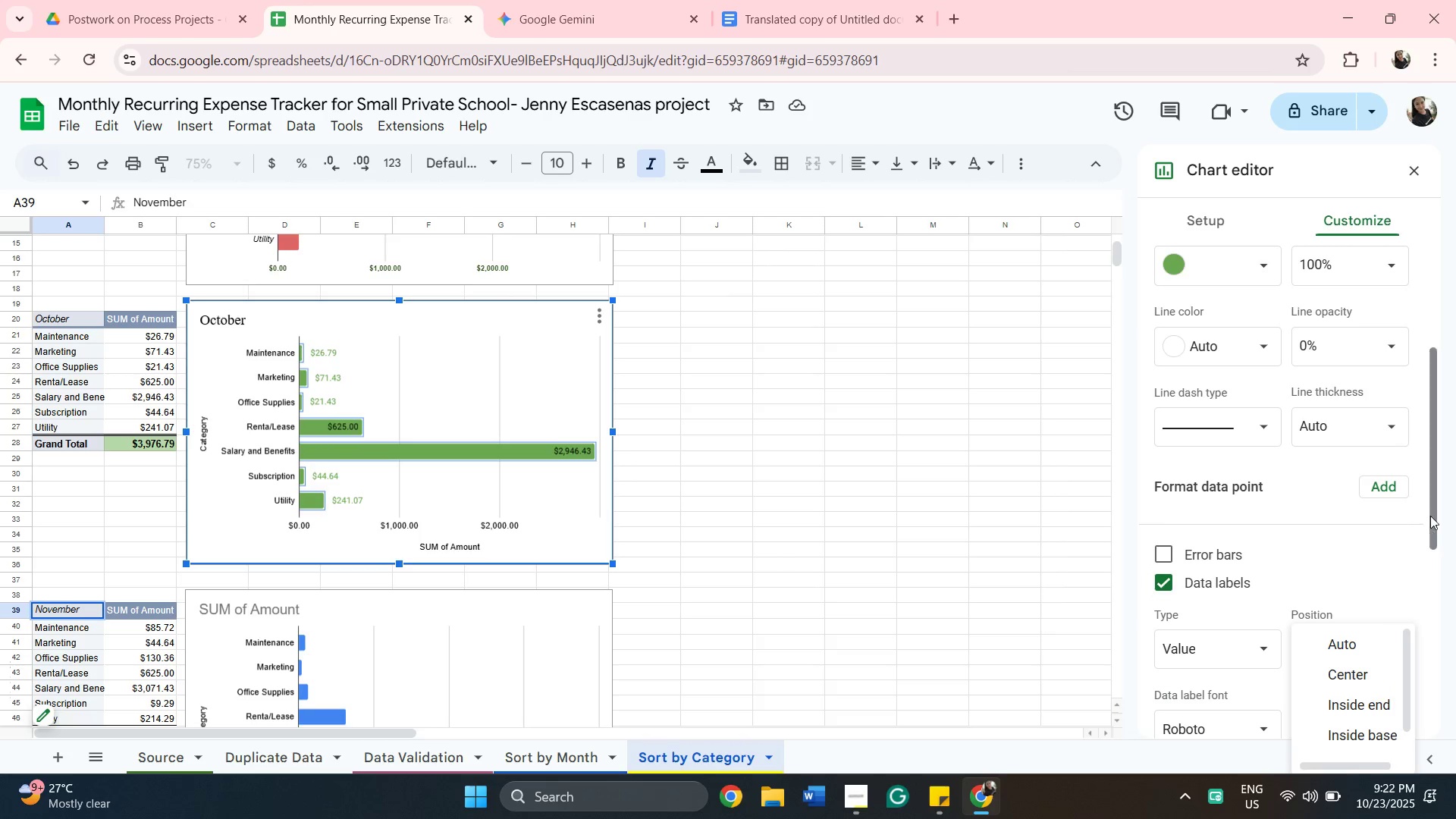 
left_click_drag(start_coordinate=[1434, 515], to_coordinate=[1434, 548])
 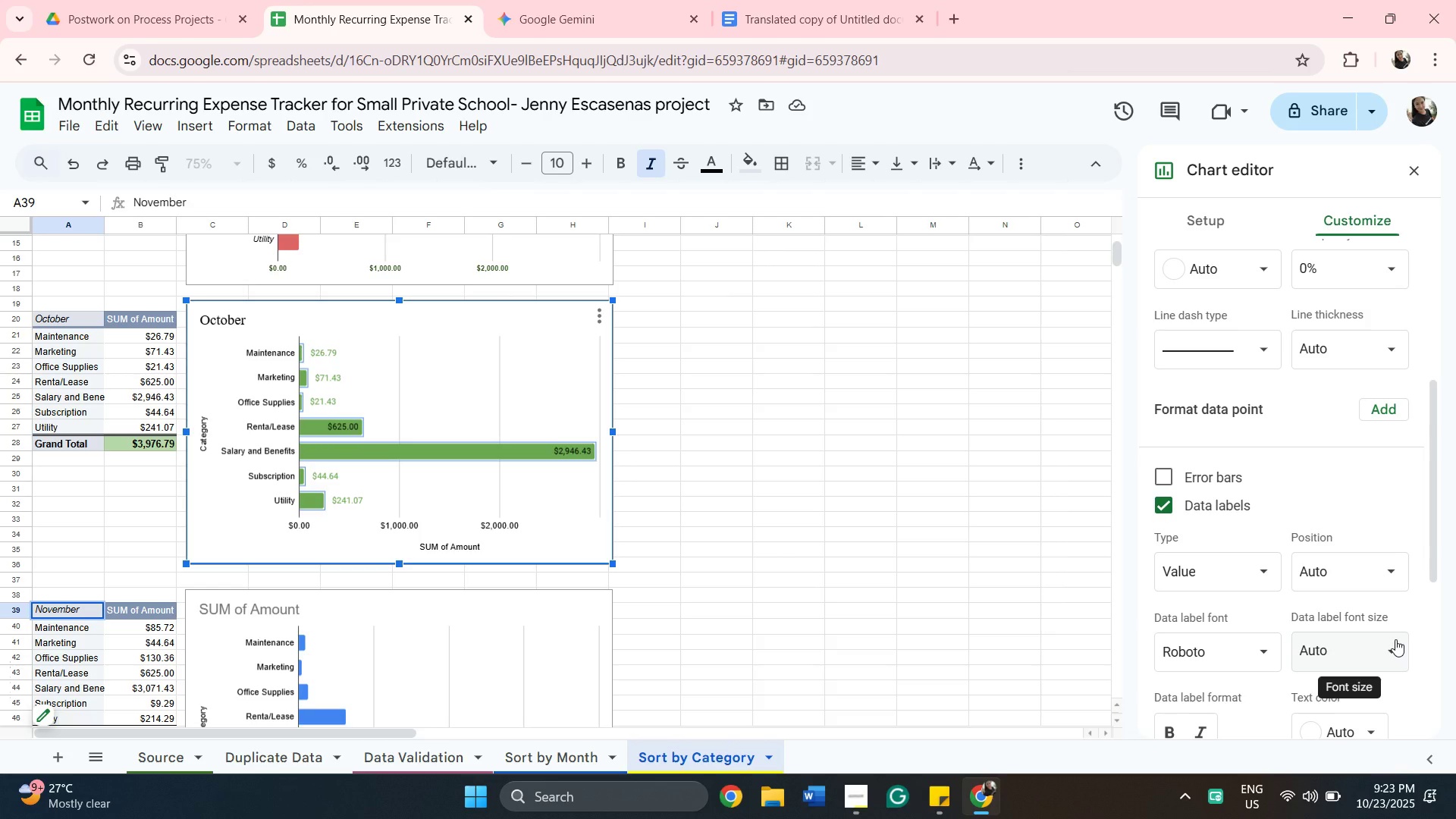 
left_click([1395, 639])
 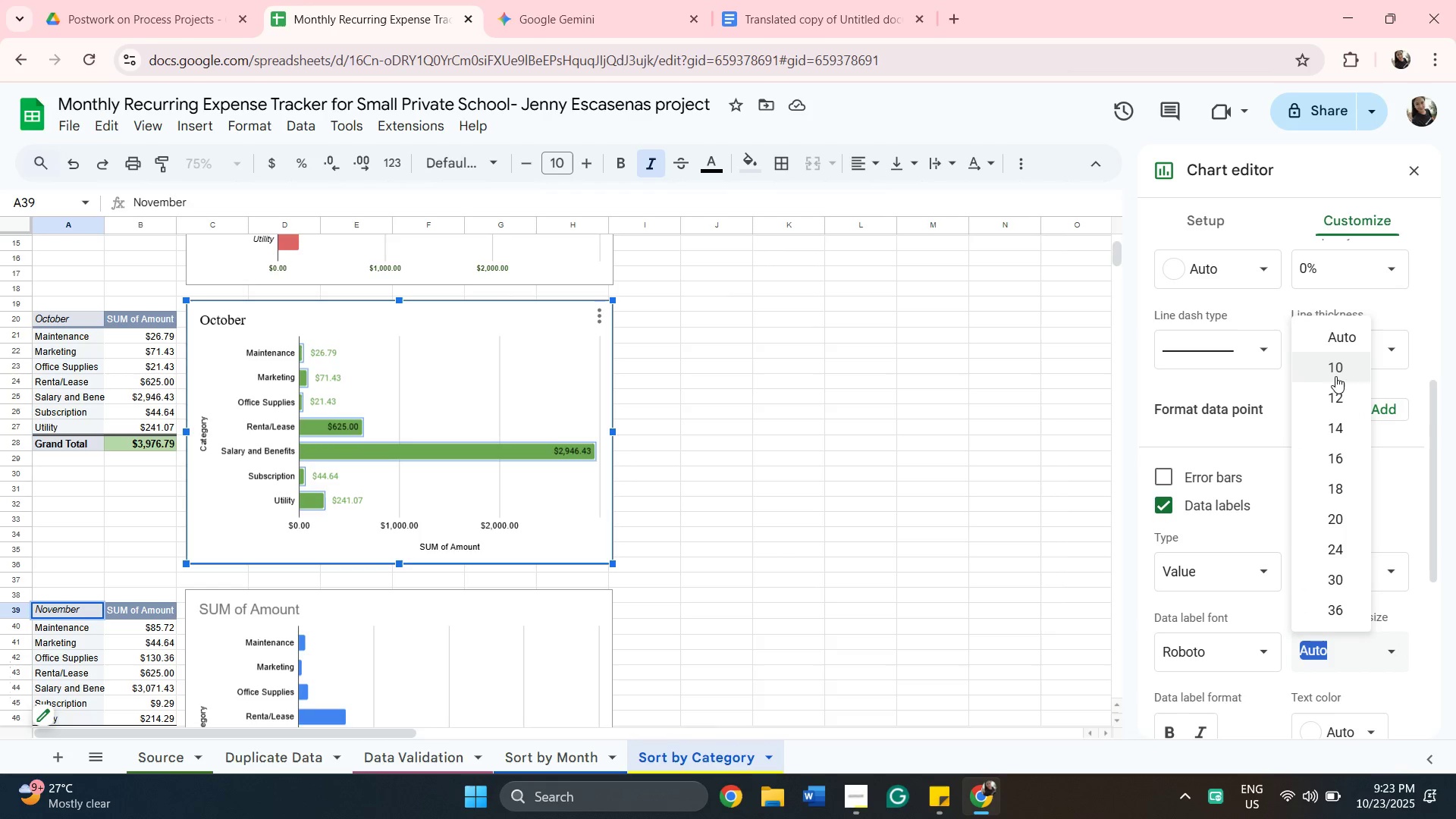 
left_click([1336, 375])
 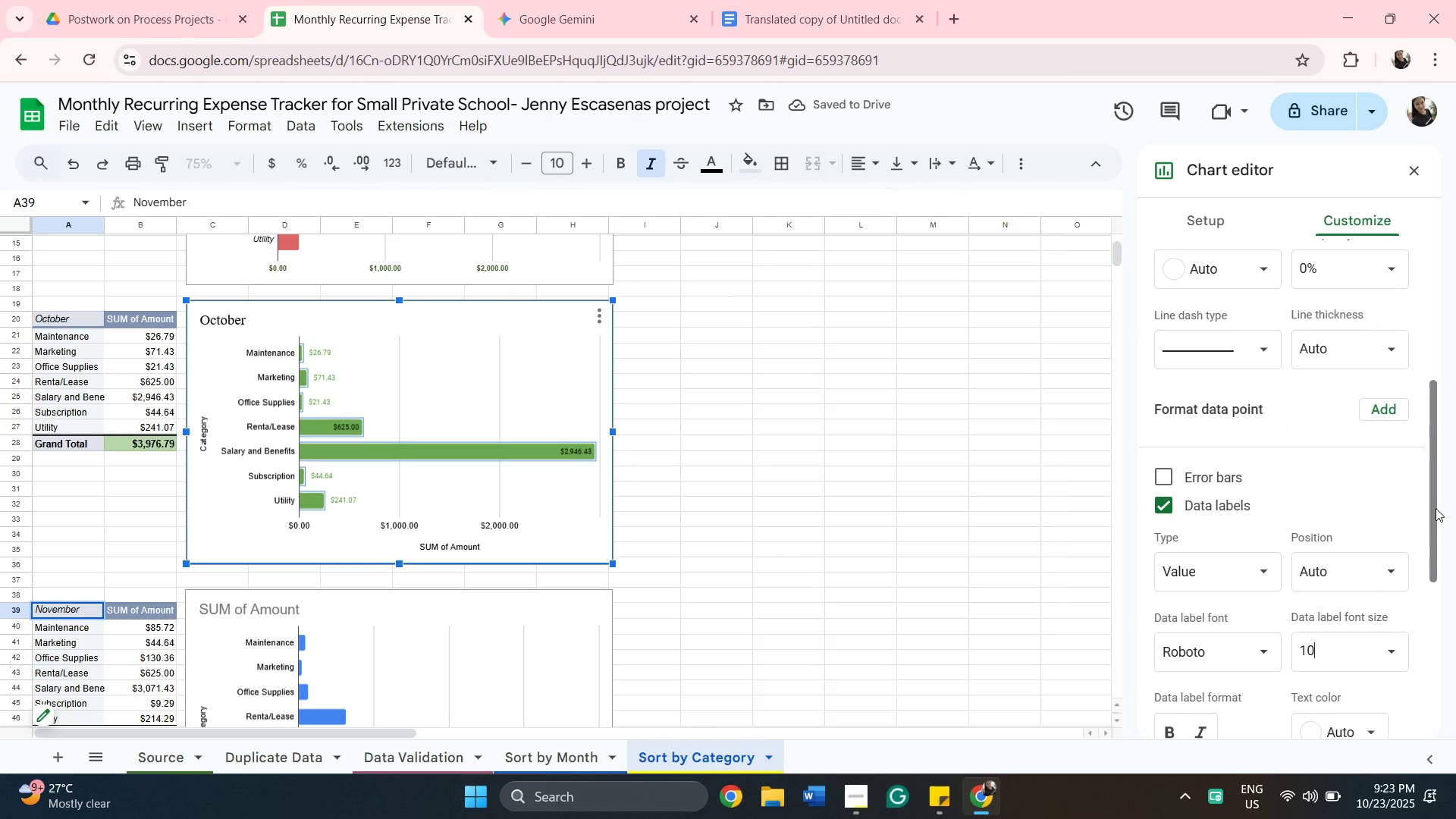 
left_click_drag(start_coordinate=[1433, 512], to_coordinate=[1440, 562])
 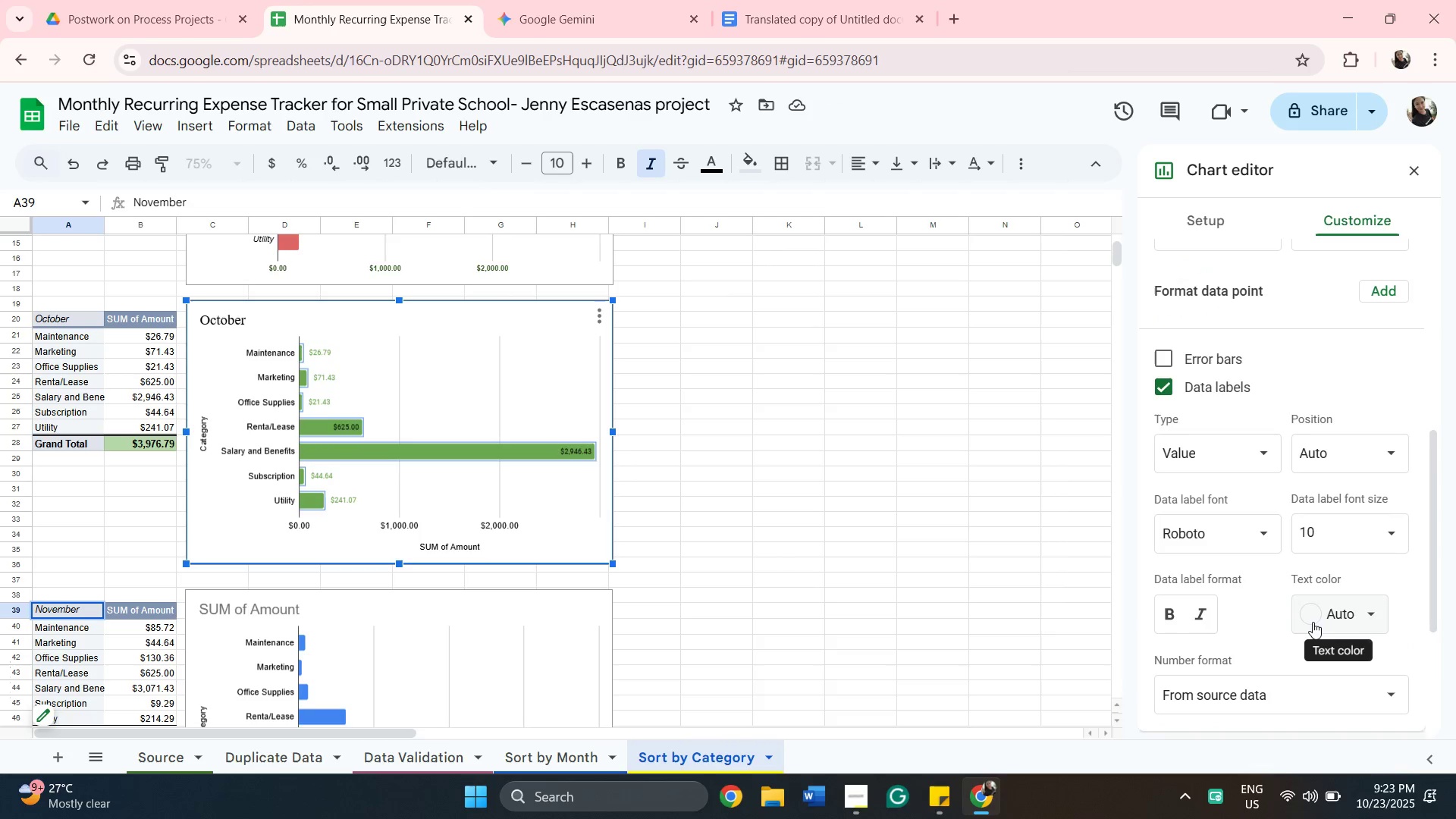 
left_click([1313, 622])
 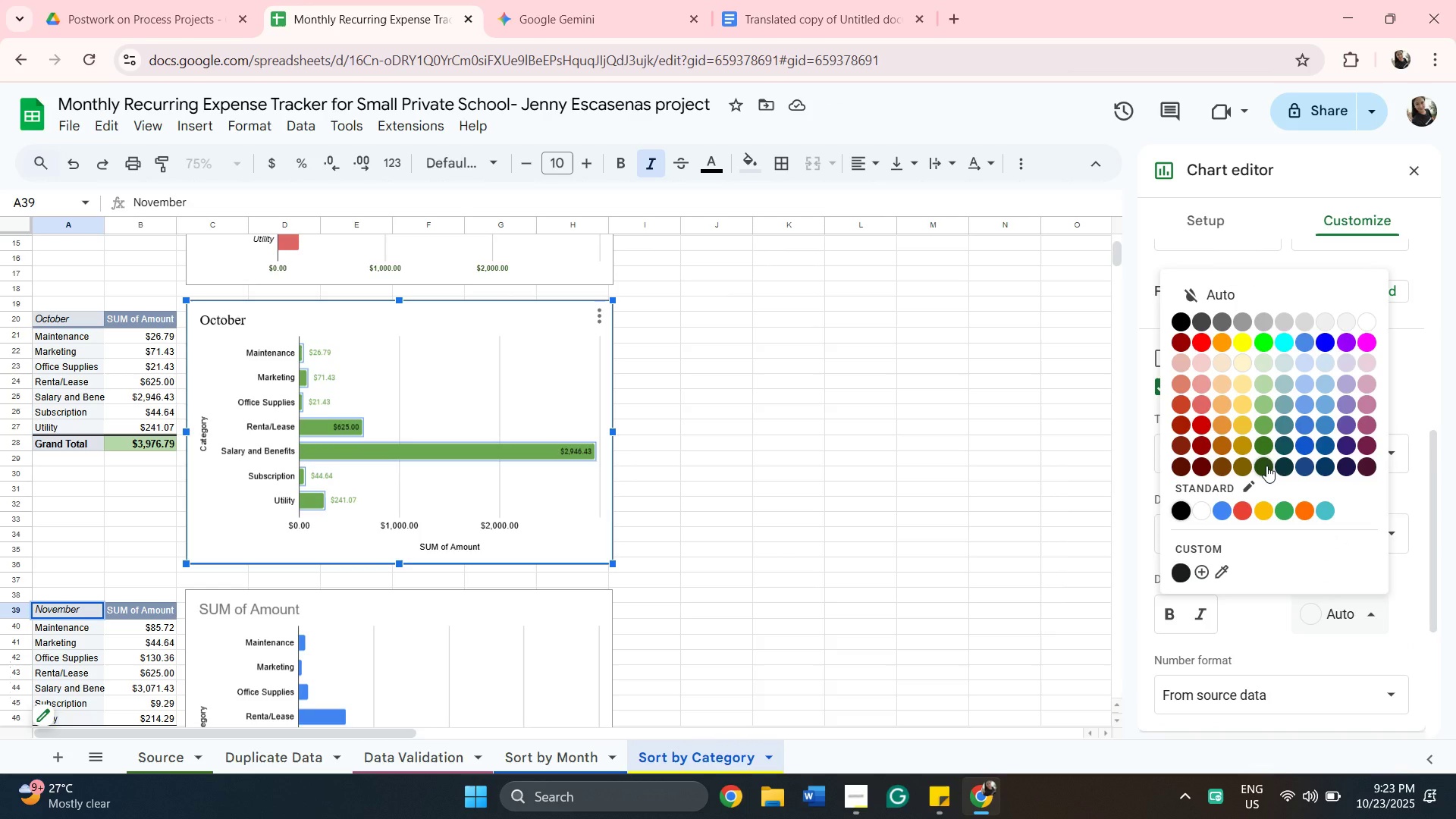 
left_click([1266, 466])
 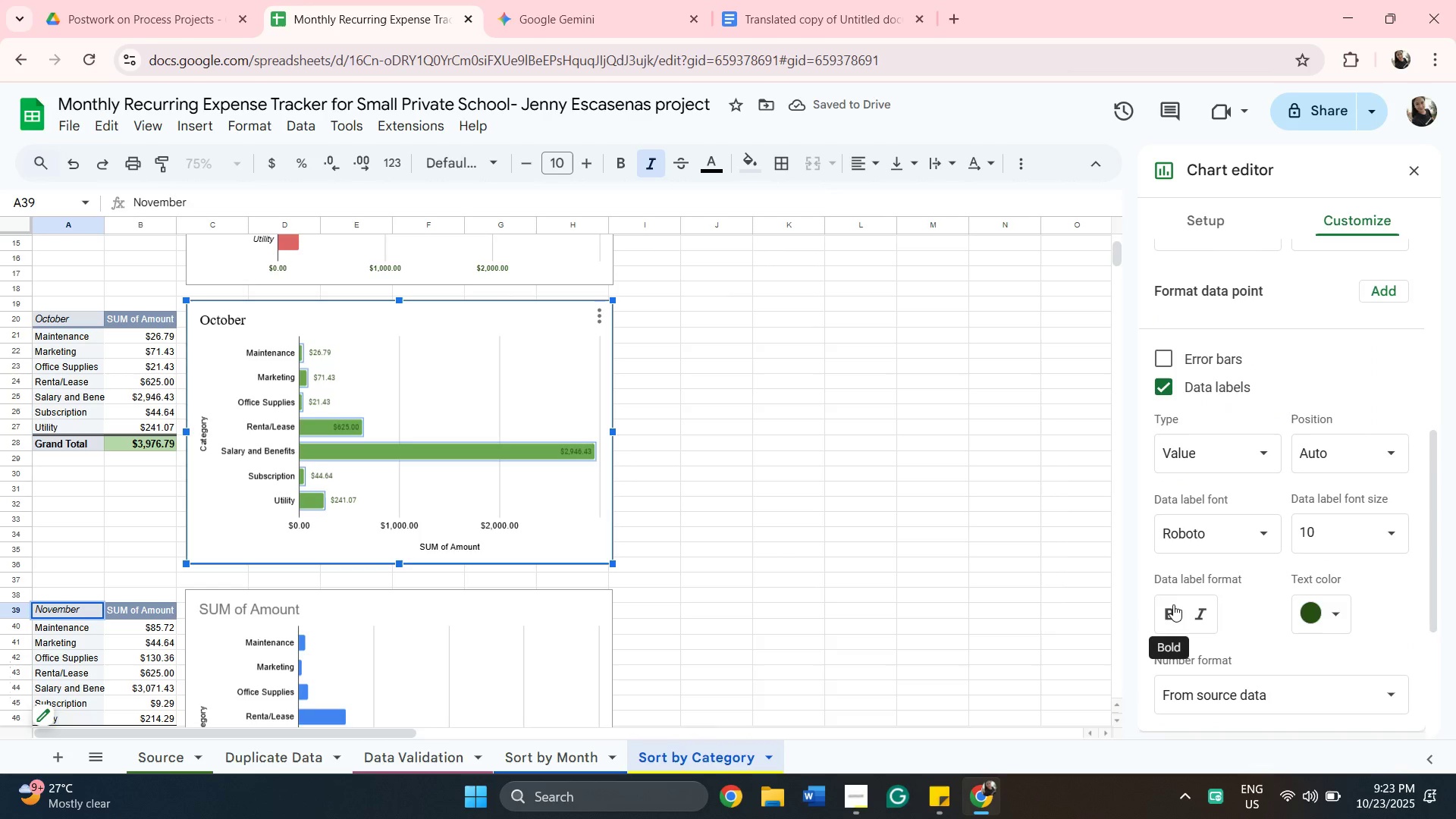 
left_click([1173, 604])
 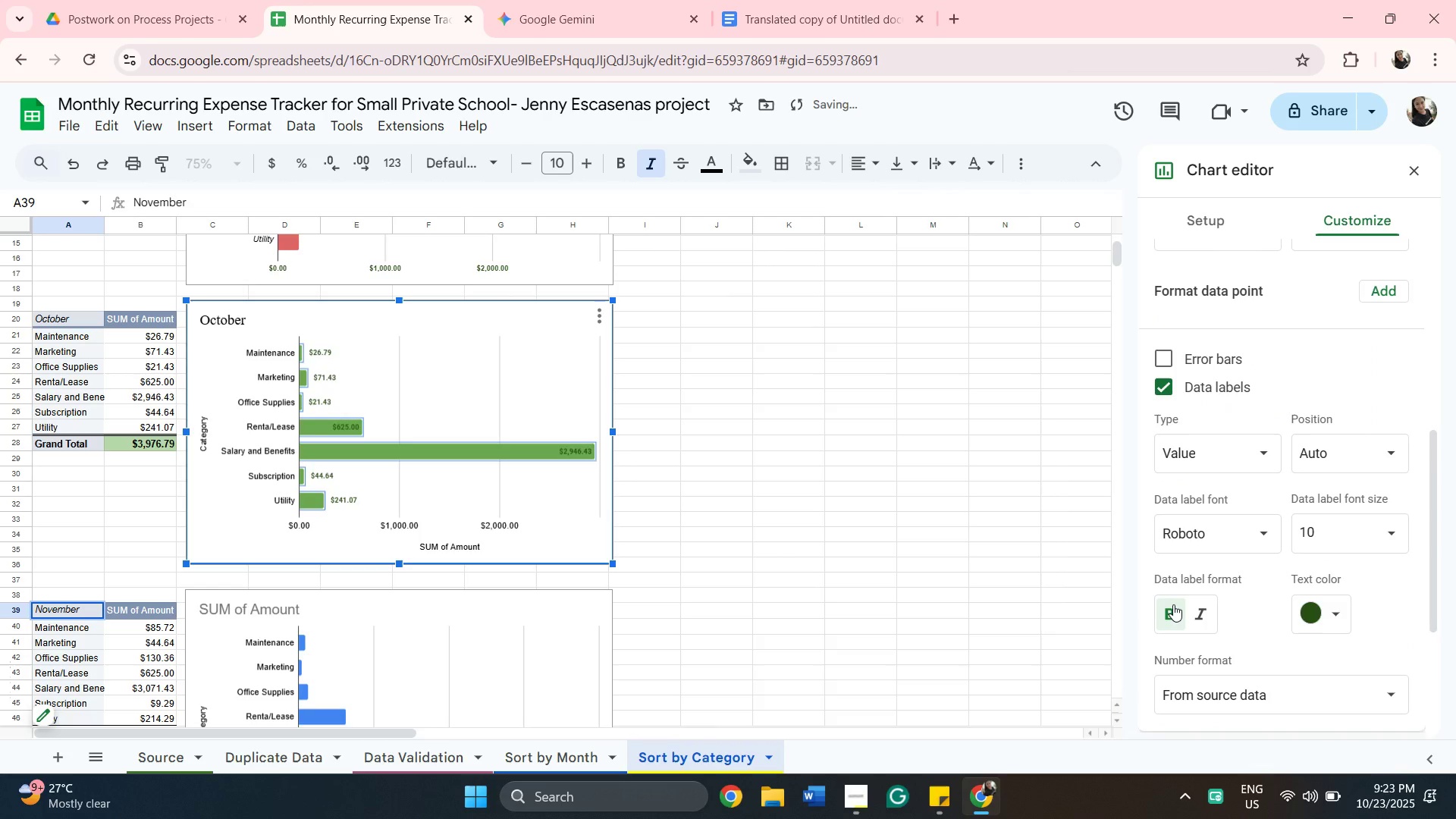 
left_click([1173, 604])
 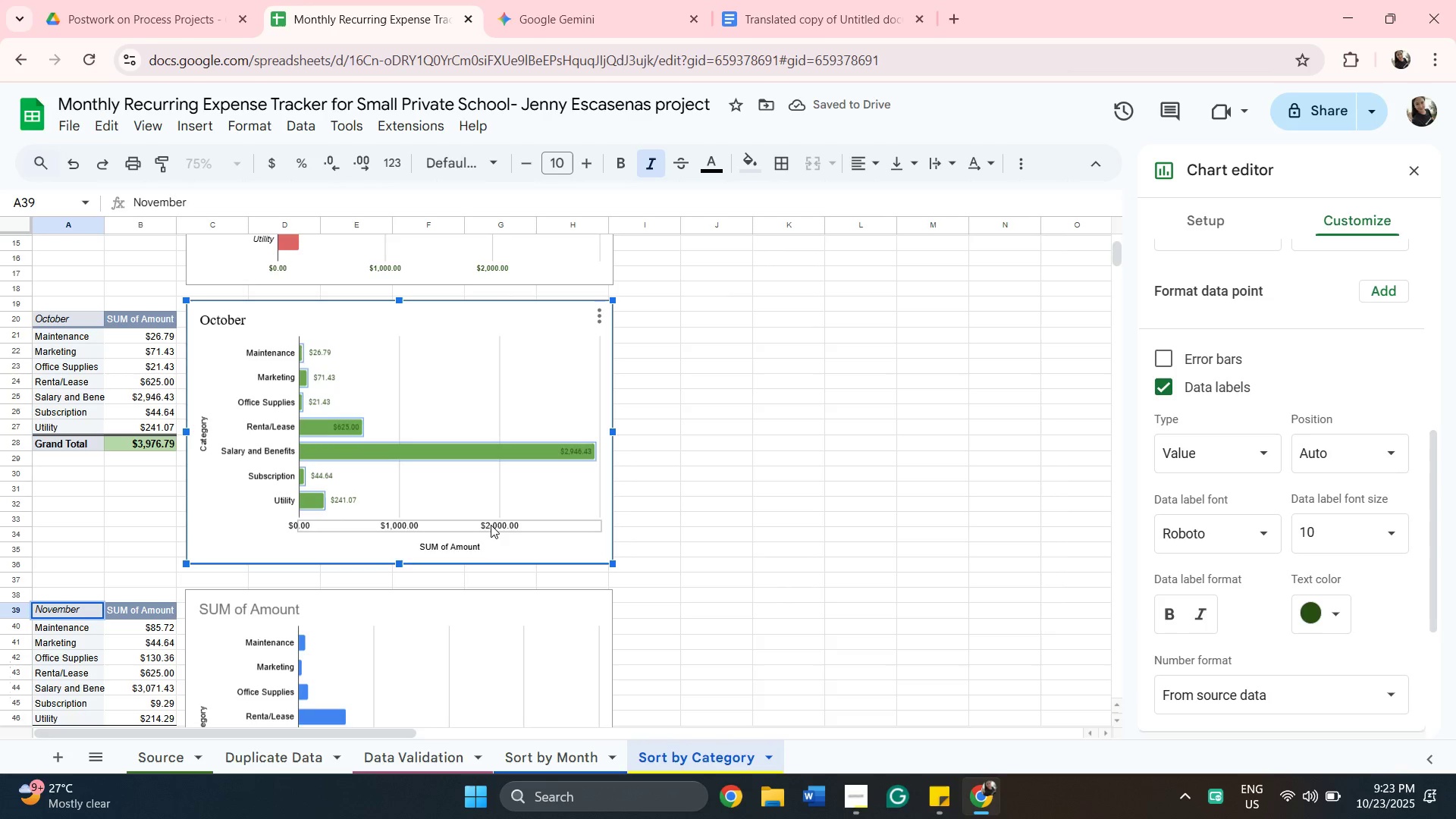 
left_click([493, 526])
 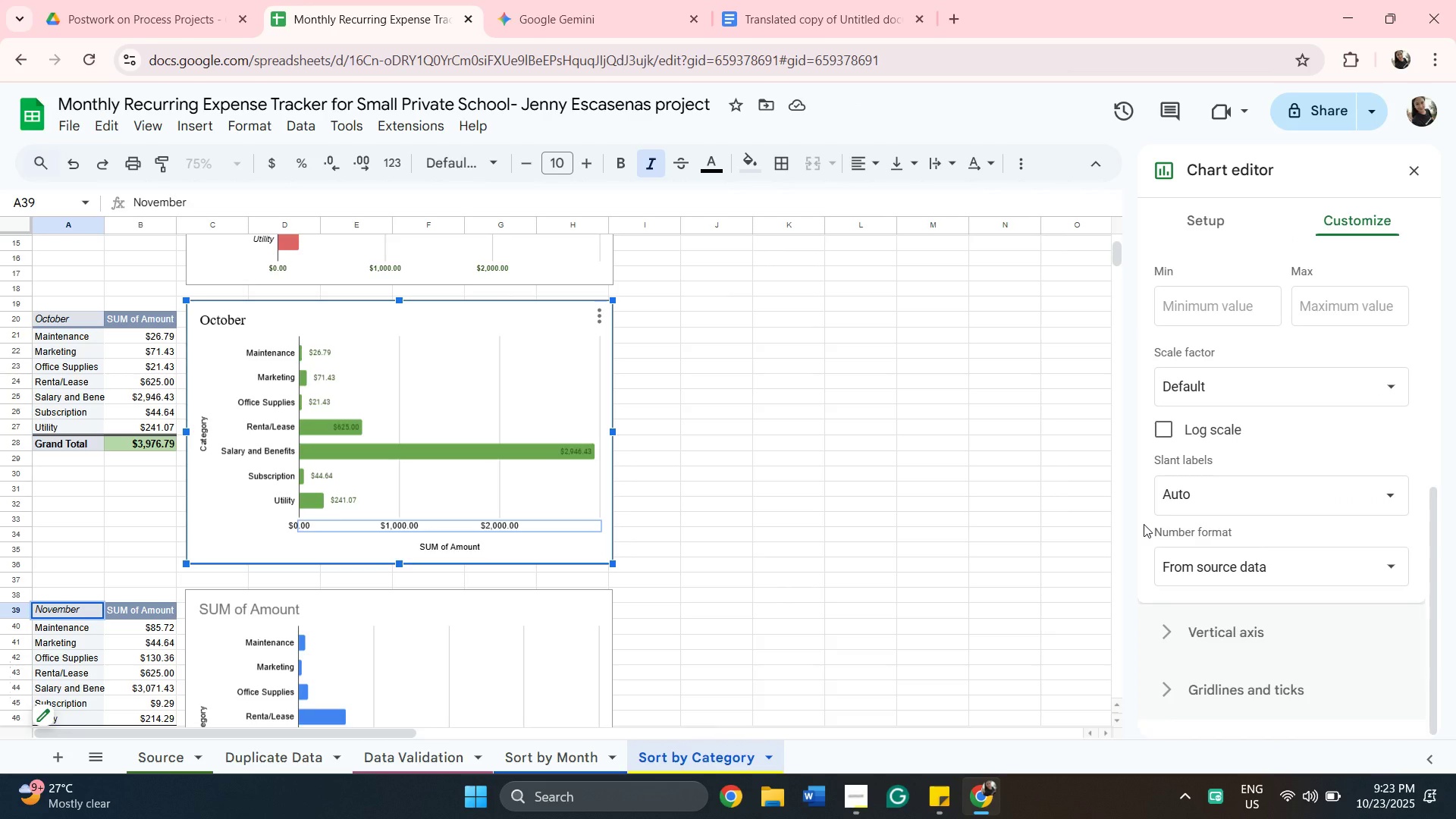 
wait(9.78)
 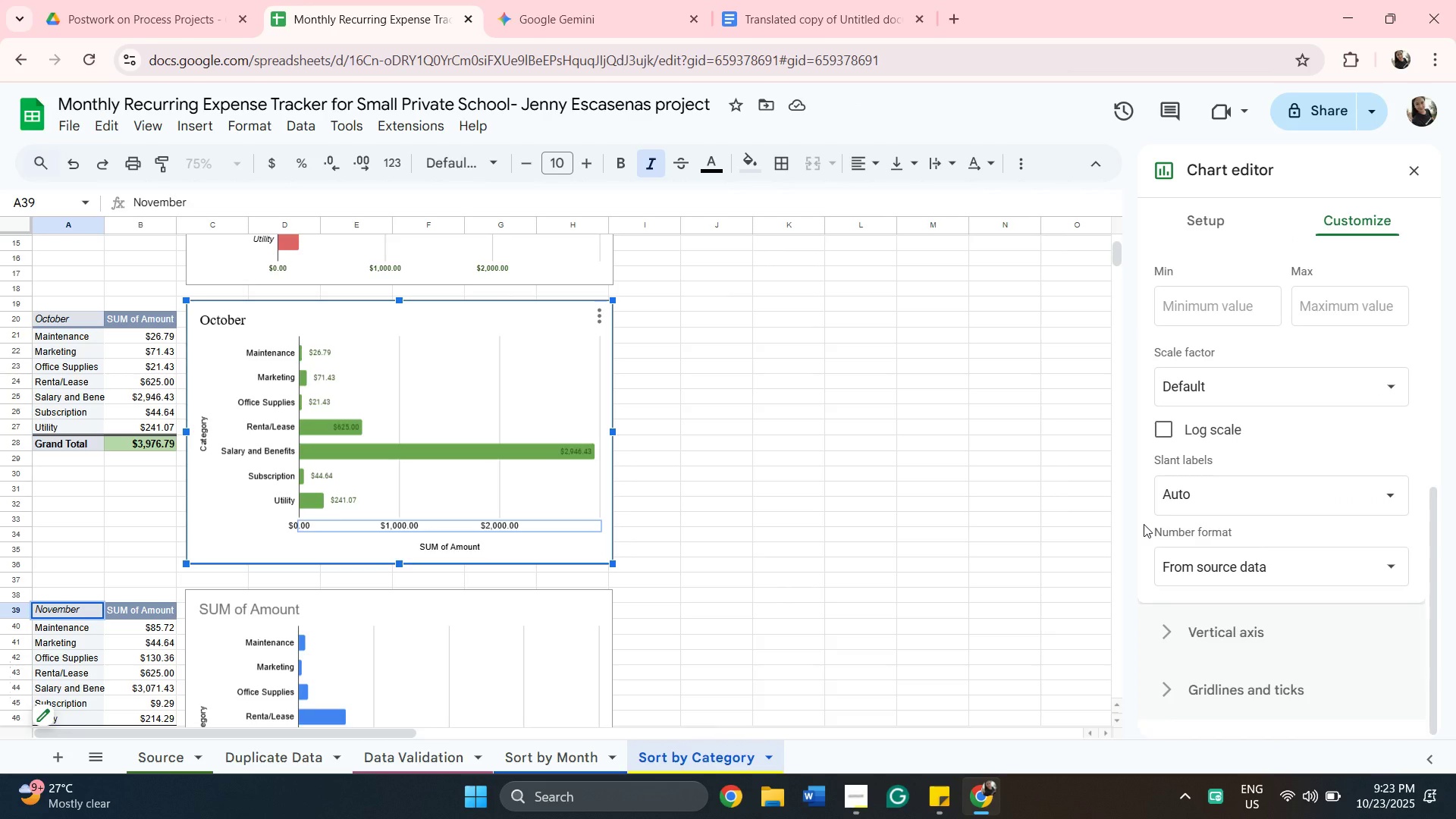 
left_click([473, 546])
 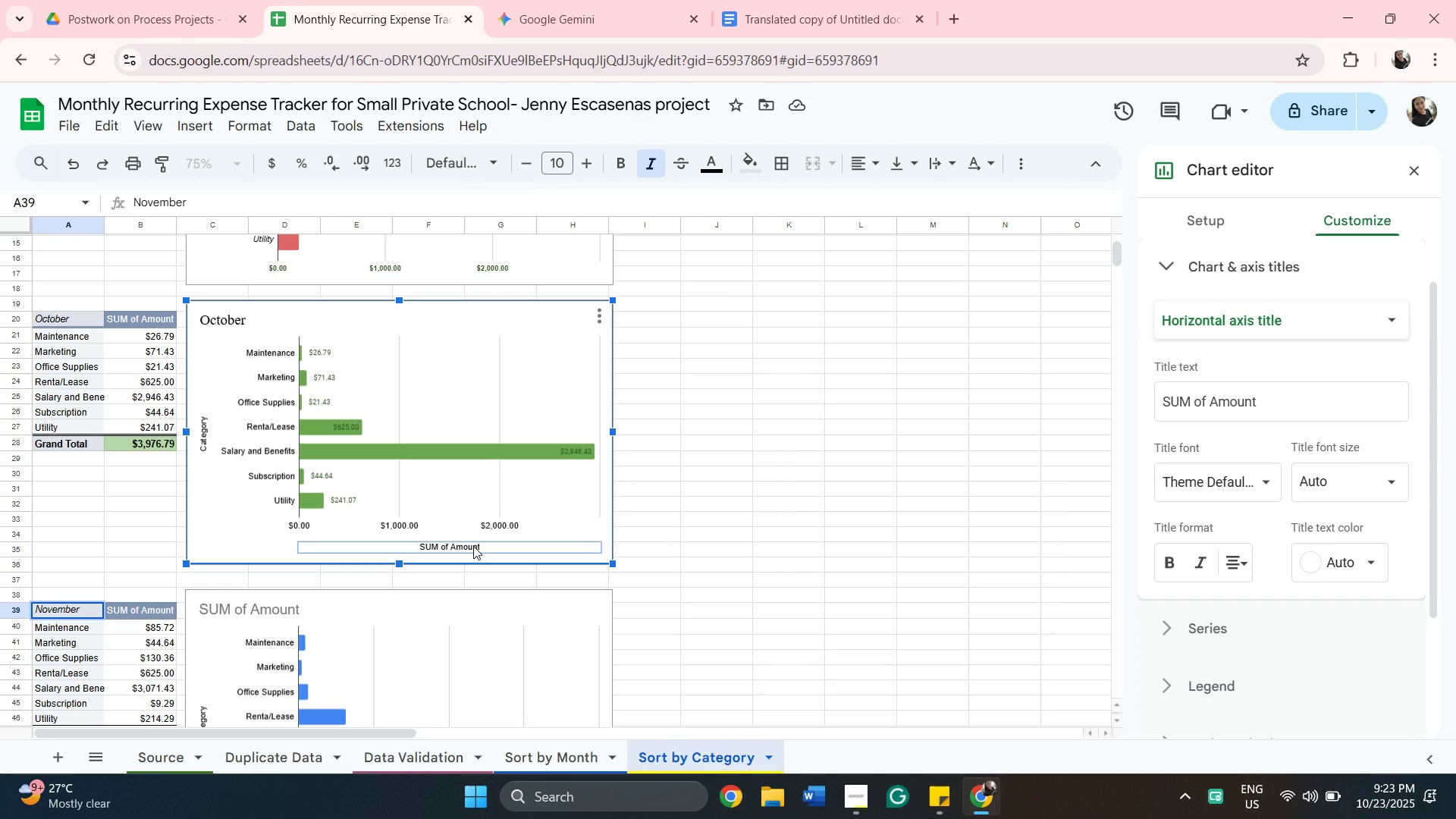 
key(Backspace)
 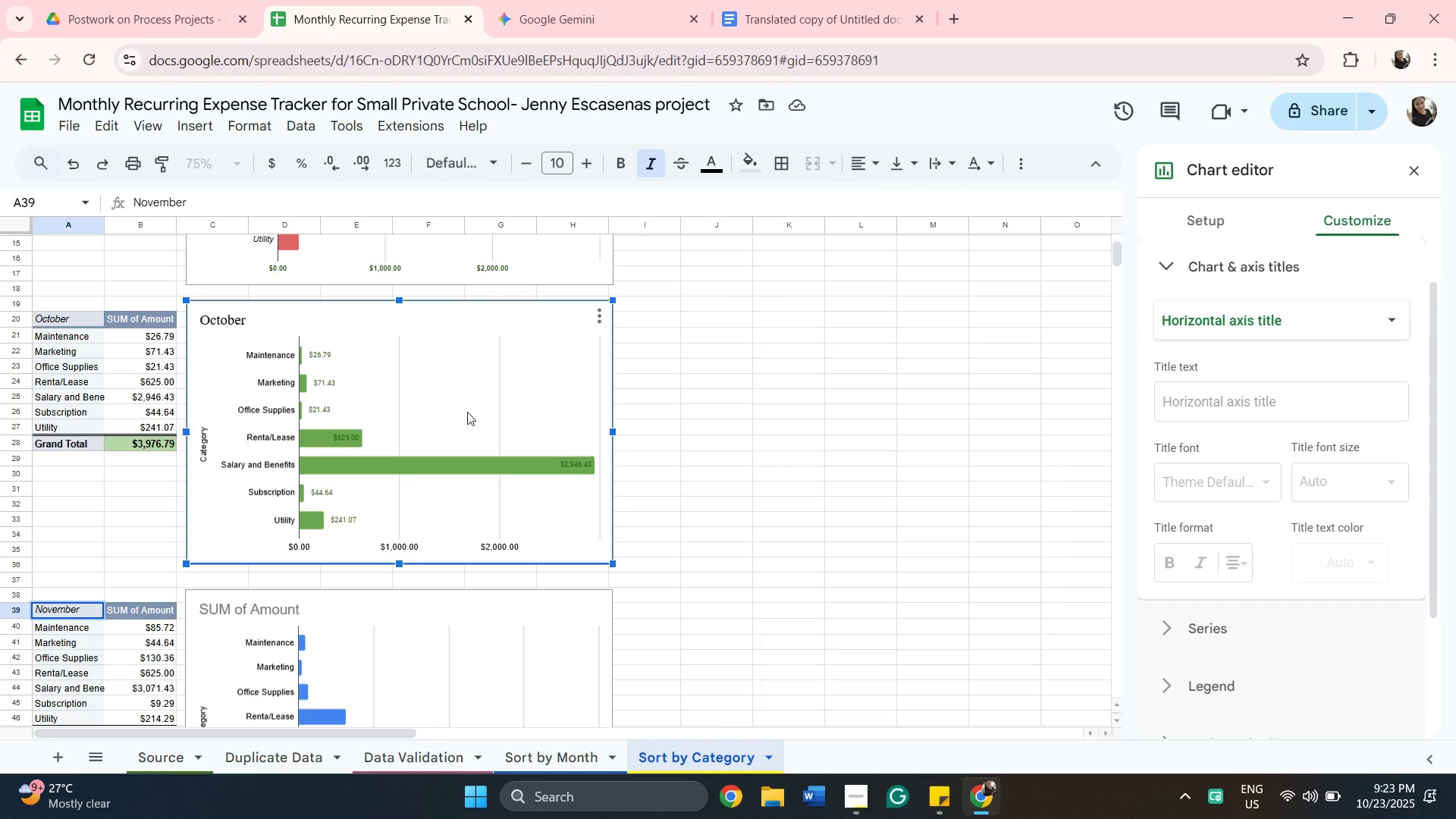 
wait(10.43)
 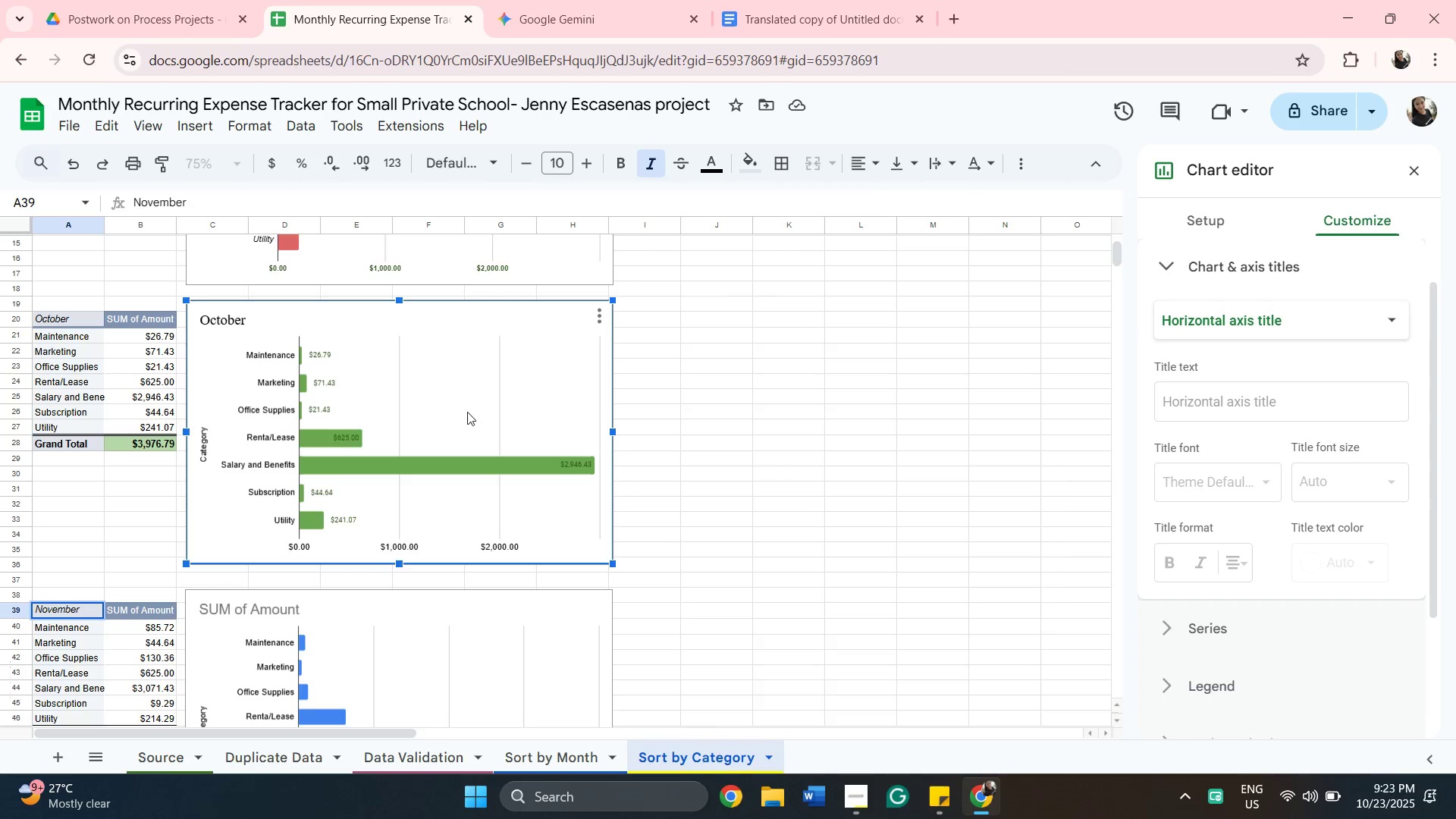 
left_click([500, 406])
 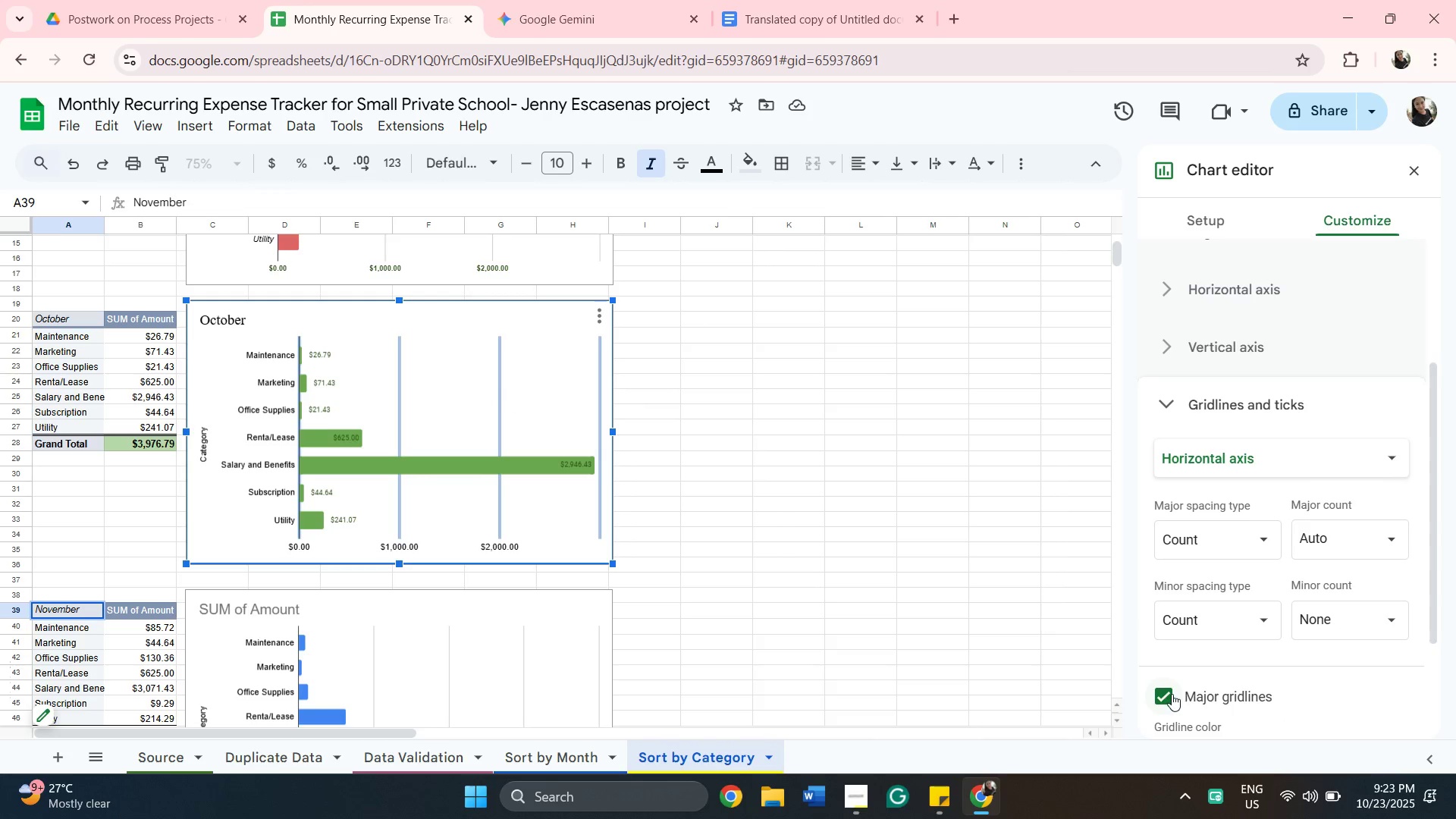 
left_click([1171, 695])
 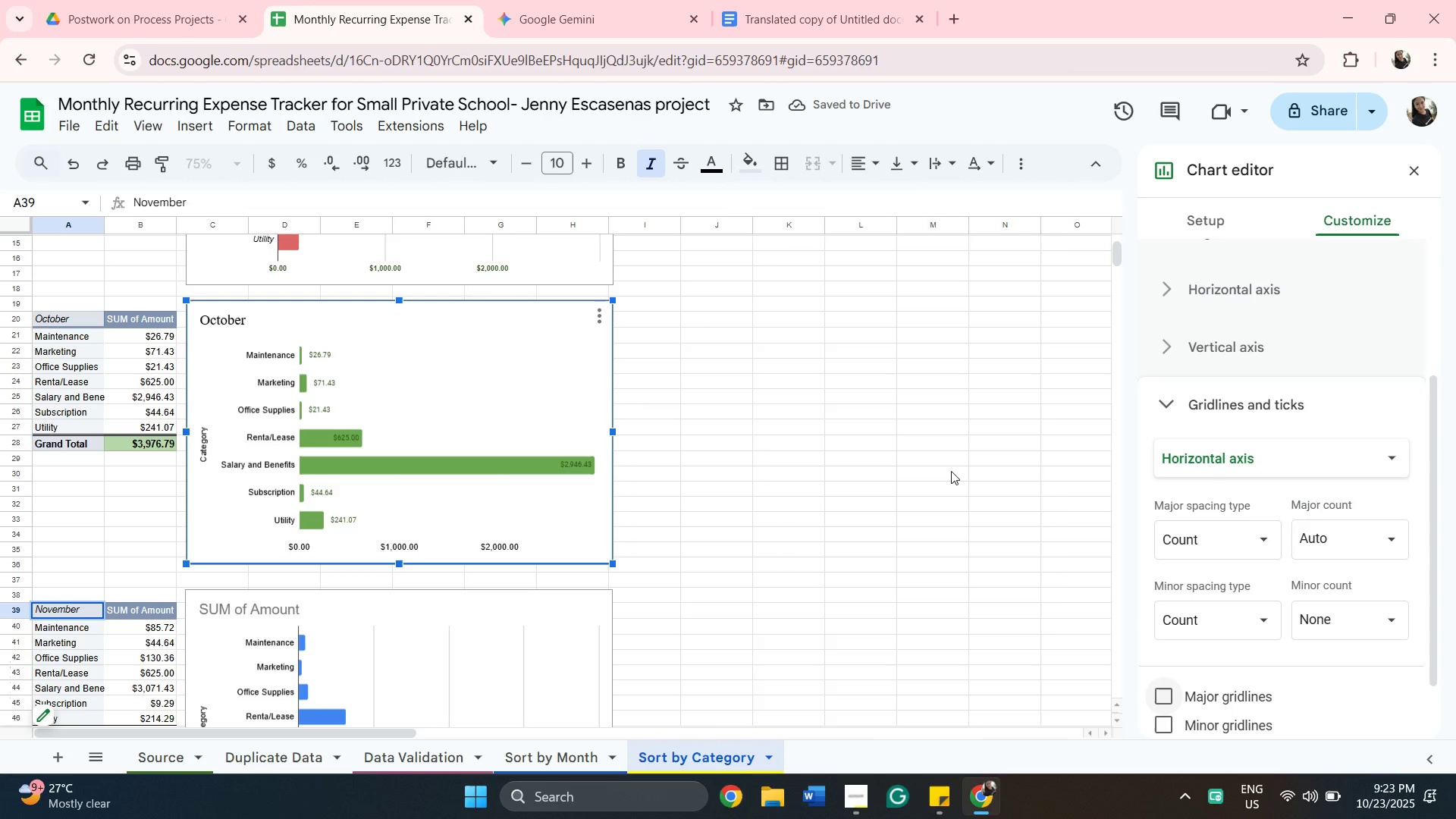 
wait(8.36)
 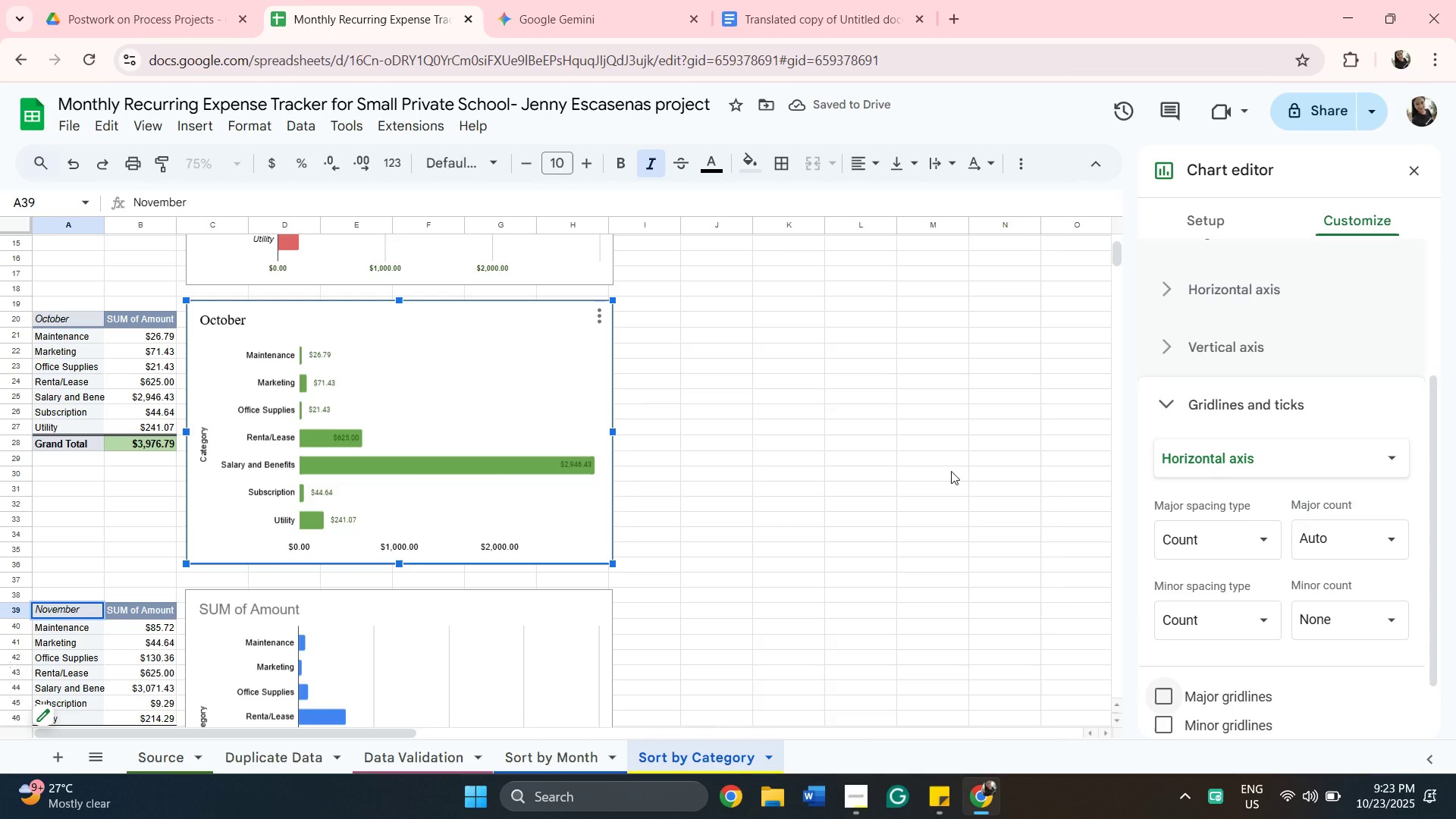 
left_click([203, 436])
 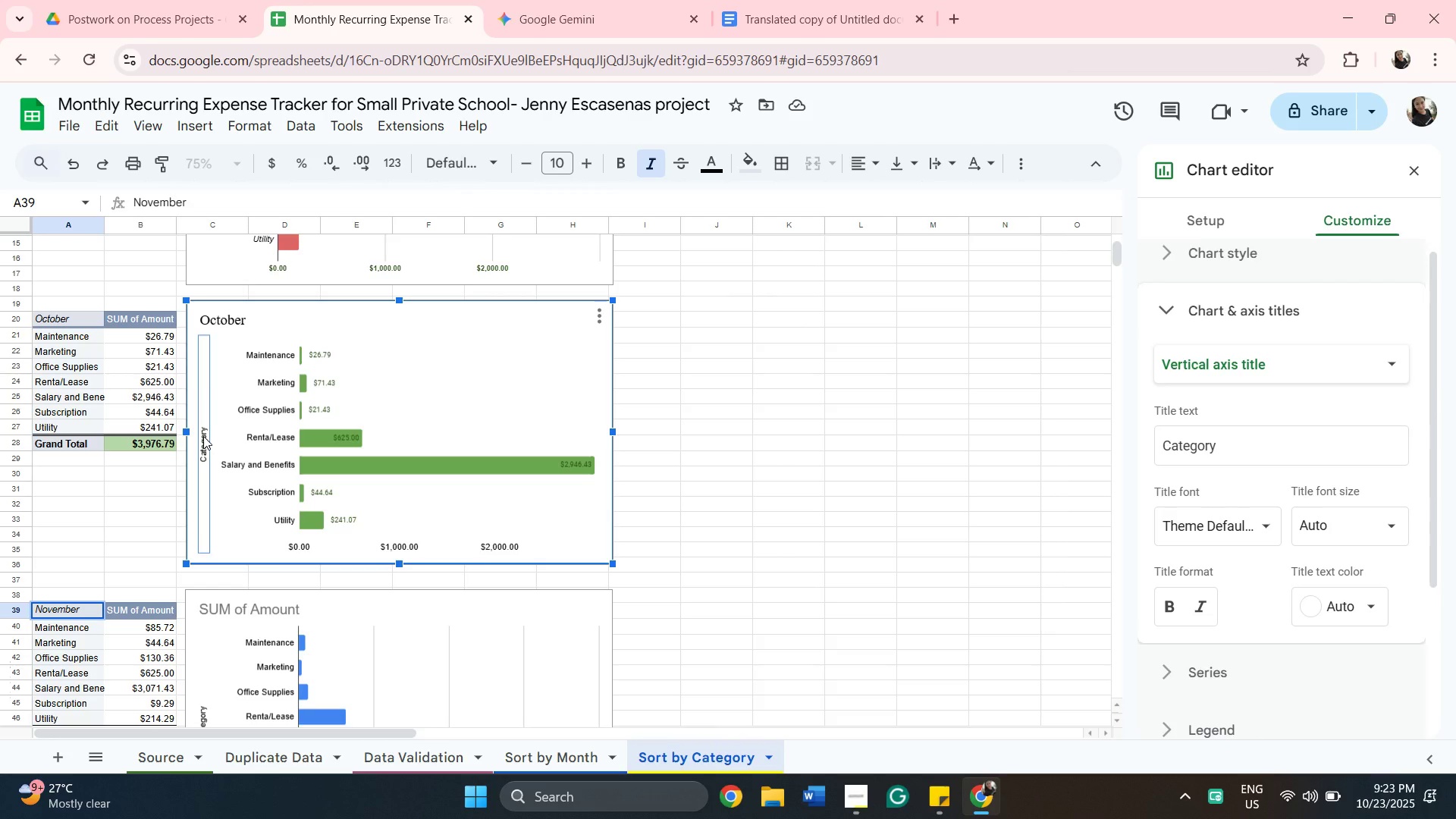 
key(Backspace)
 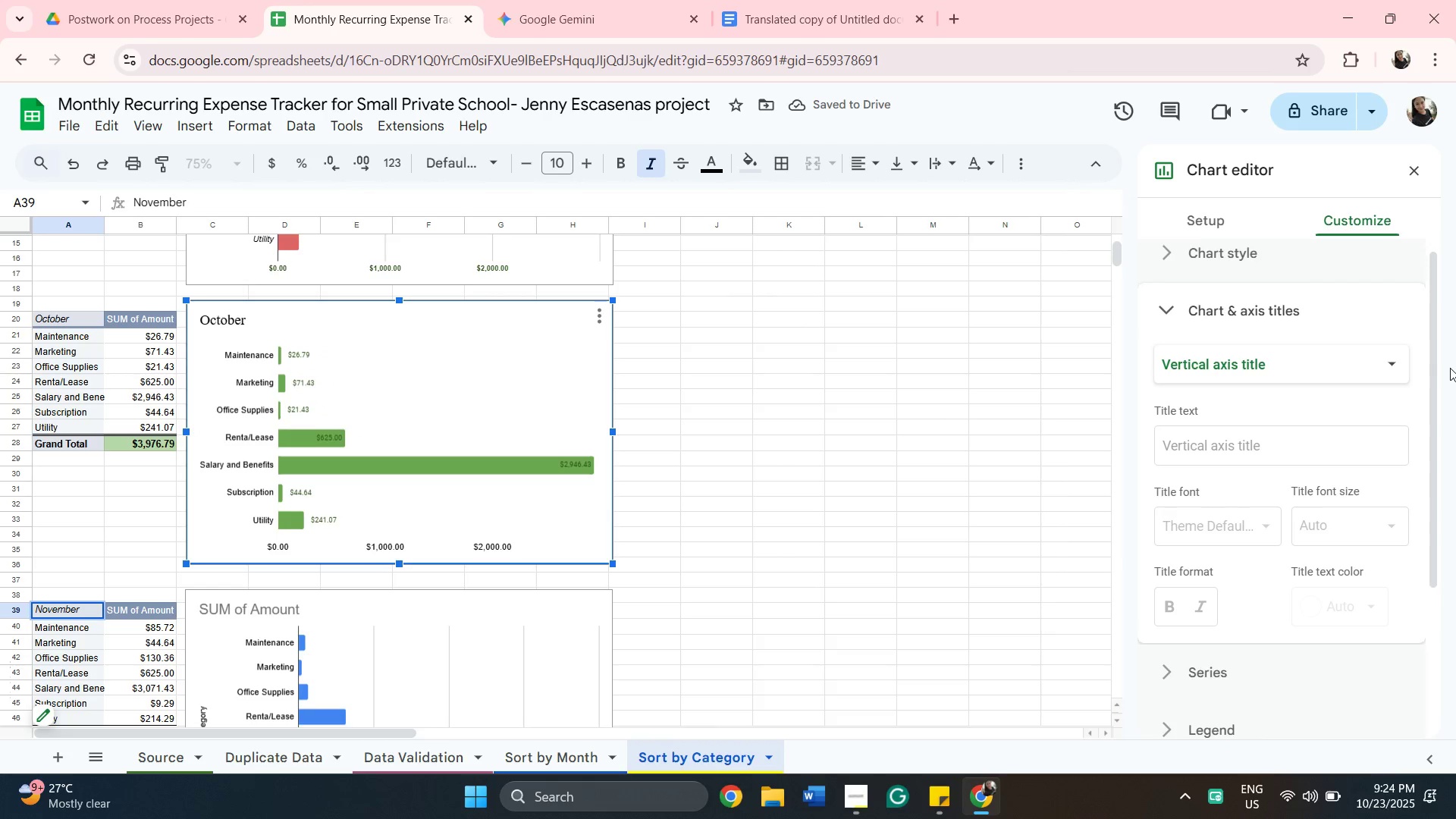 
wait(9.79)
 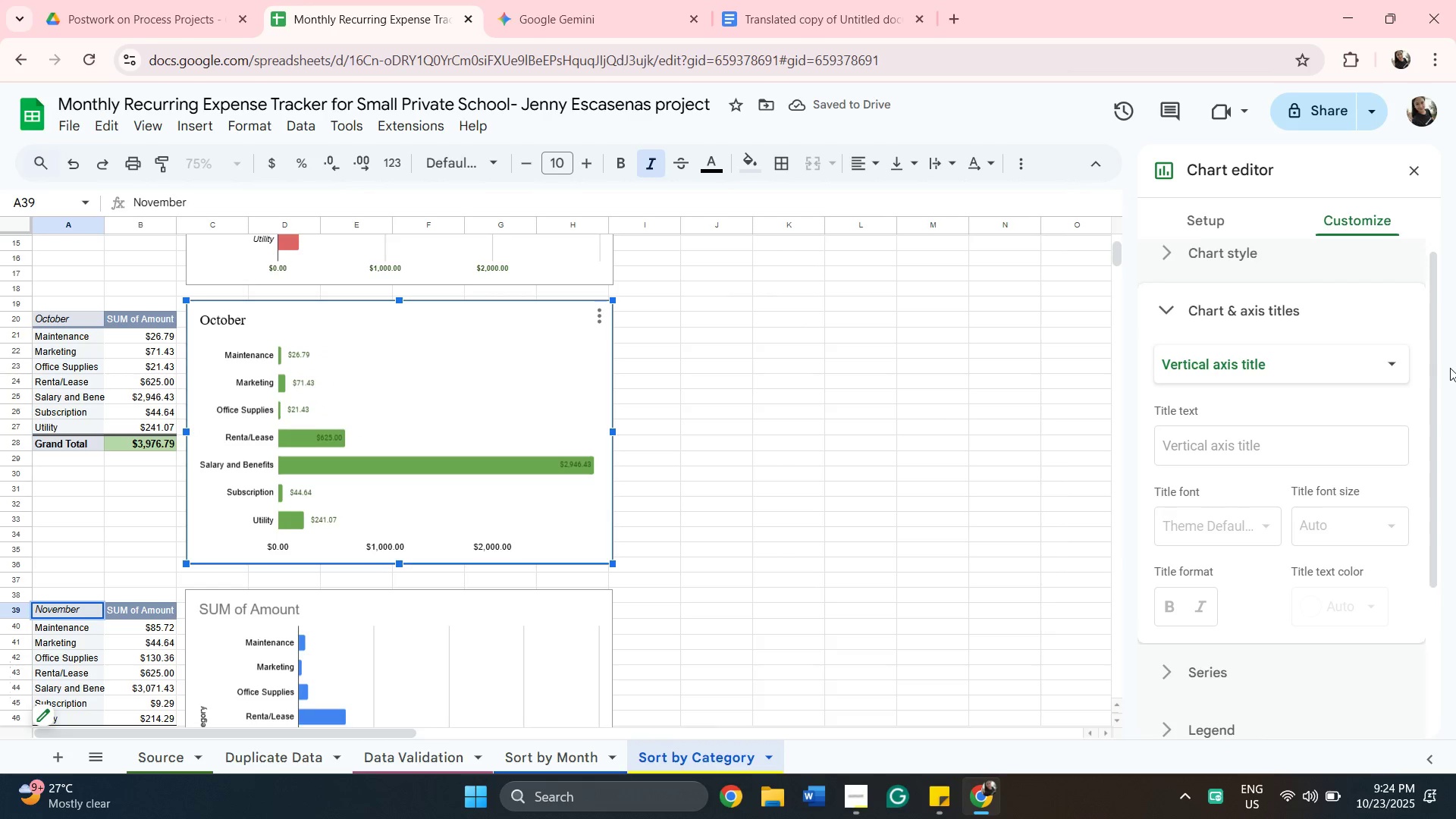 
left_click_drag(start_coordinate=[1115, 258], to_coordinate=[1109, 206])
 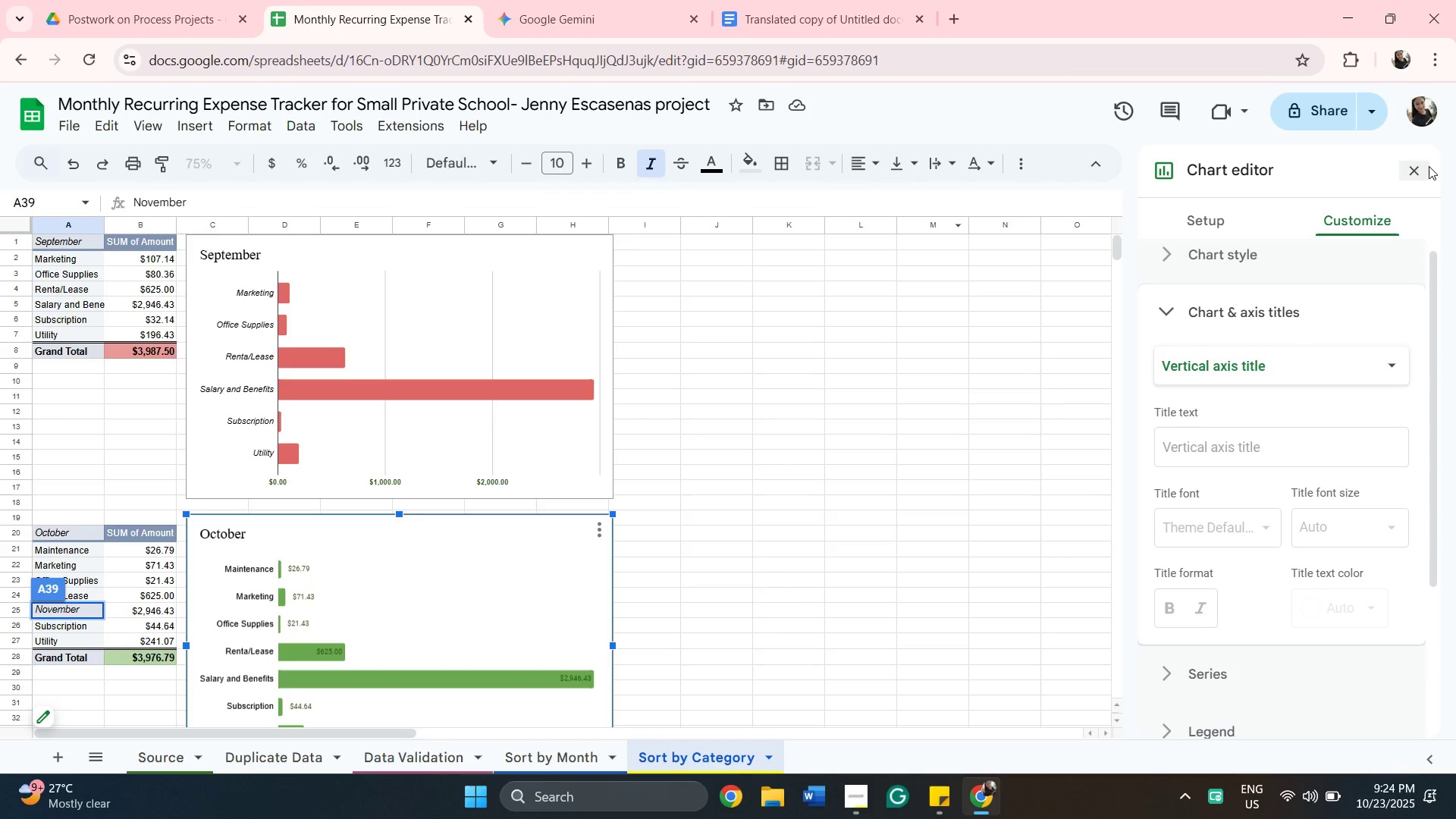 
wait(5.43)
 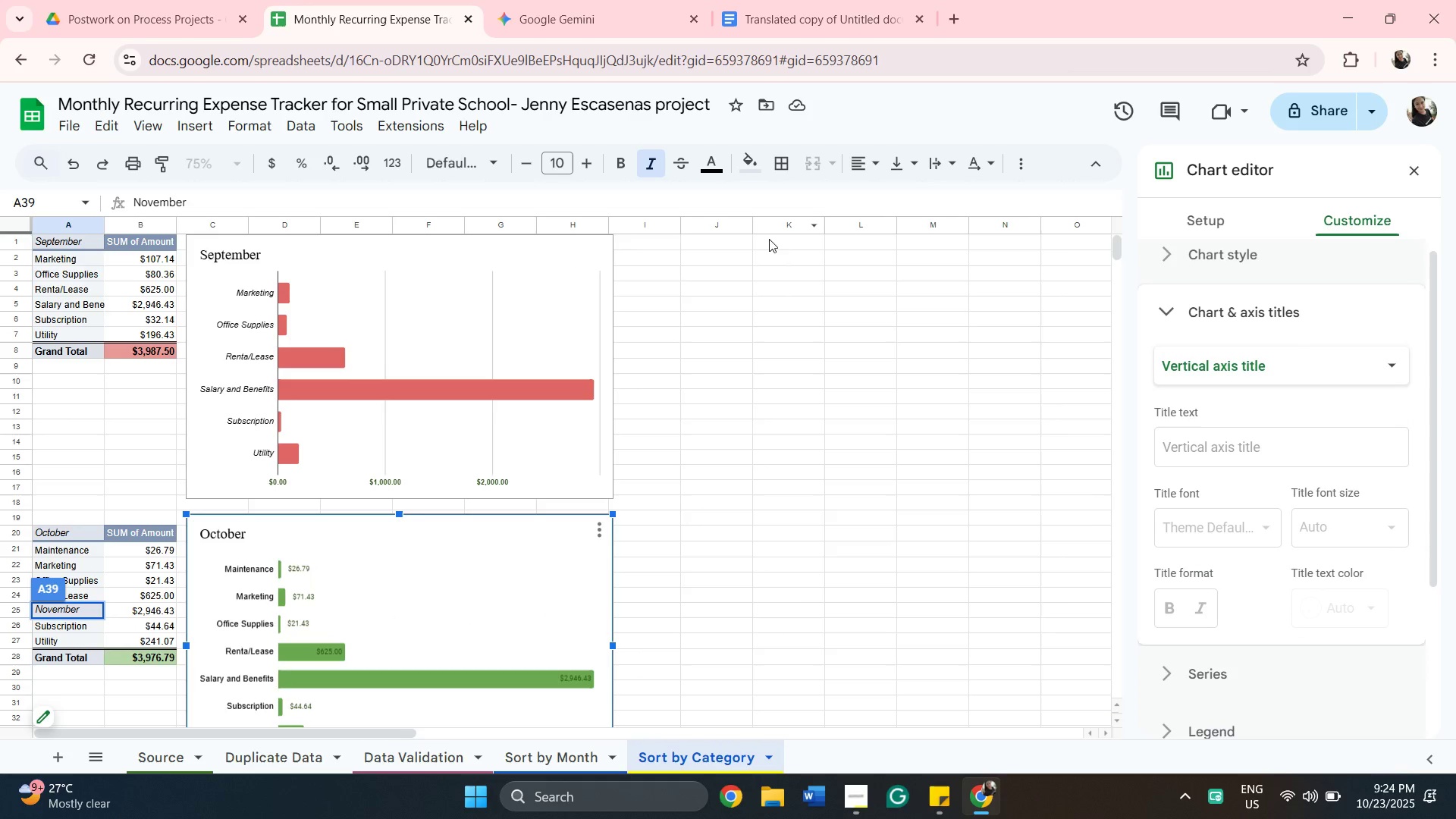 
left_click([1421, 171])
 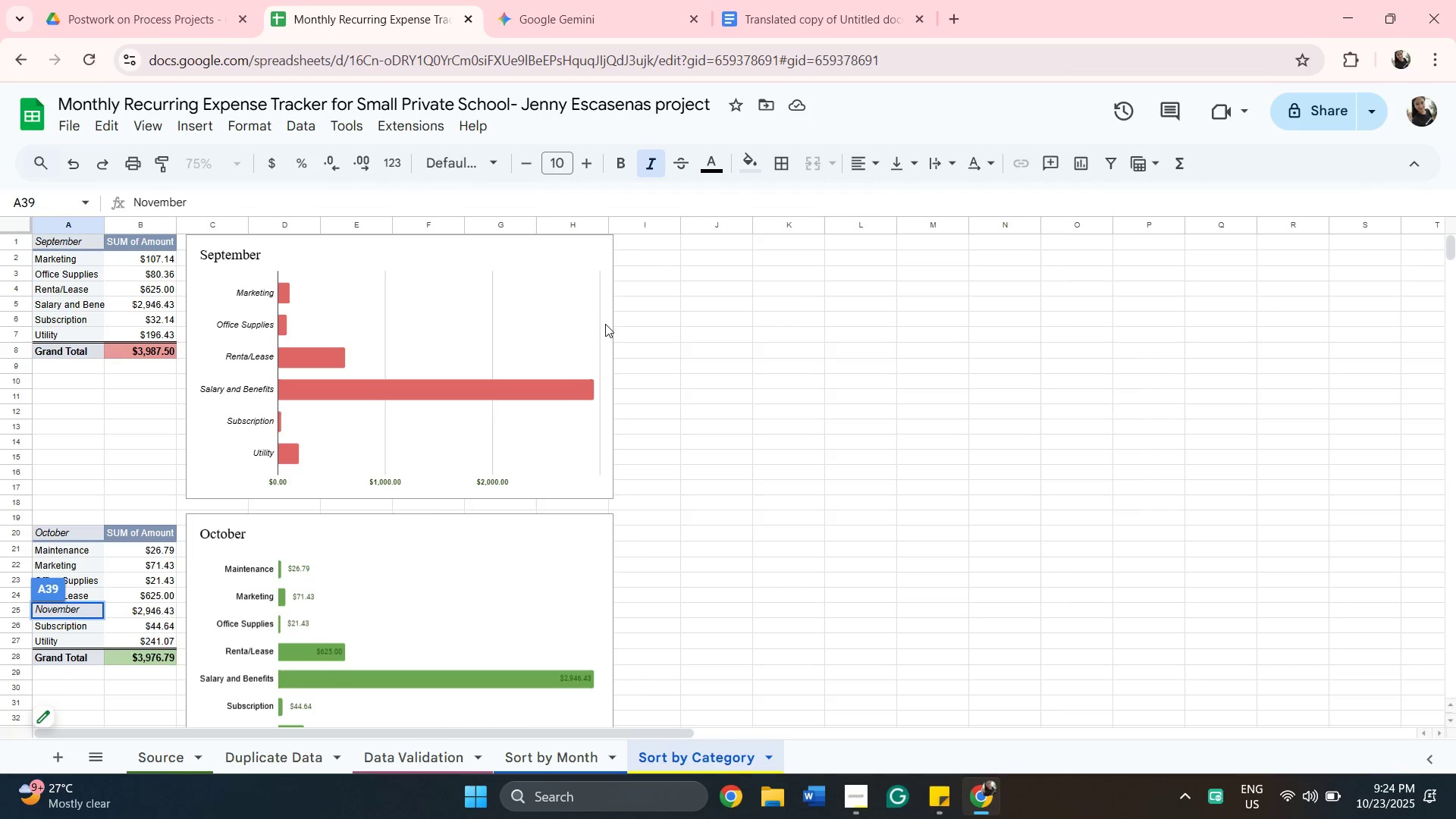 
left_click([605, 324])
 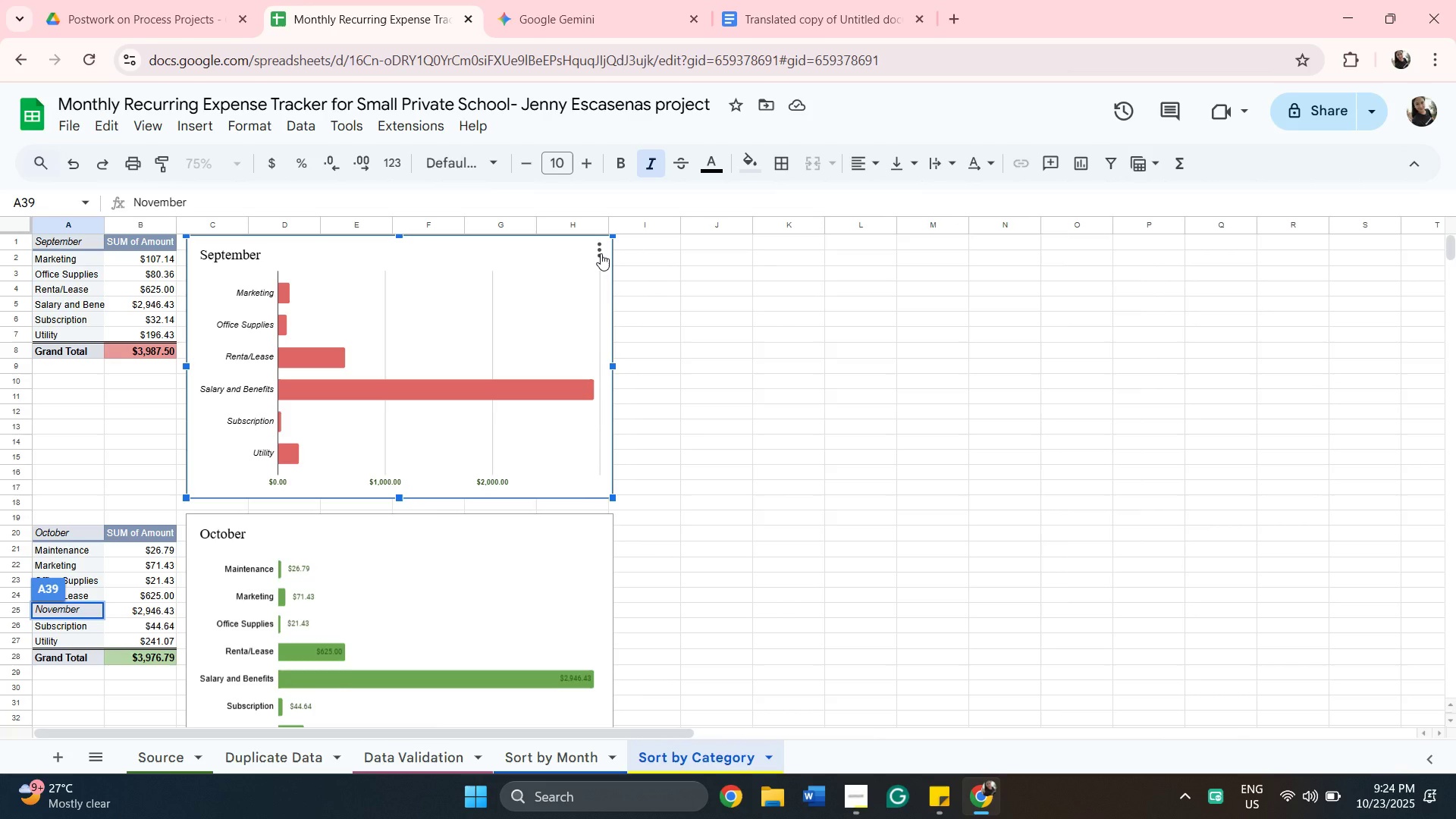 
left_click([601, 253])
 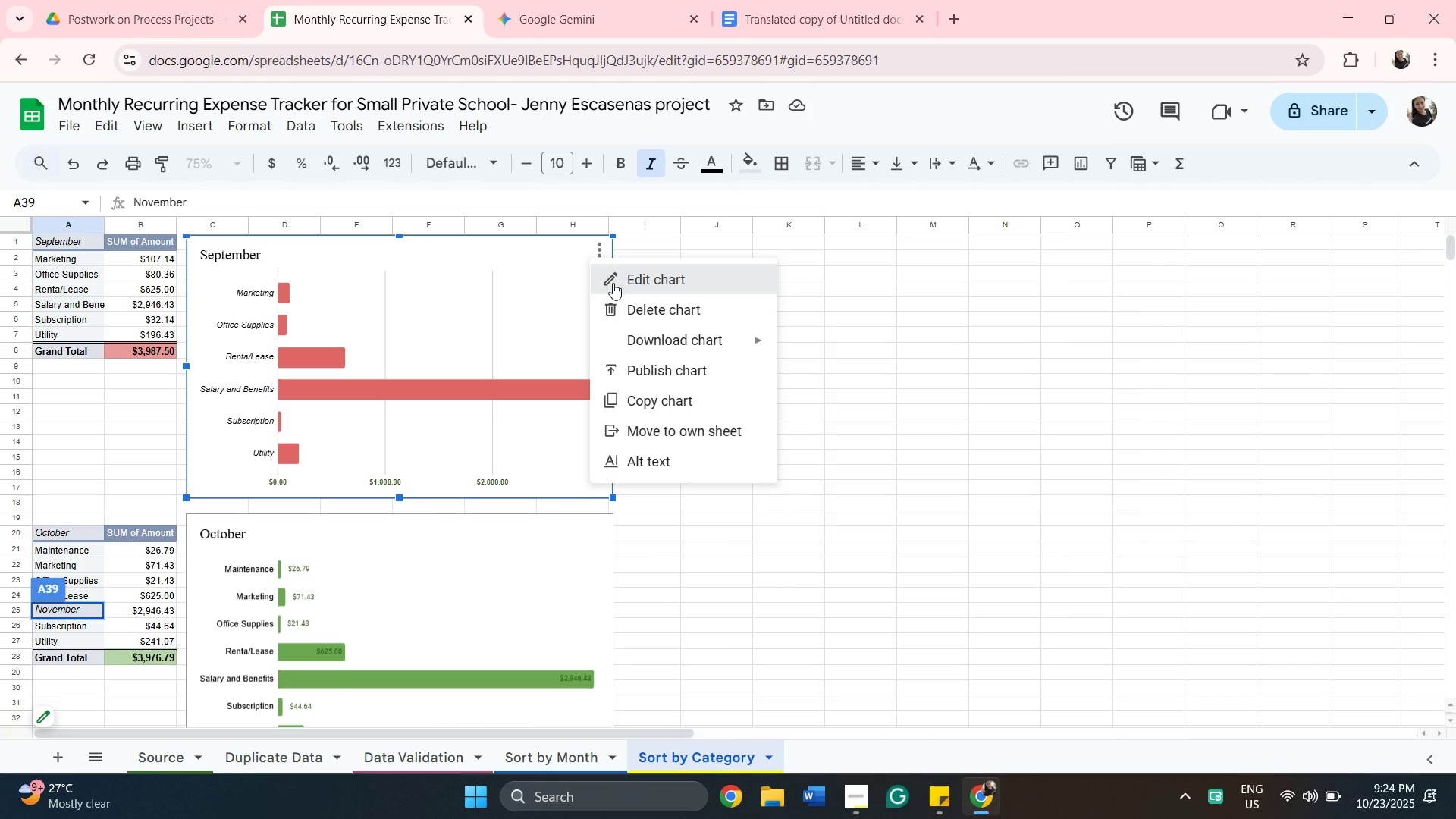 
left_click([613, 283])
 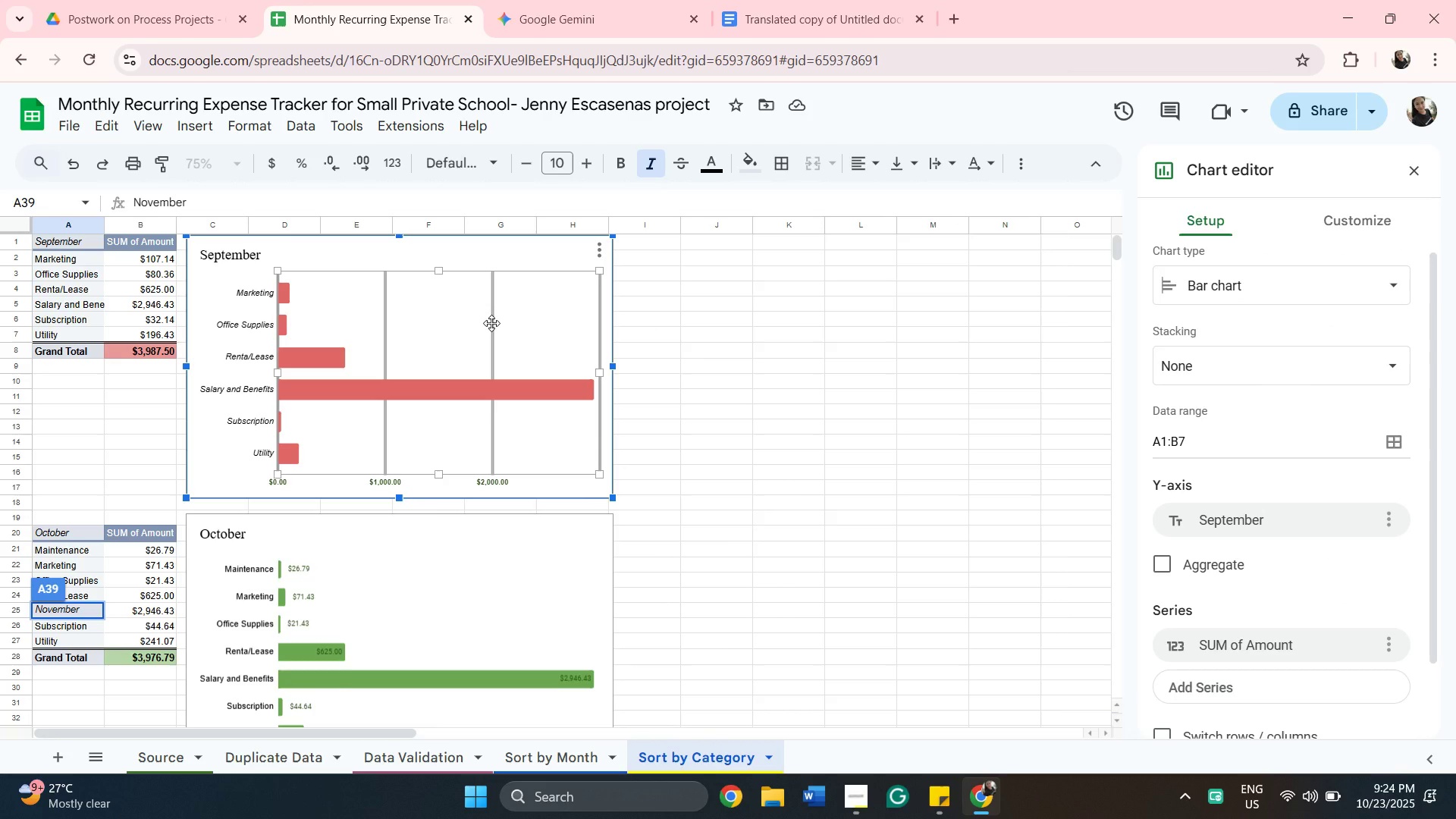 
left_click([491, 323])
 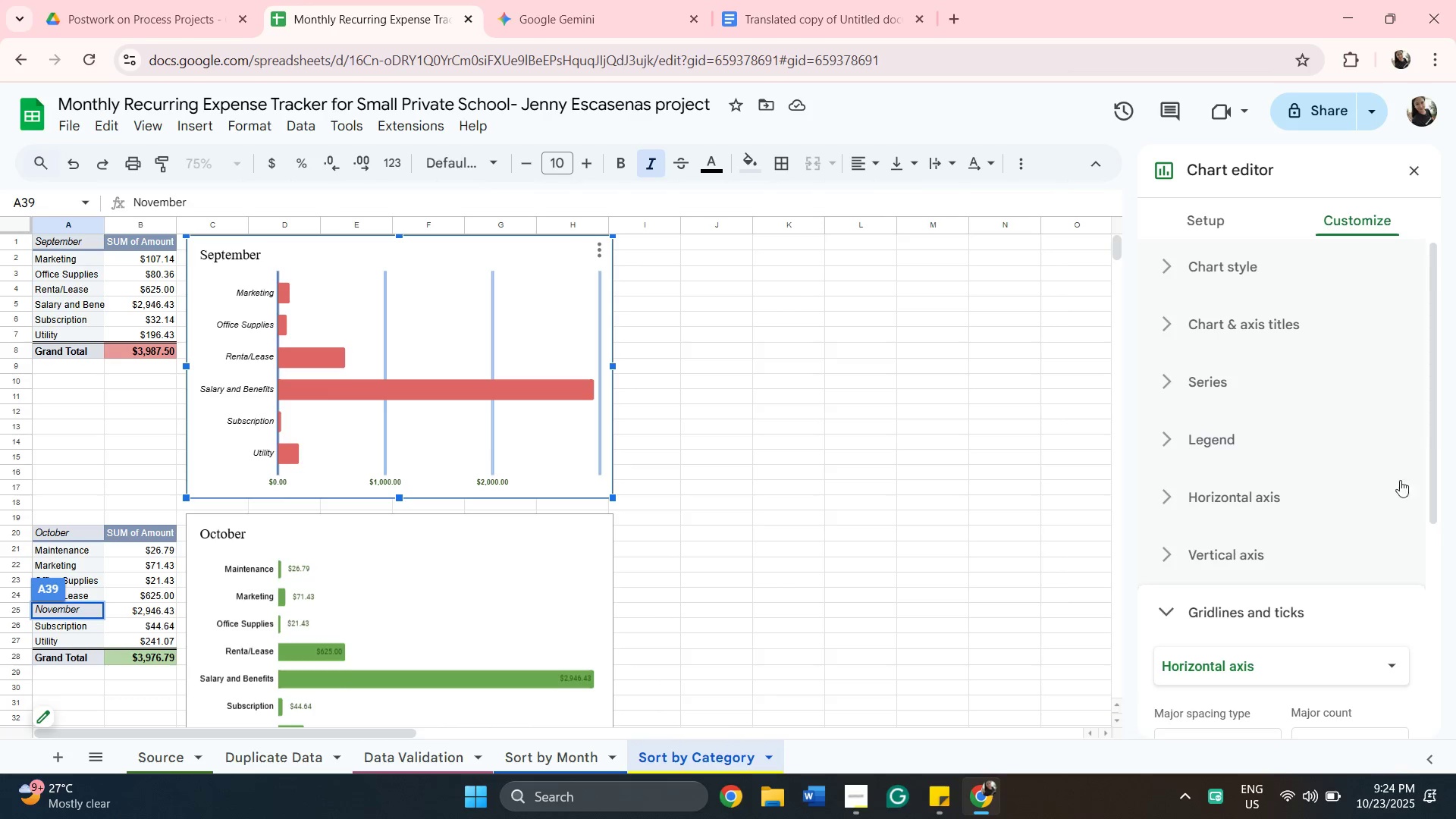 
wait(7.16)
 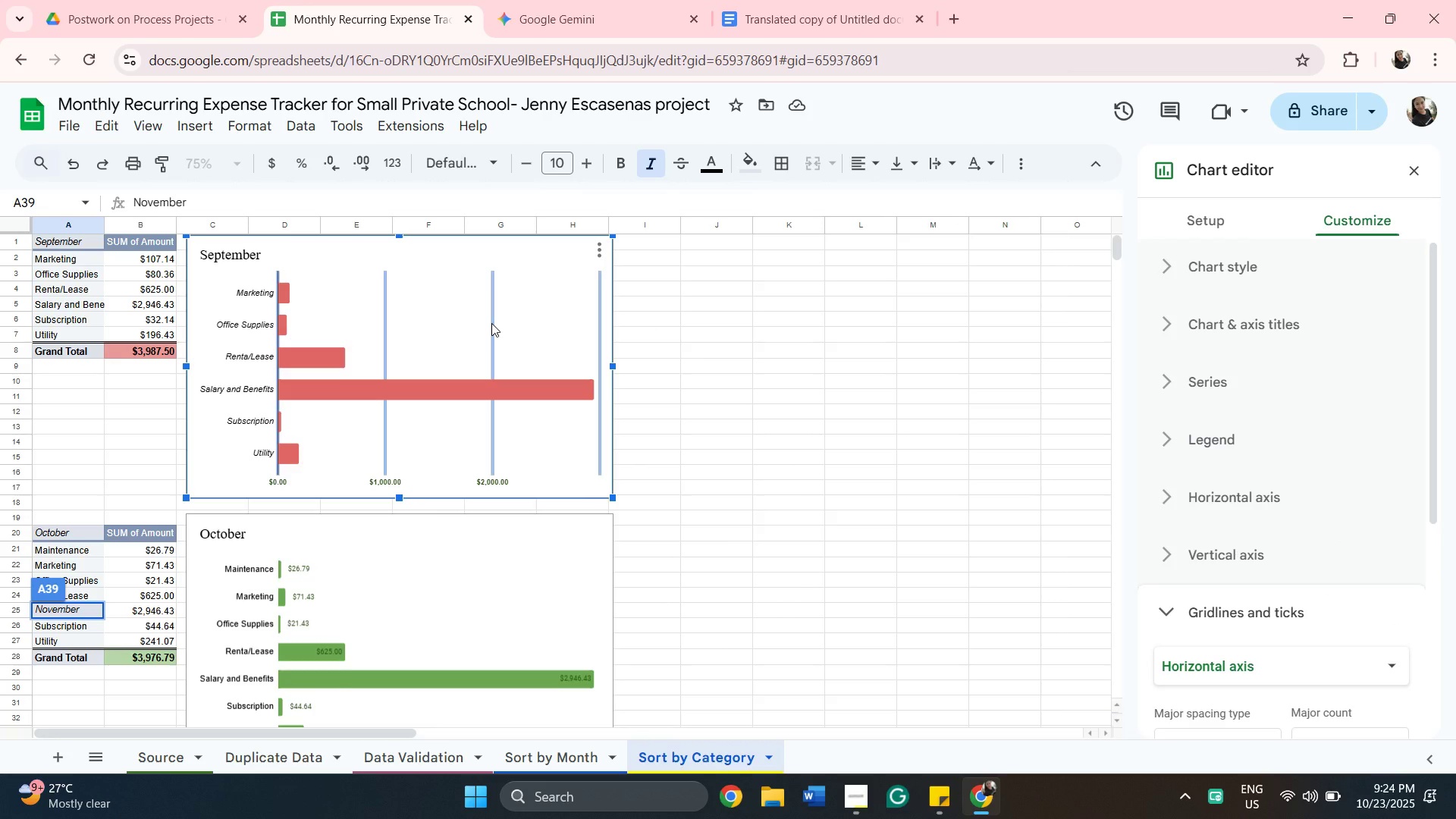 
left_click_drag(start_coordinate=[1430, 467], to_coordinate=[1422, 557])
 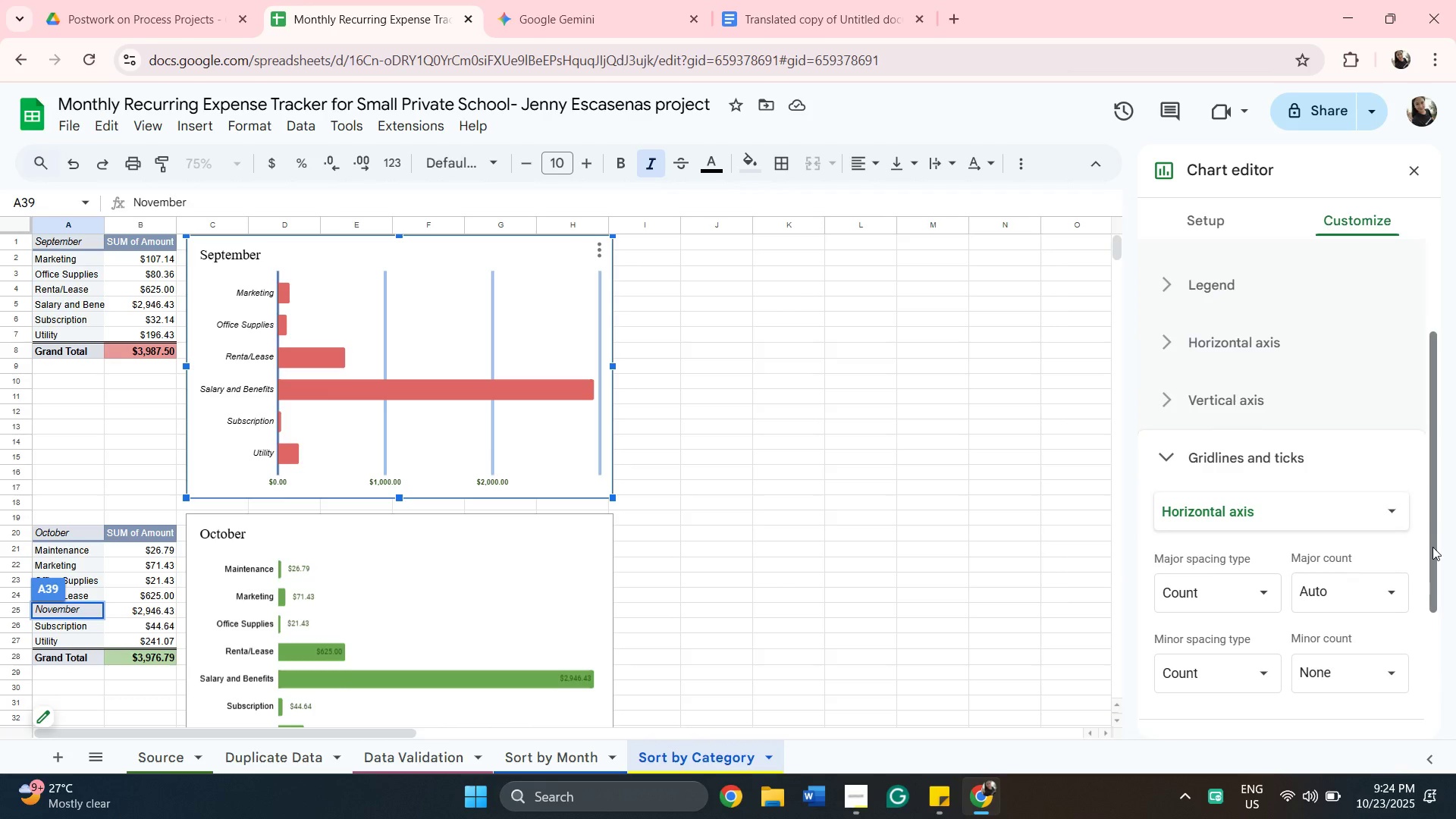 
left_click_drag(start_coordinate=[1431, 549], to_coordinate=[1430, 586])
 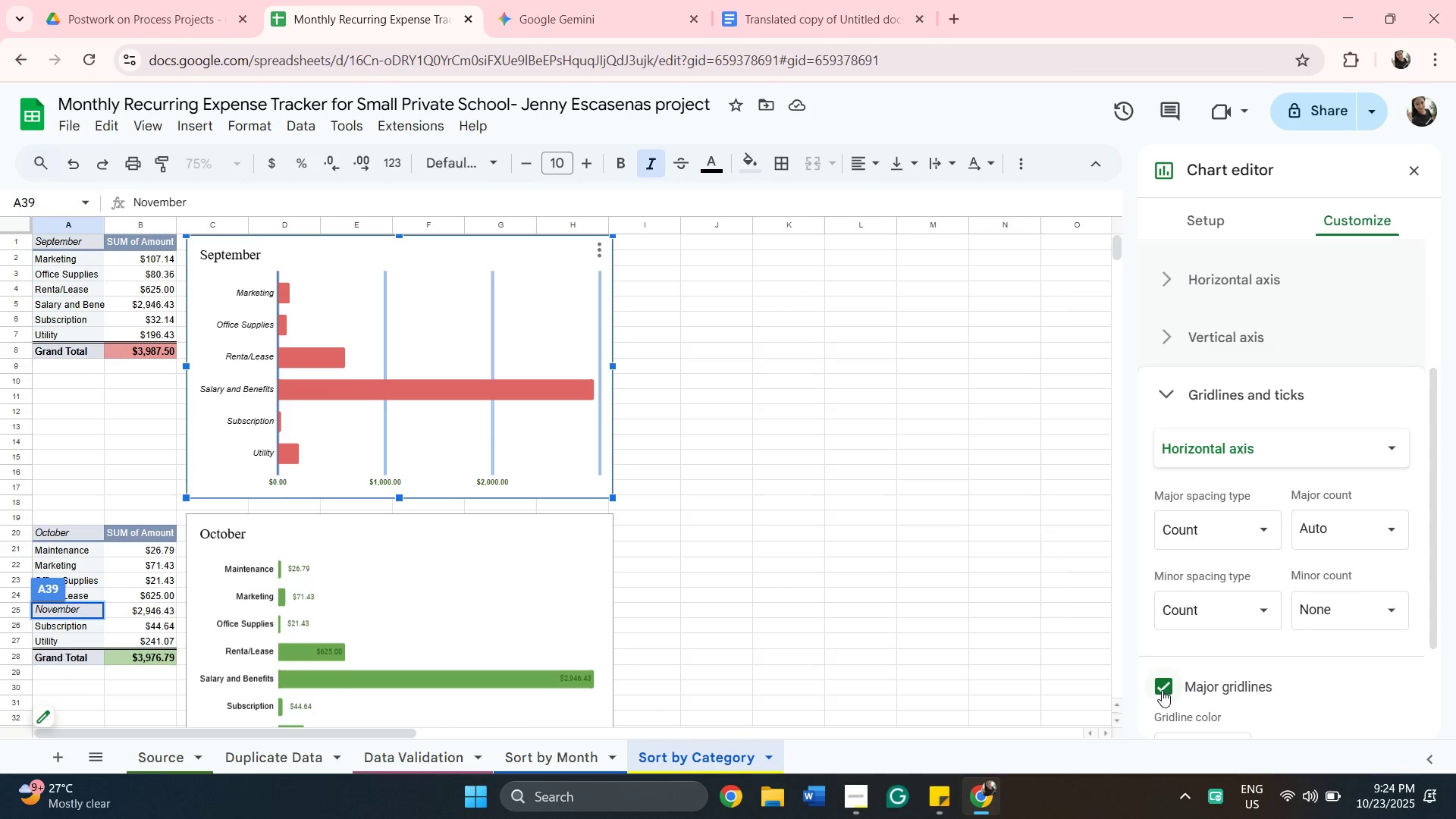 
left_click([1162, 690])
 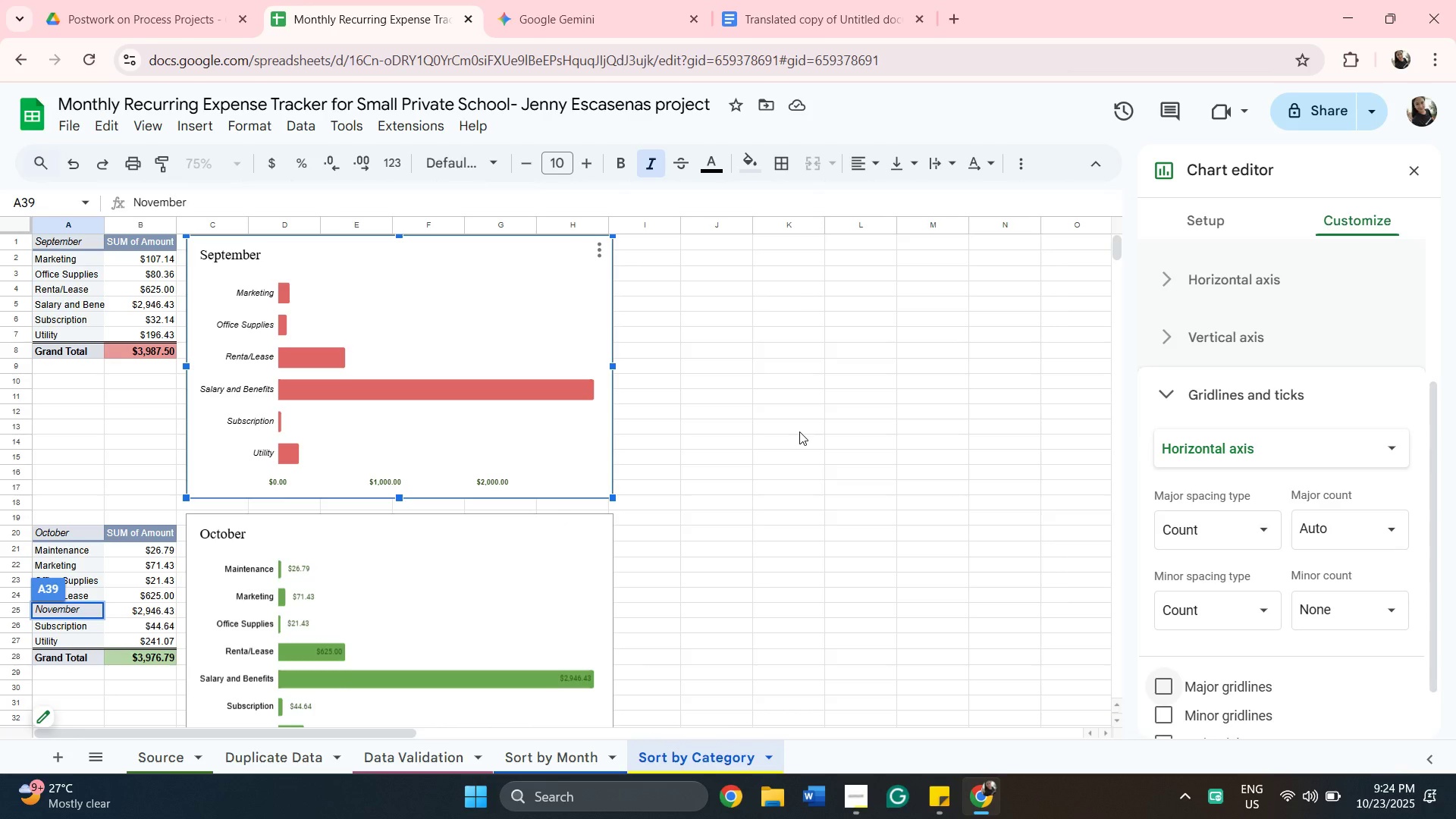 
wait(17.81)
 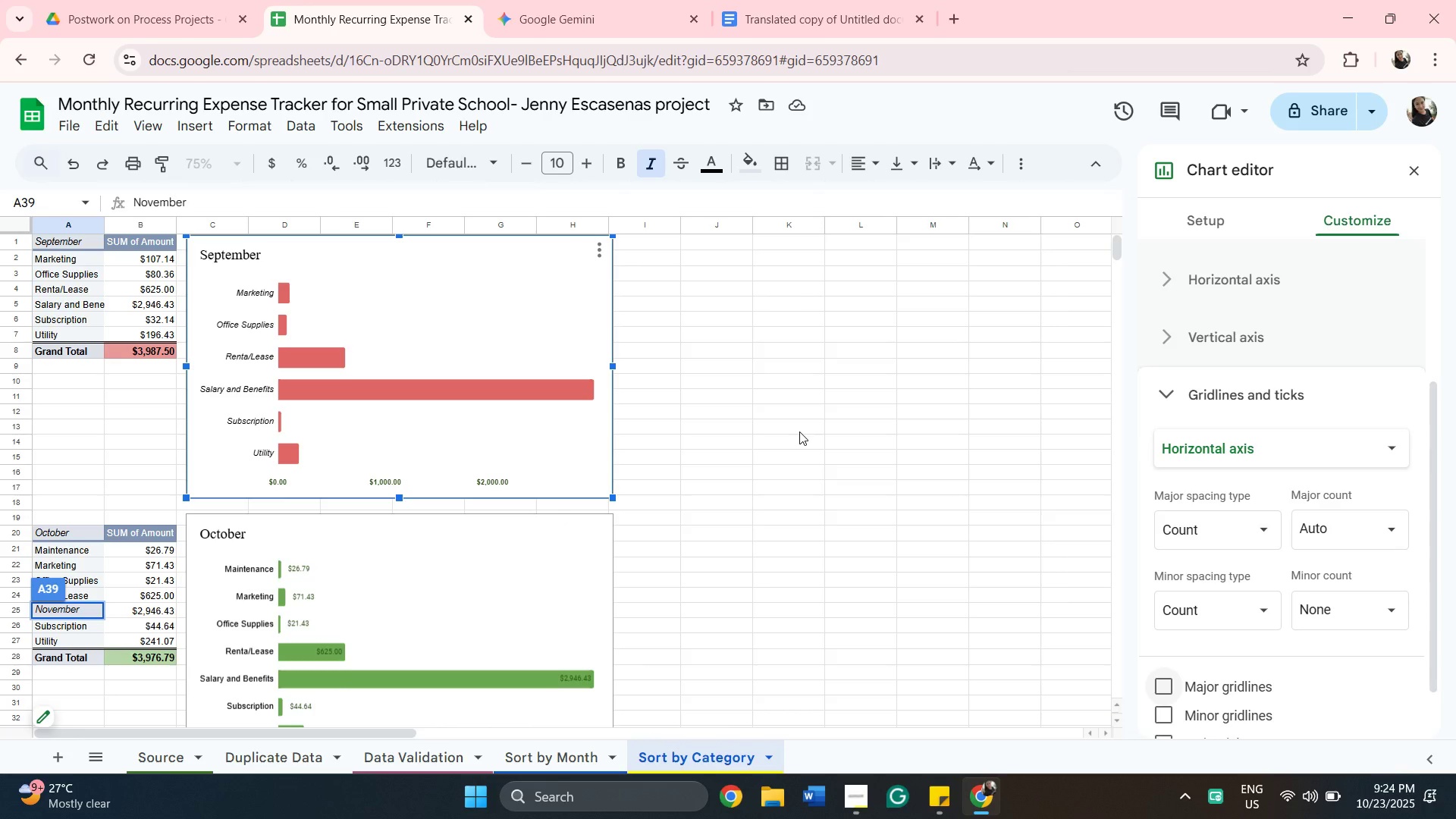 
left_click_drag(start_coordinate=[1430, 448], to_coordinate=[1427, 468])
 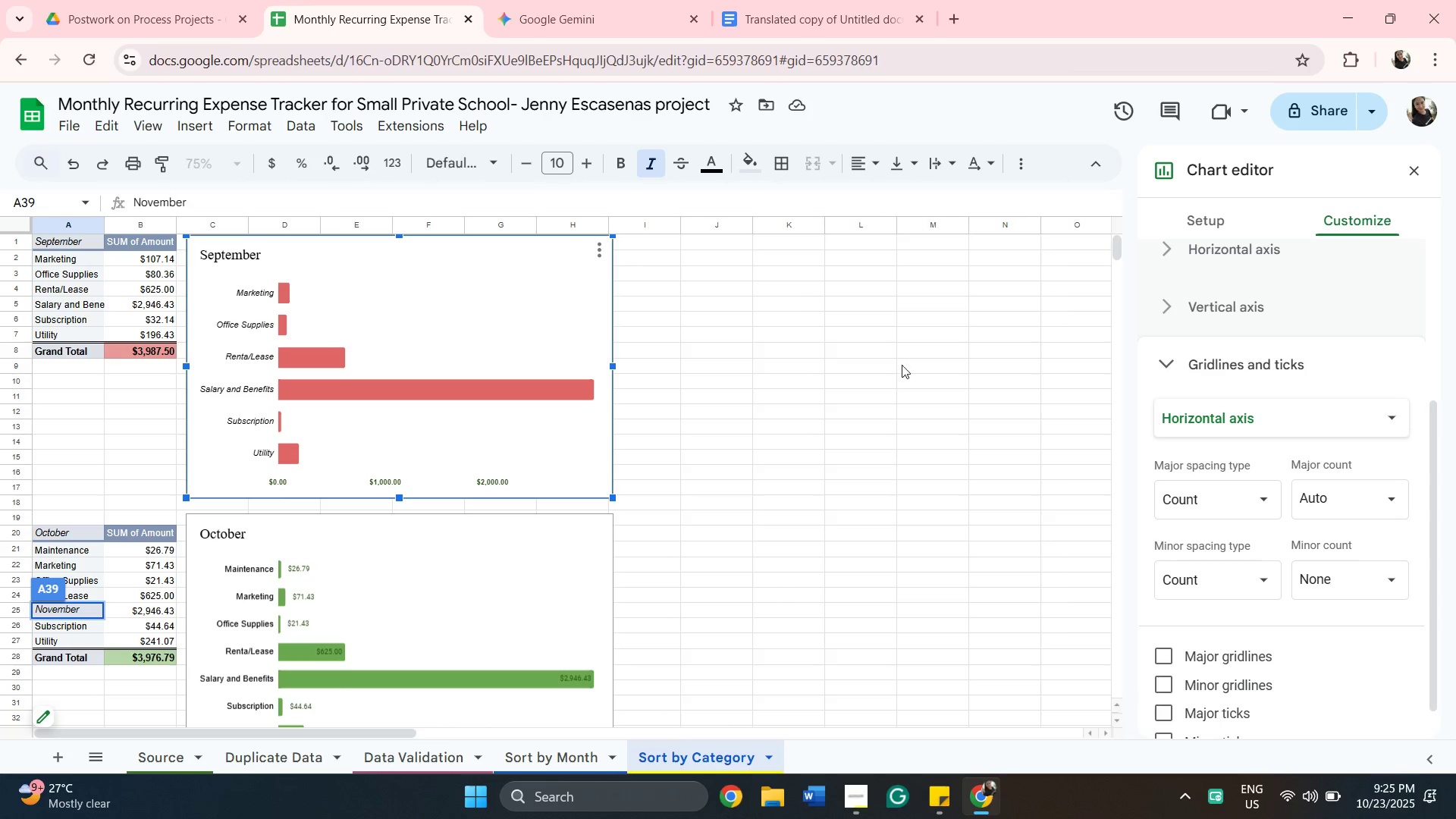 
left_click([902, 361])
 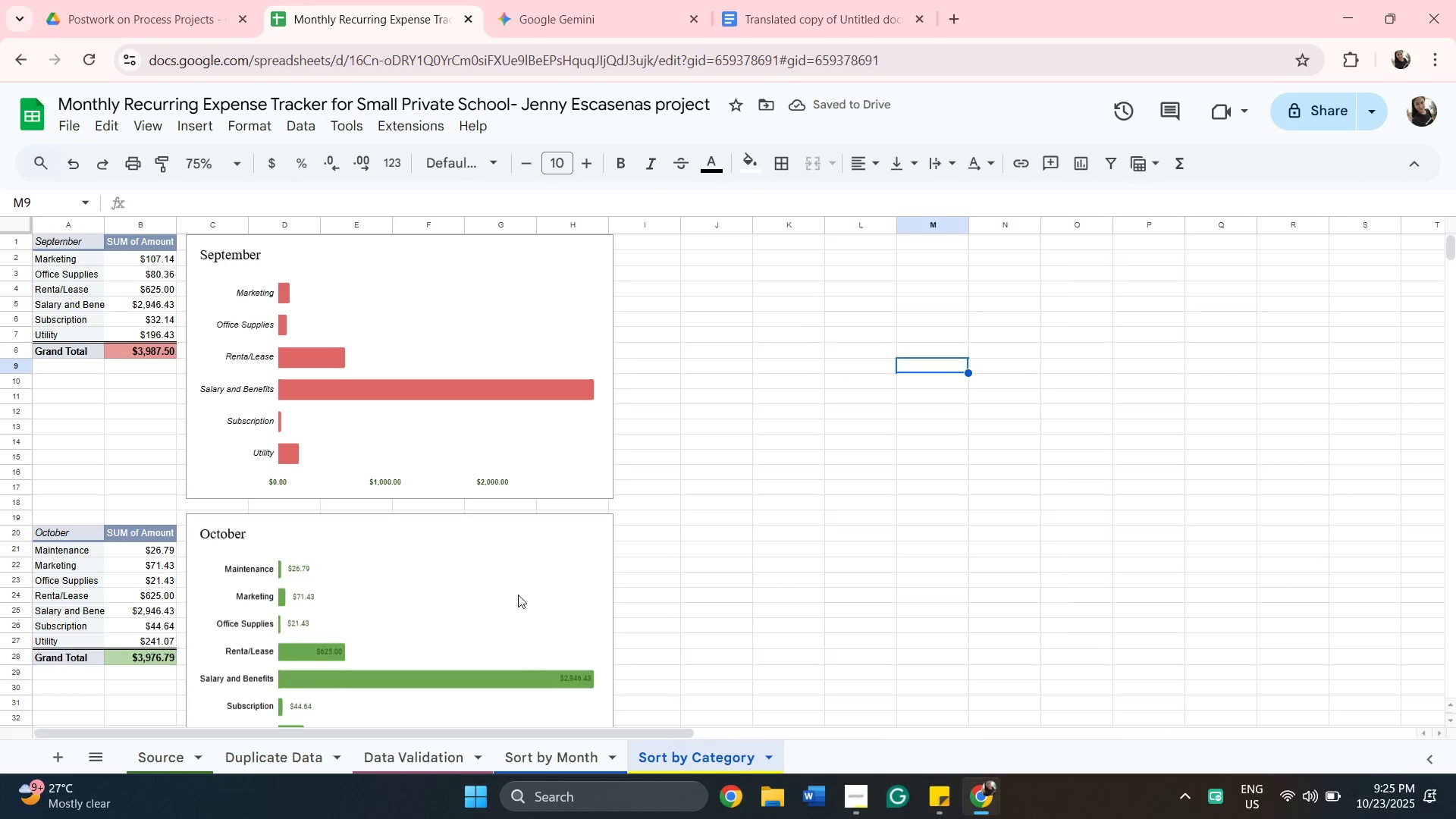 
left_click([518, 591])
 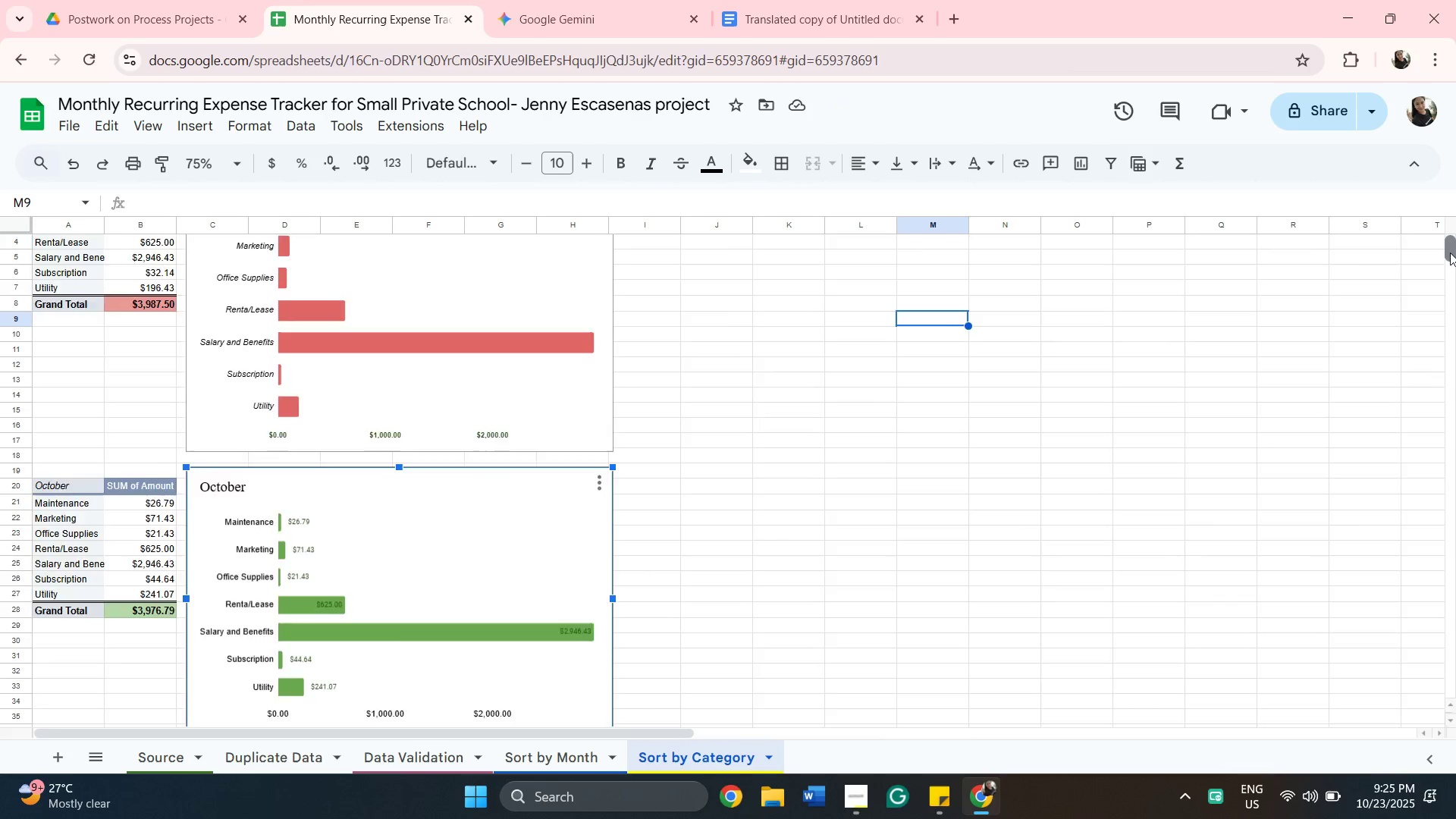 
wait(8.91)
 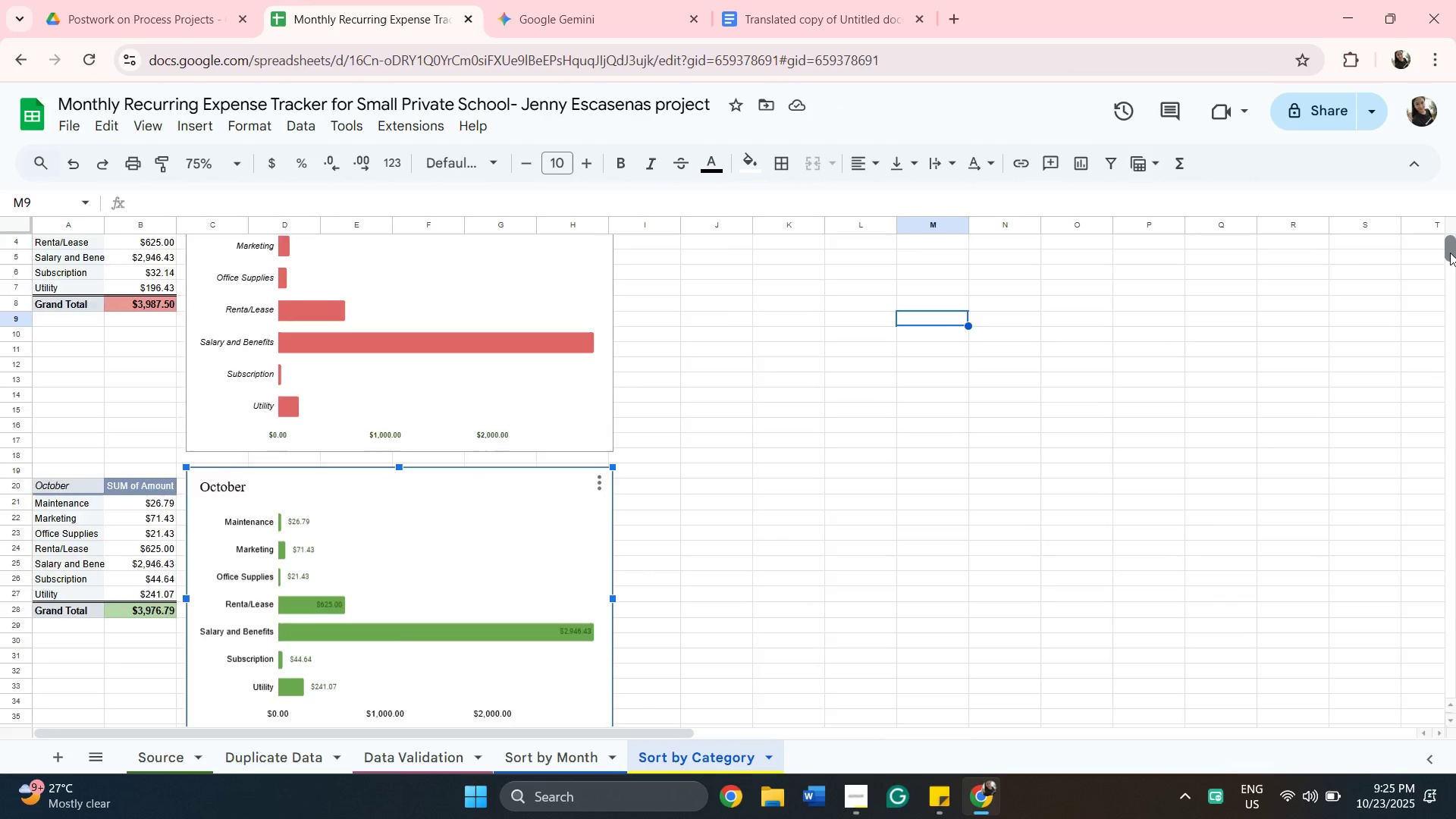 
left_click([604, 431])
 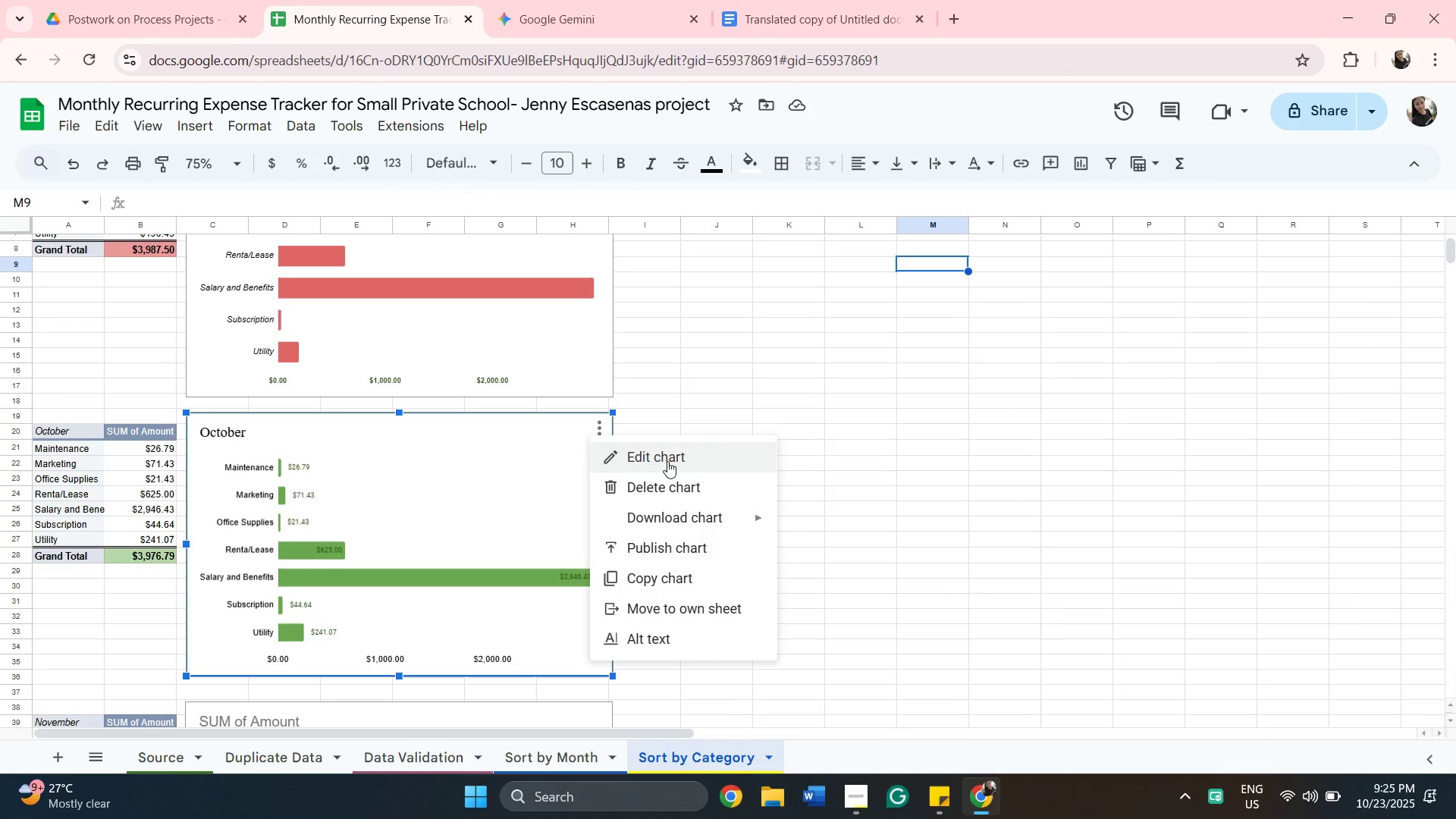 
left_click([667, 459])
 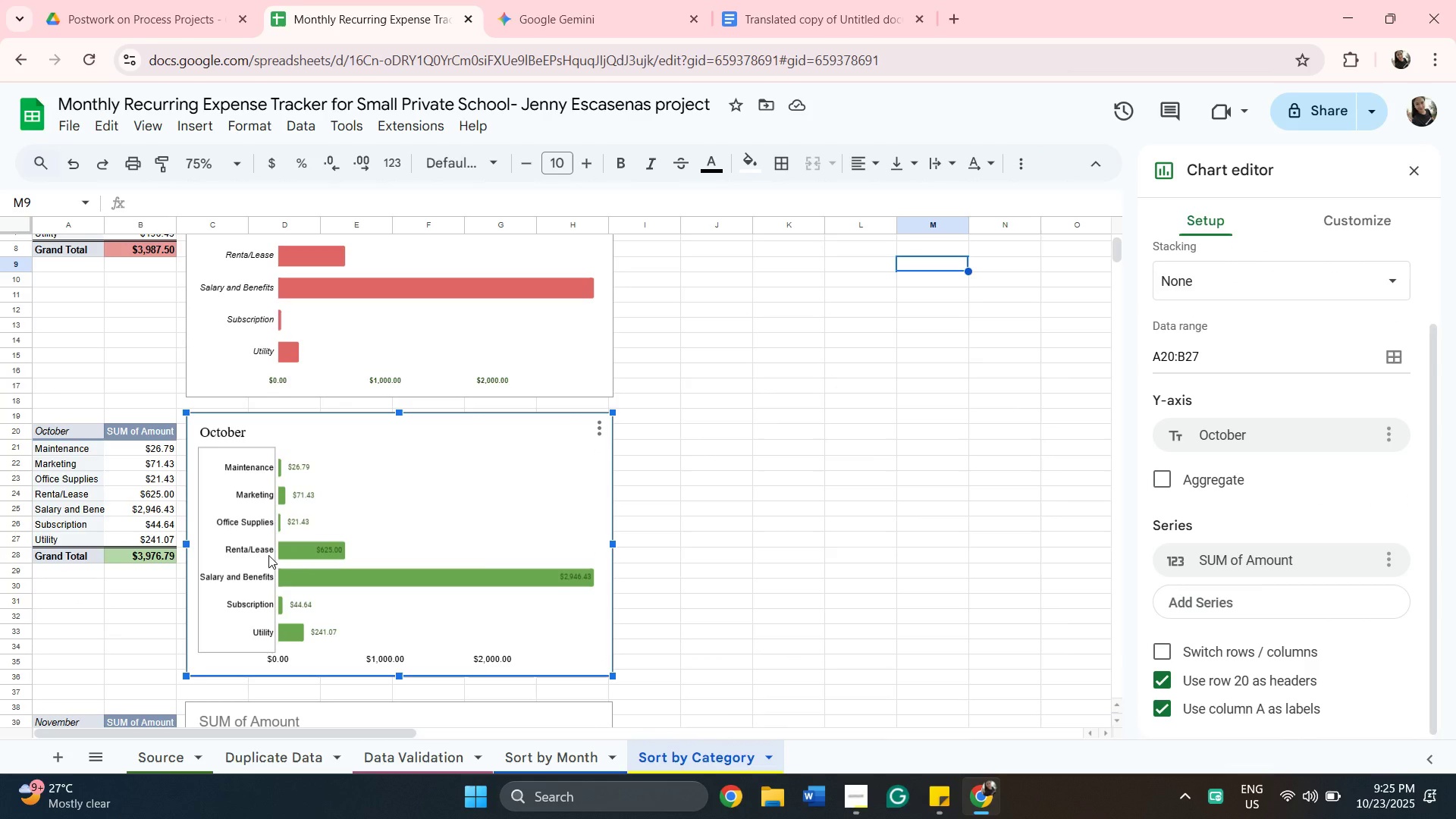 
left_click([268, 555])
 